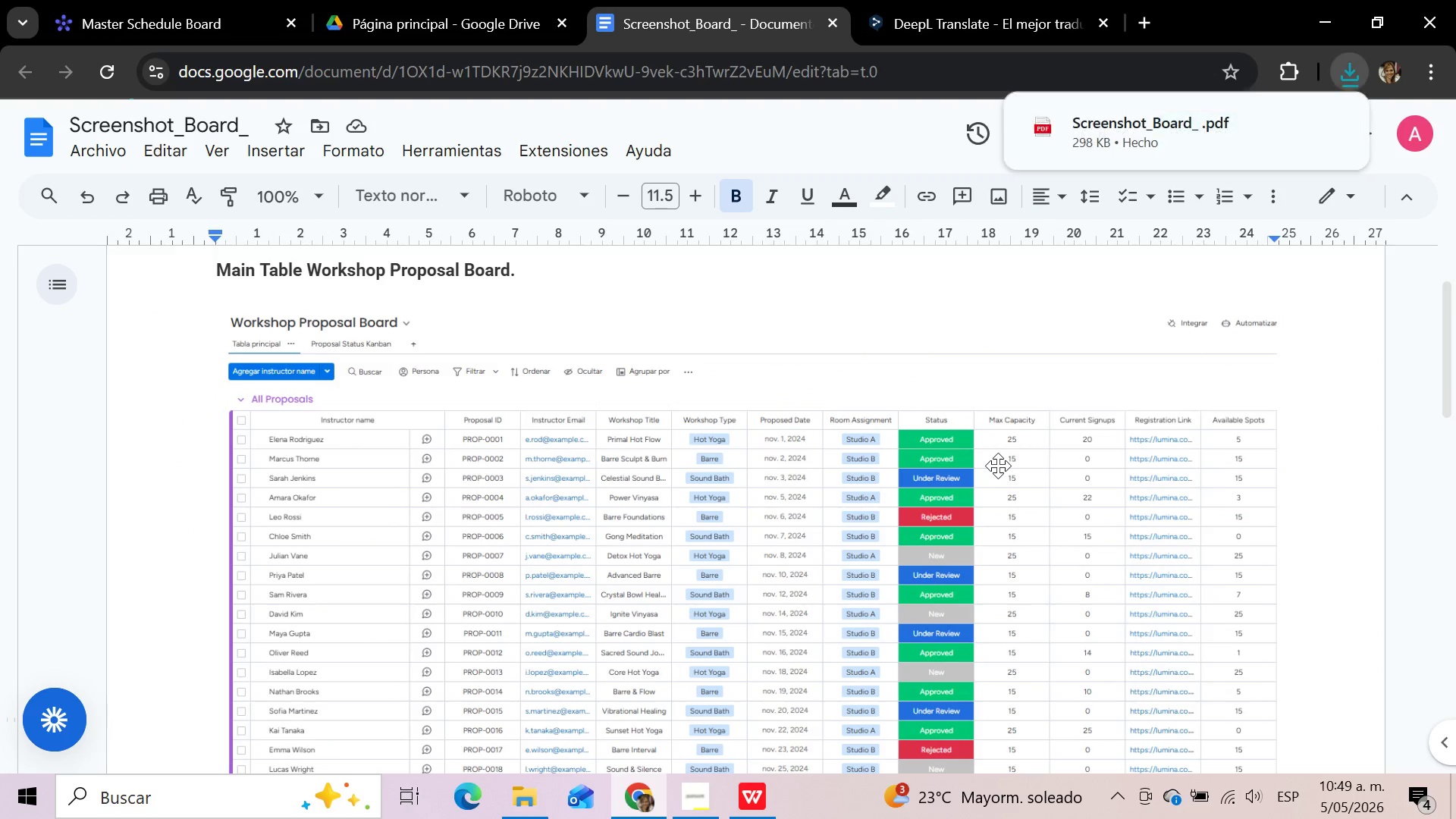 
left_click([120, 20])
 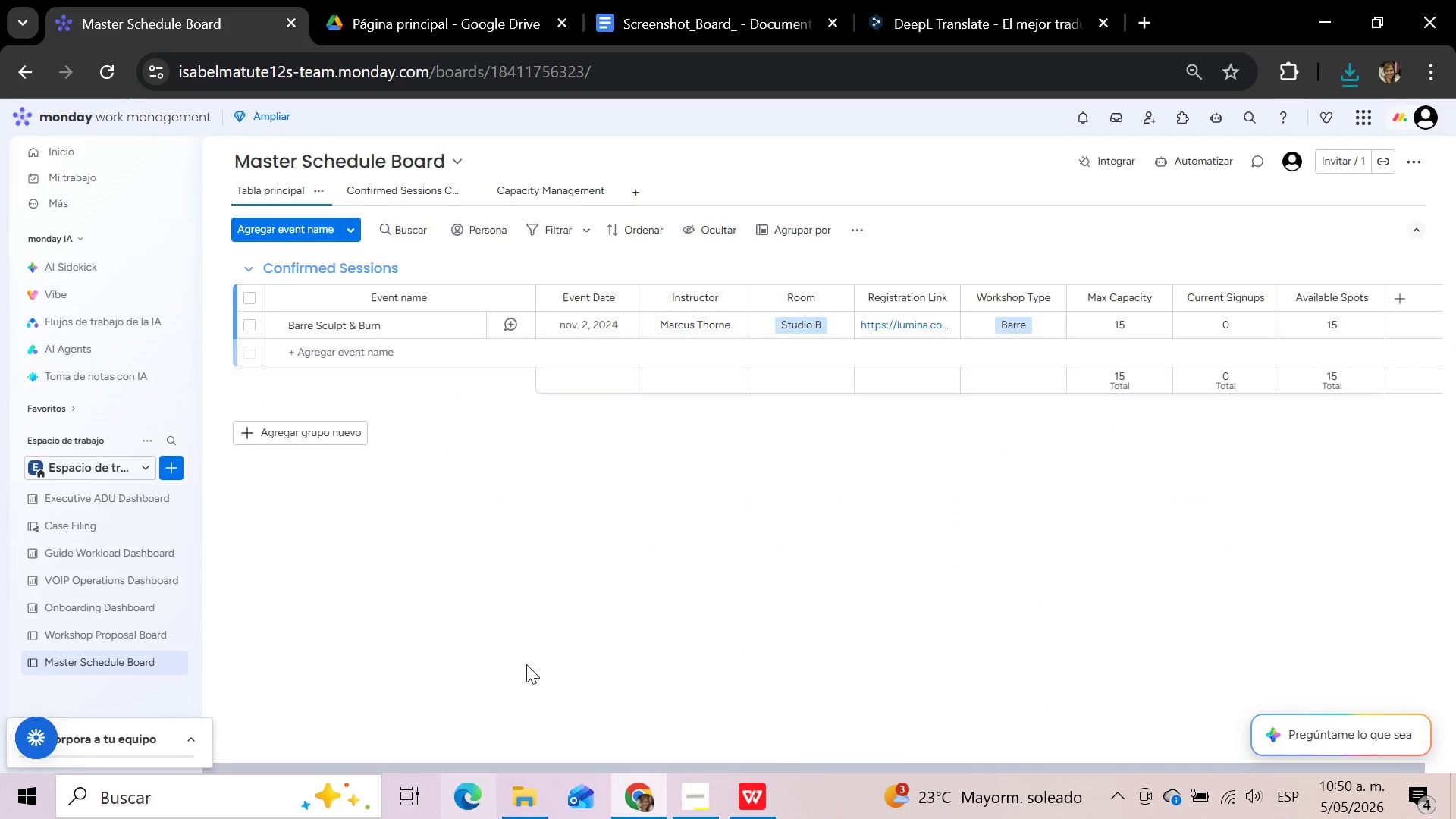 
wait(5.43)
 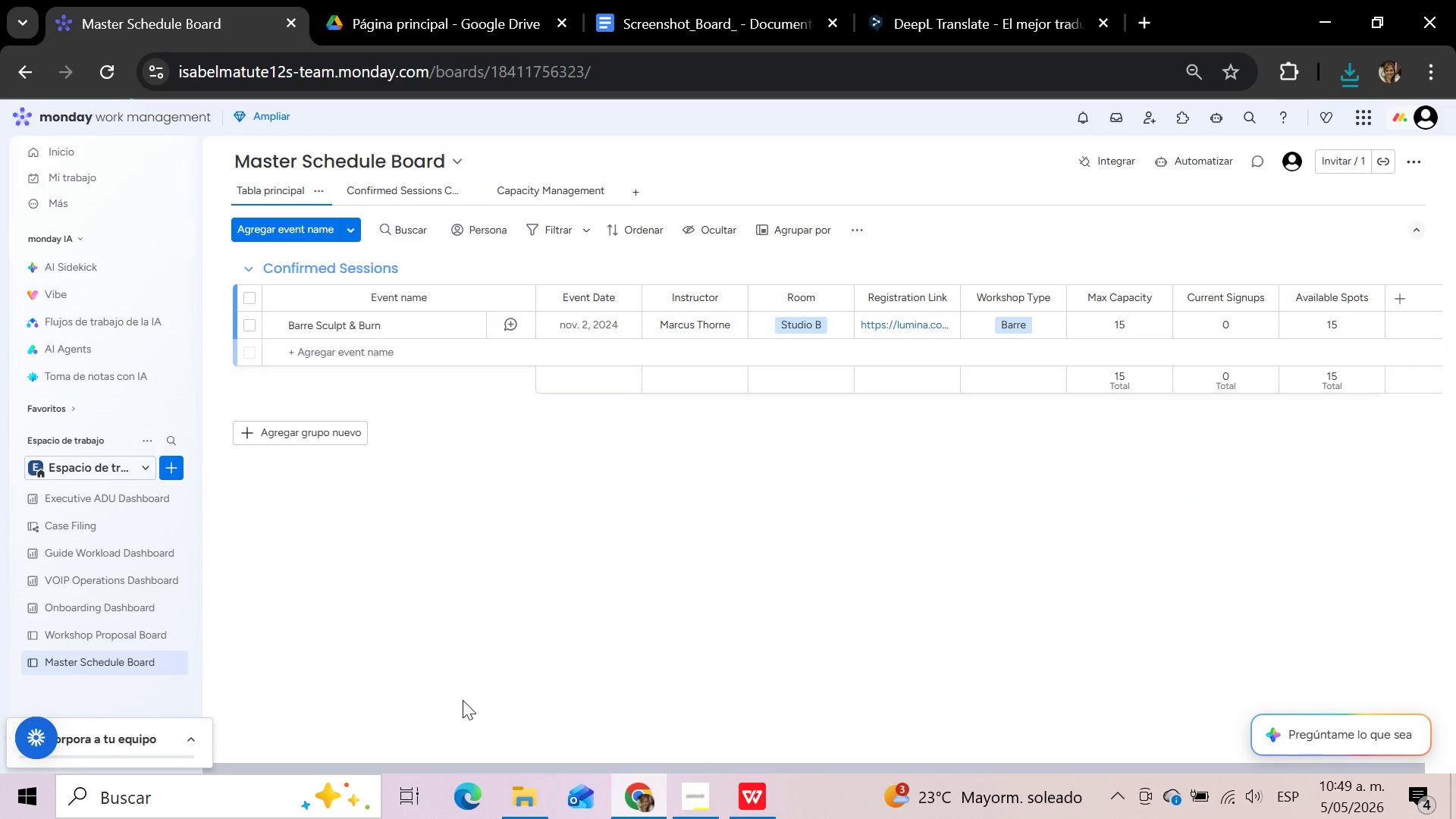 
mouse_move([533, 782])
 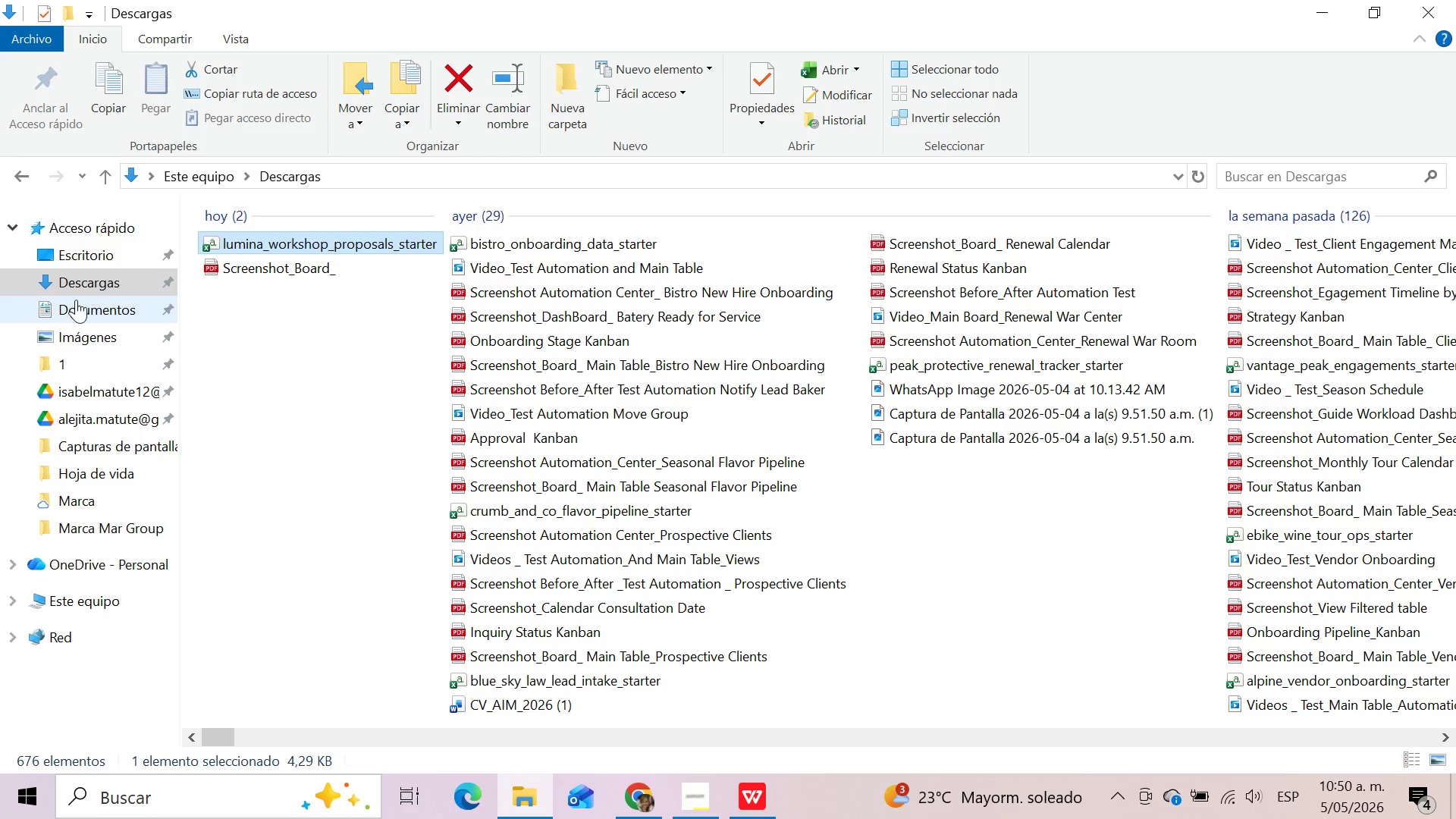 
left_click([75, 281])
 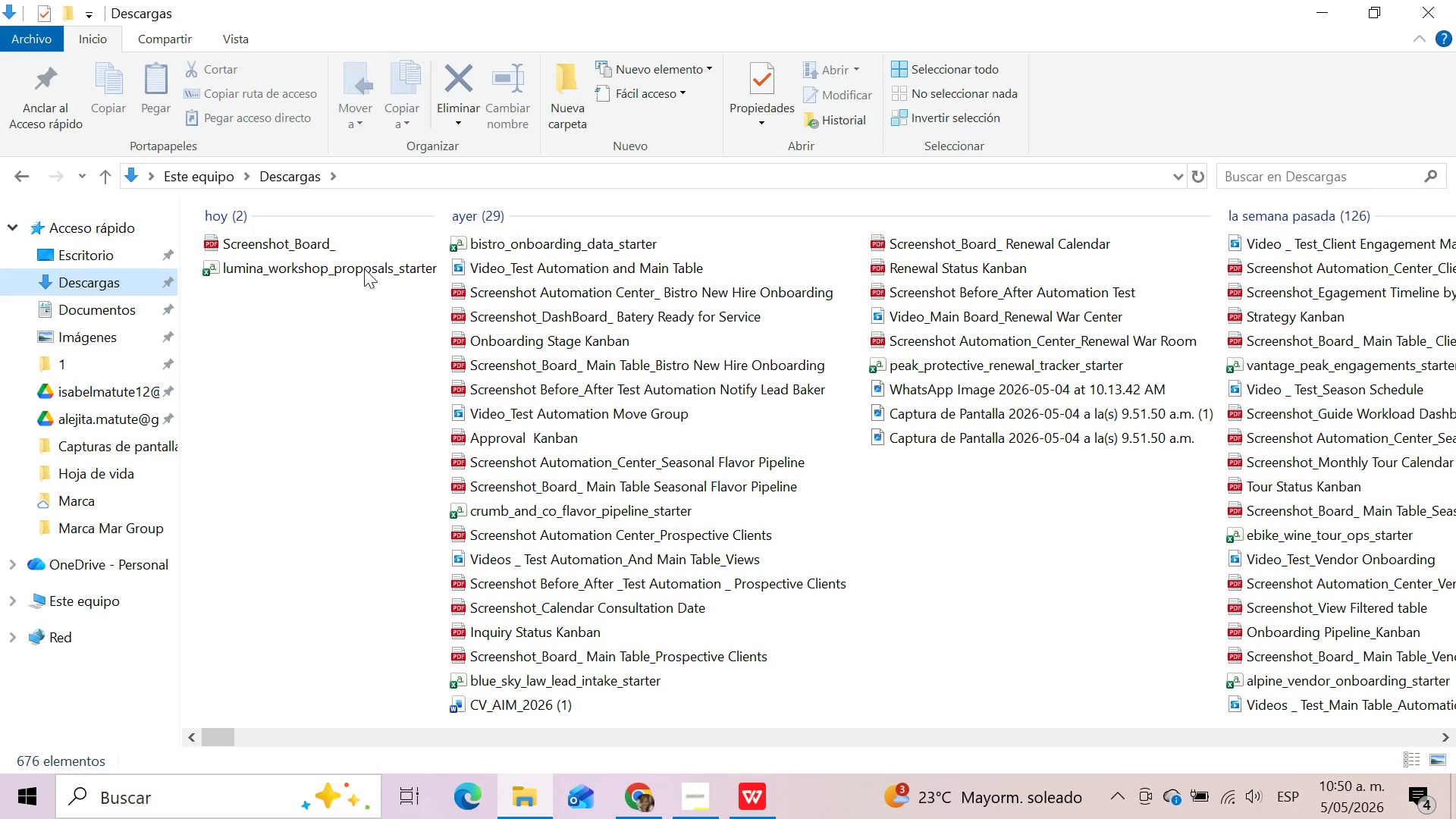 
left_click([336, 253])
 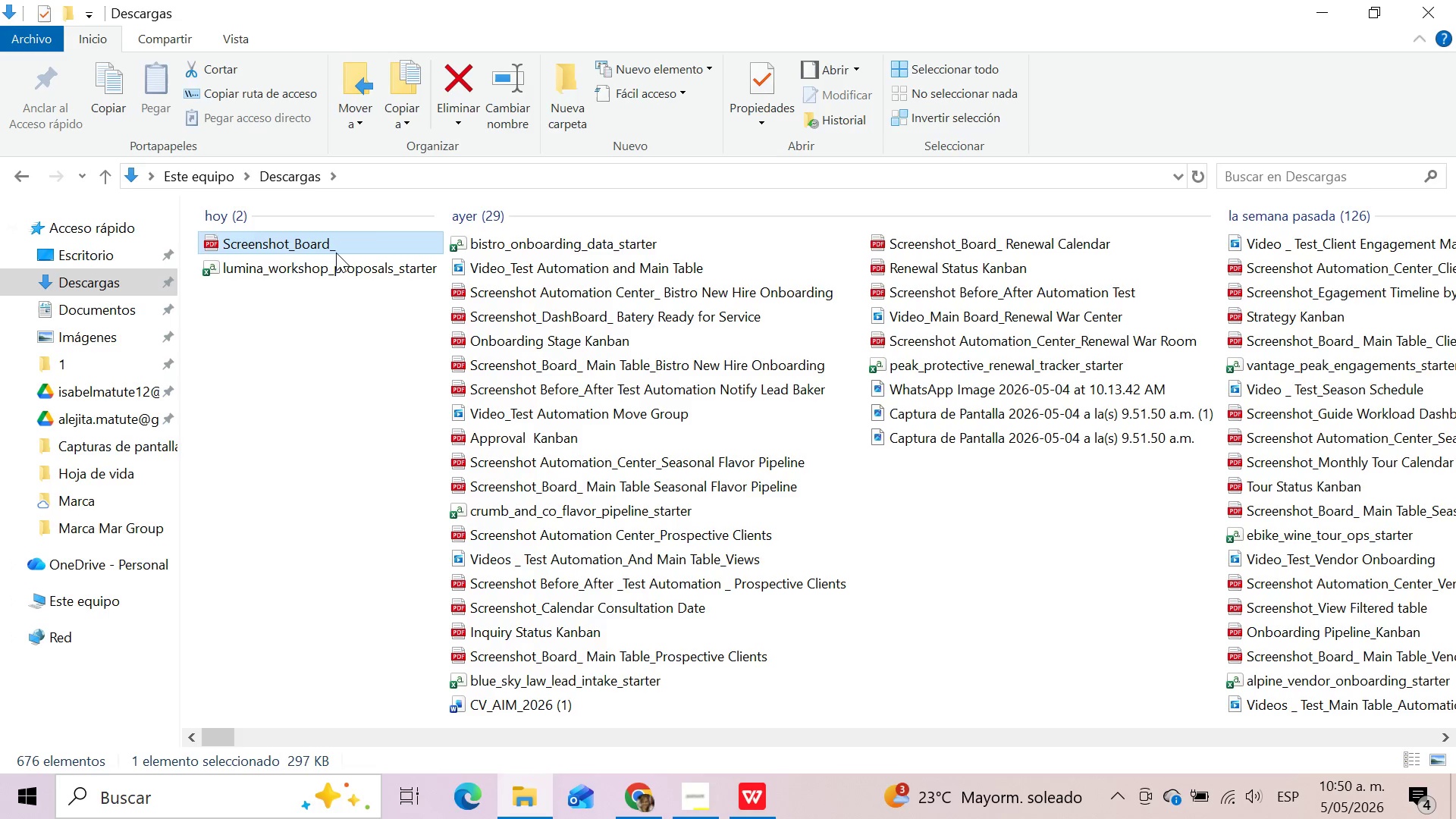 
key(F2)
 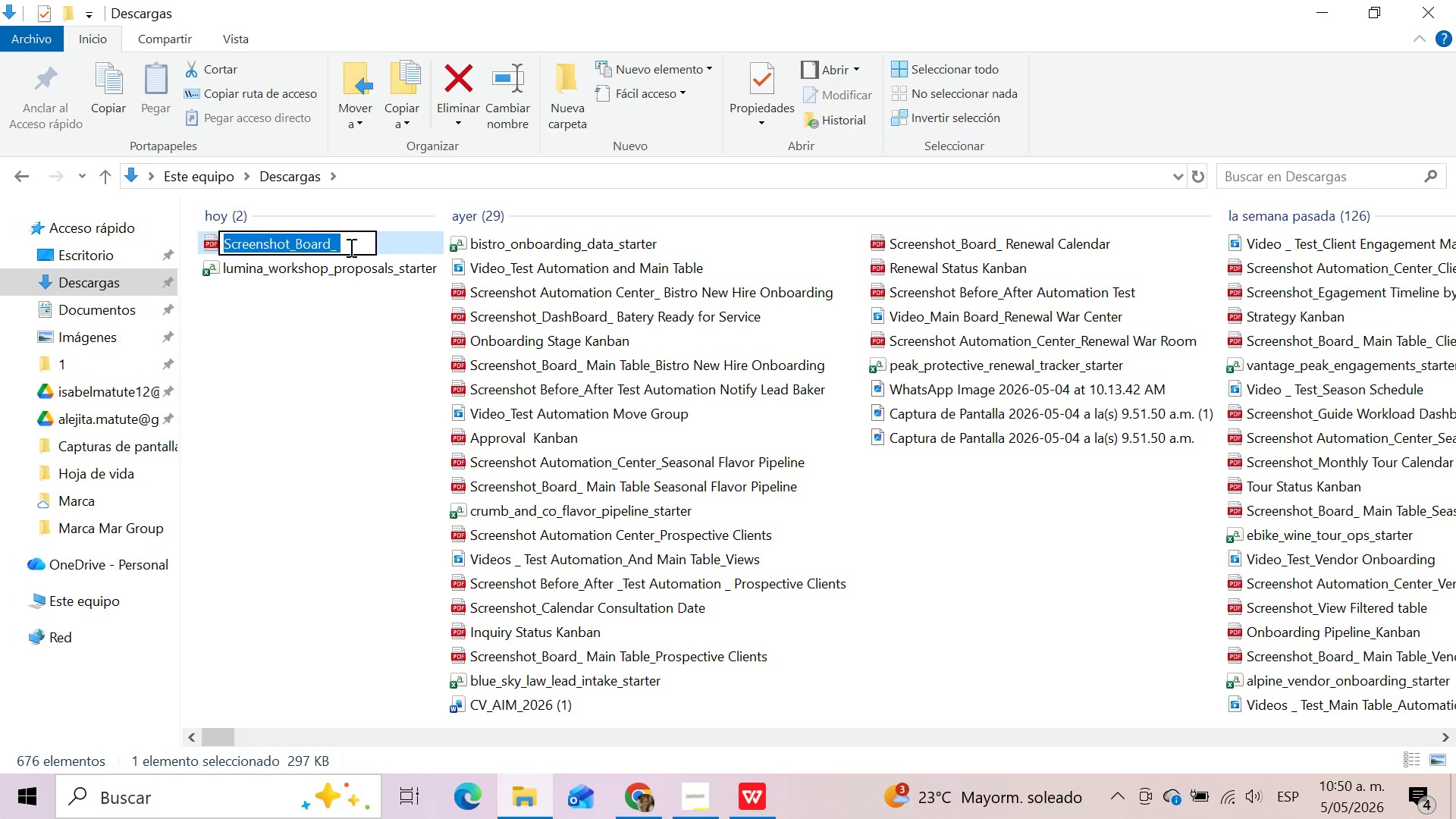 
left_click([353, 247])
 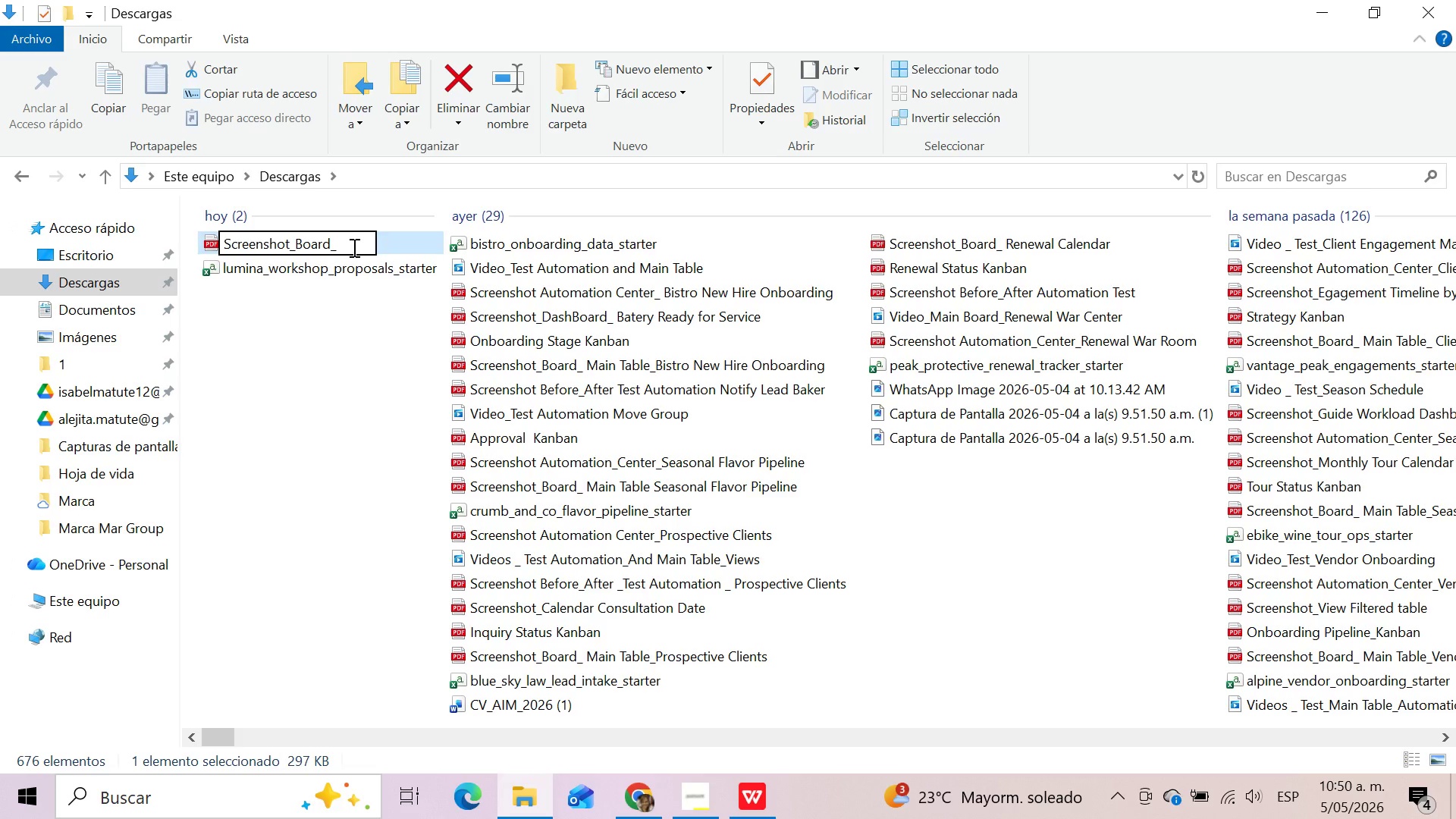 
type(Main Table)
 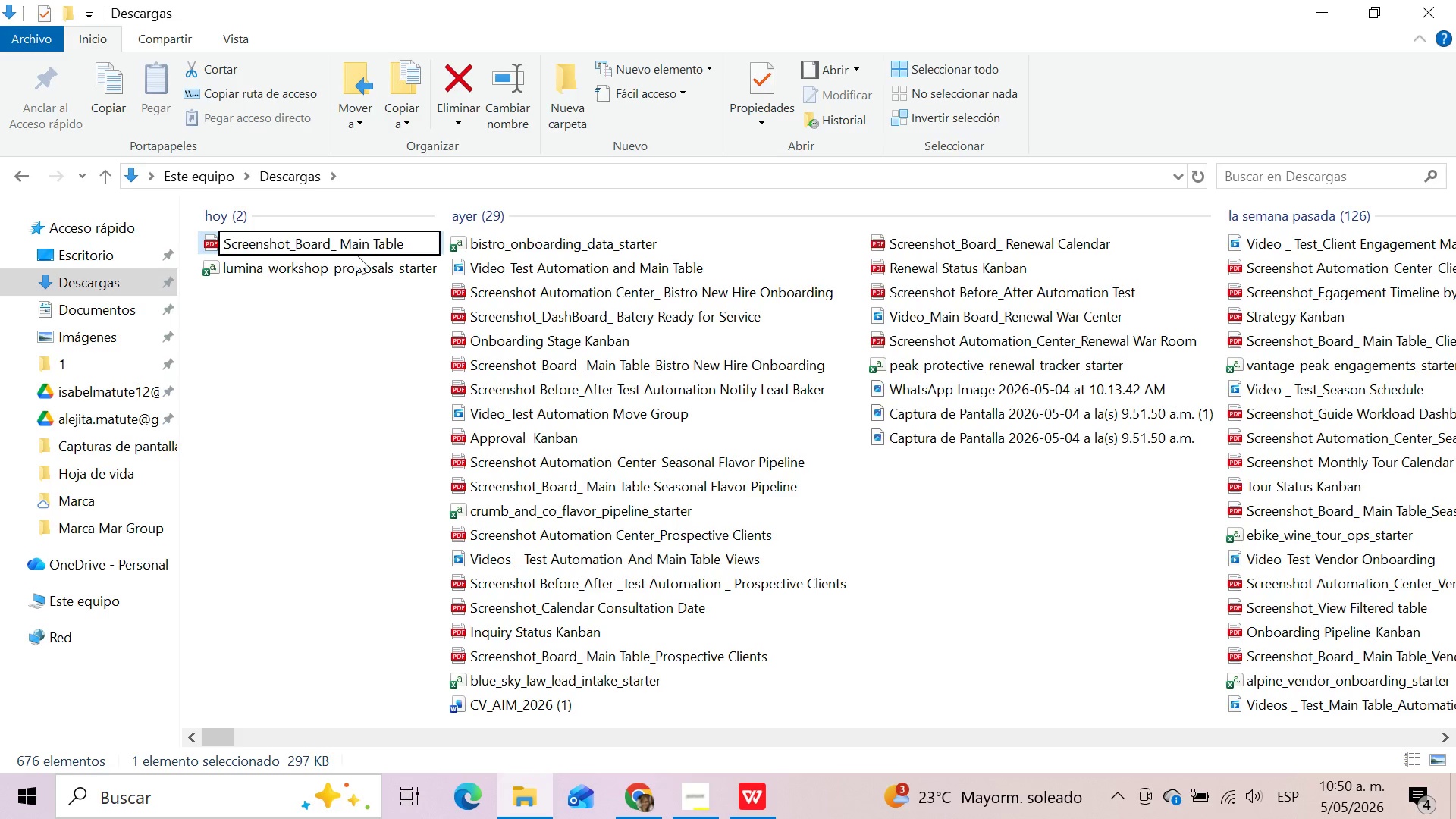 
left_click([371, 375])
 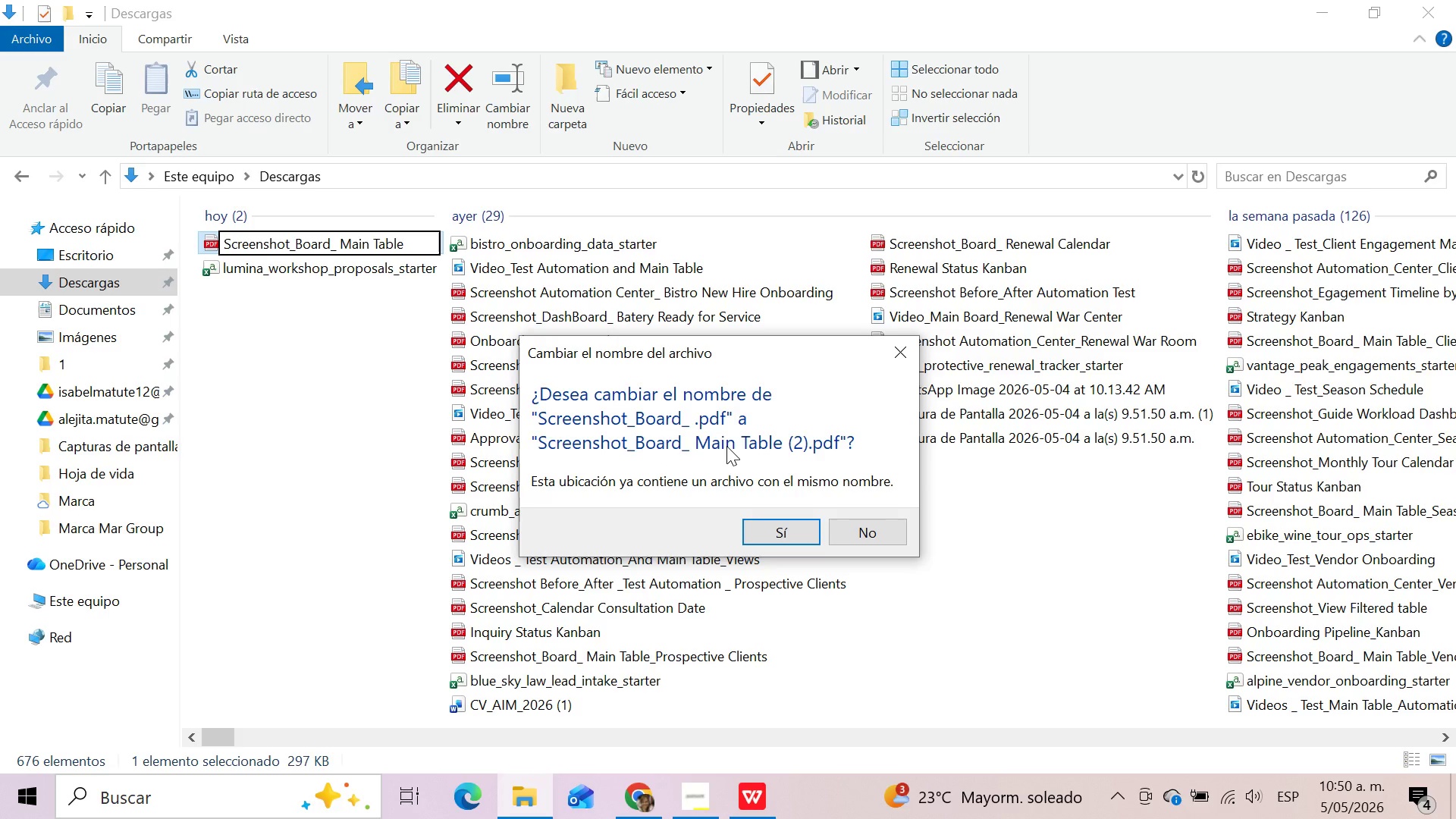 
wait(8.11)
 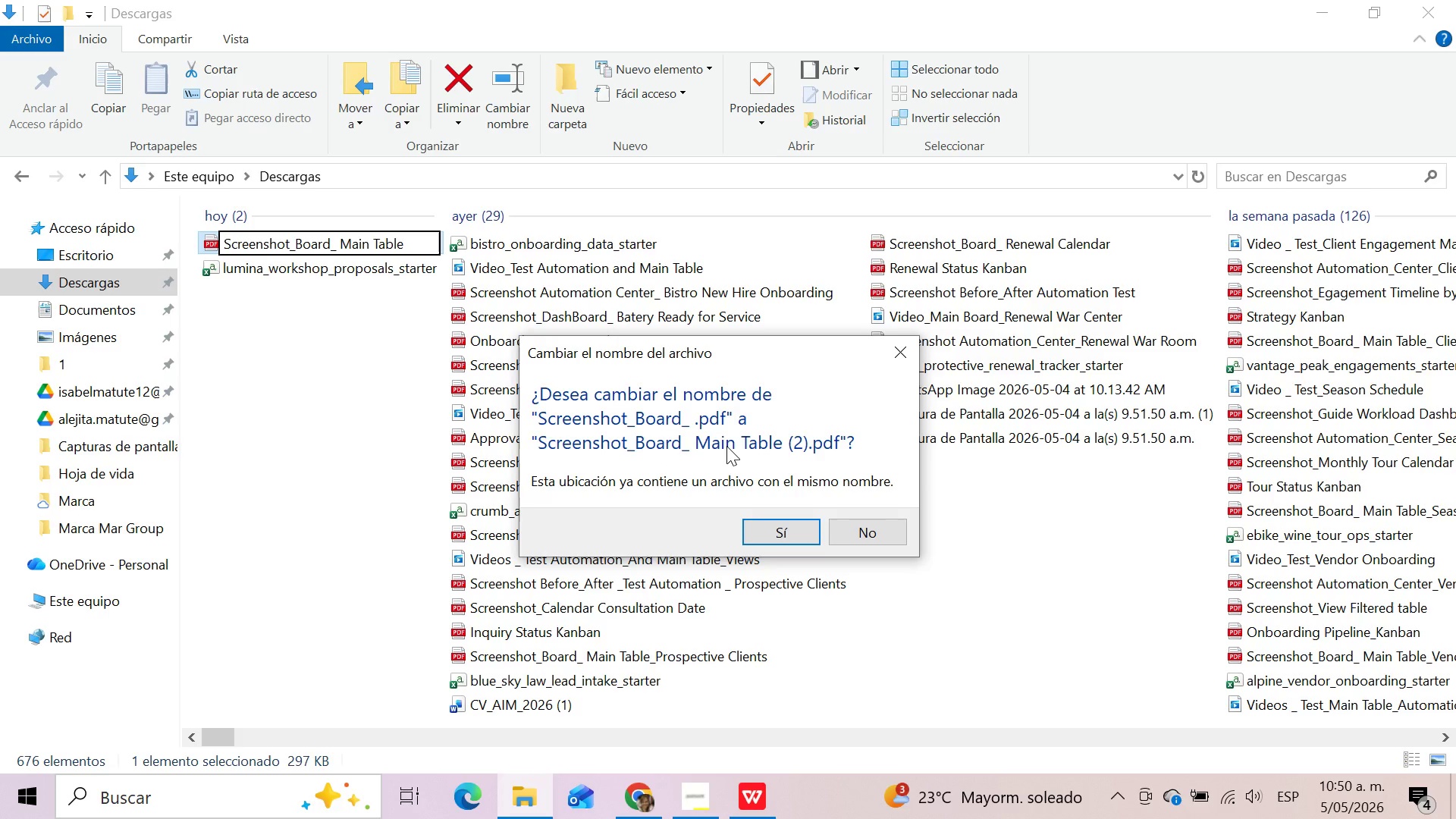 
left_click([634, 807])
 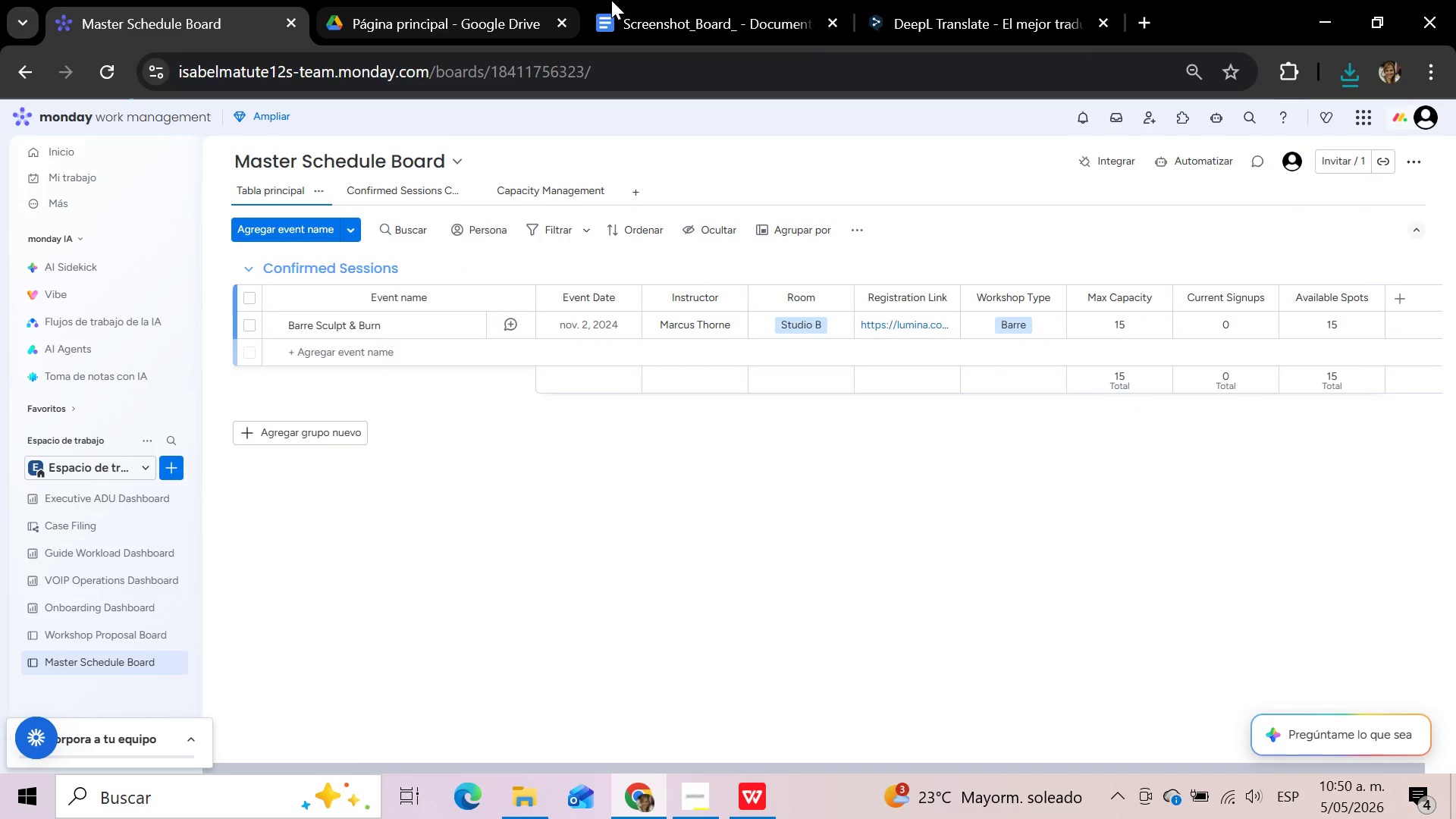 
left_click([754, 20])
 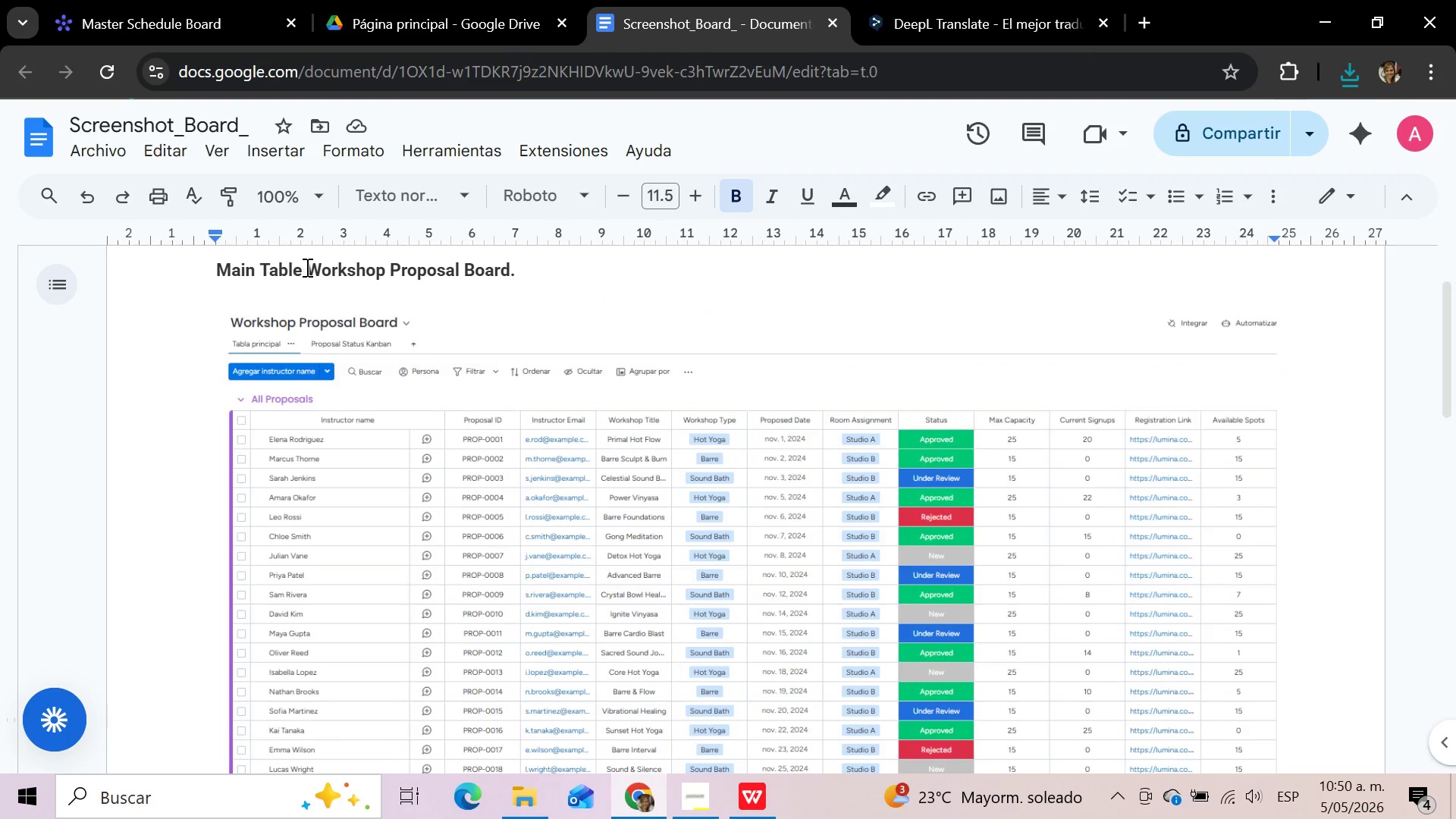 
left_click_drag(start_coordinate=[306, 267], to_coordinate=[460, 272])
 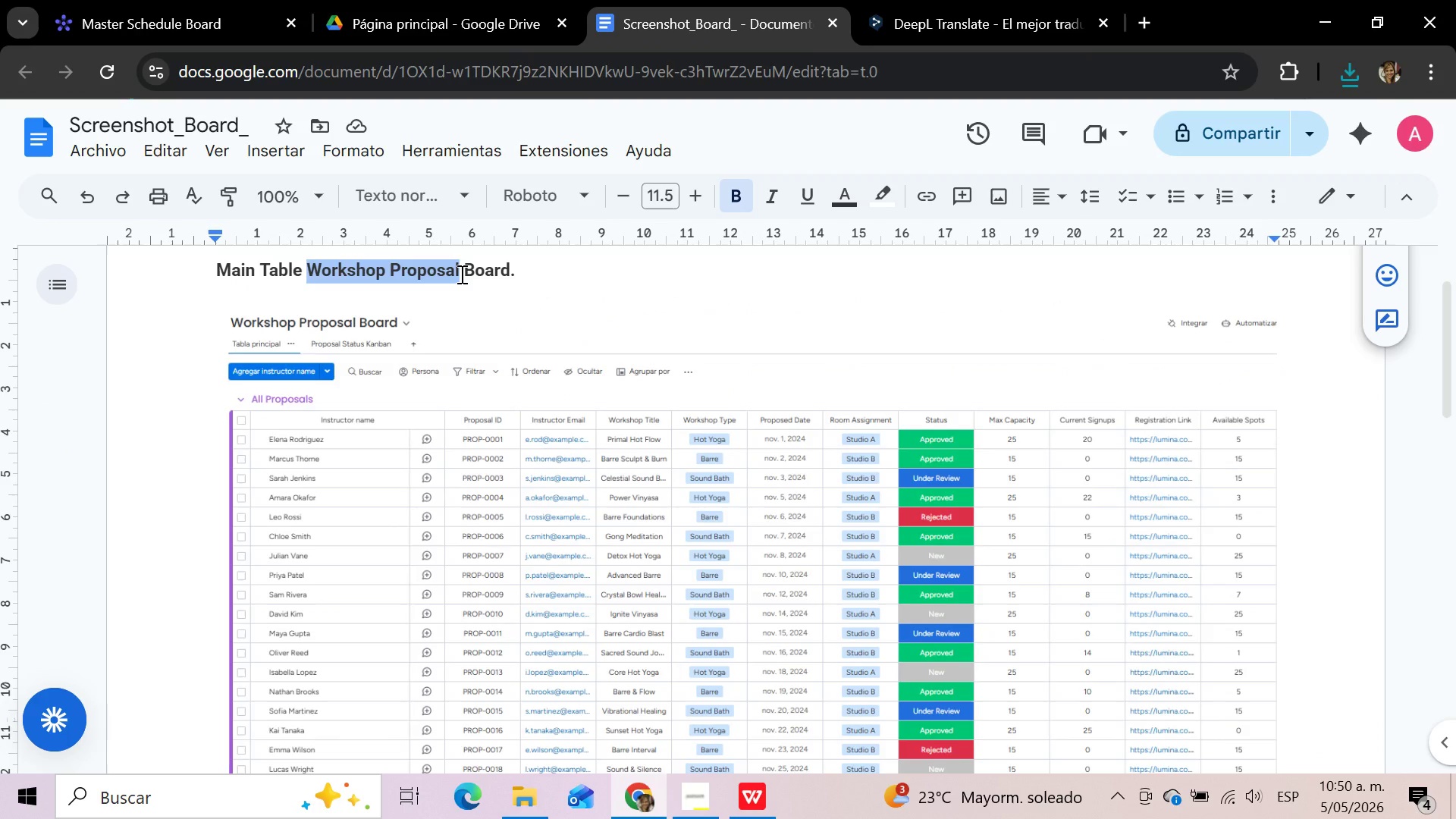 
key(Control+C)
 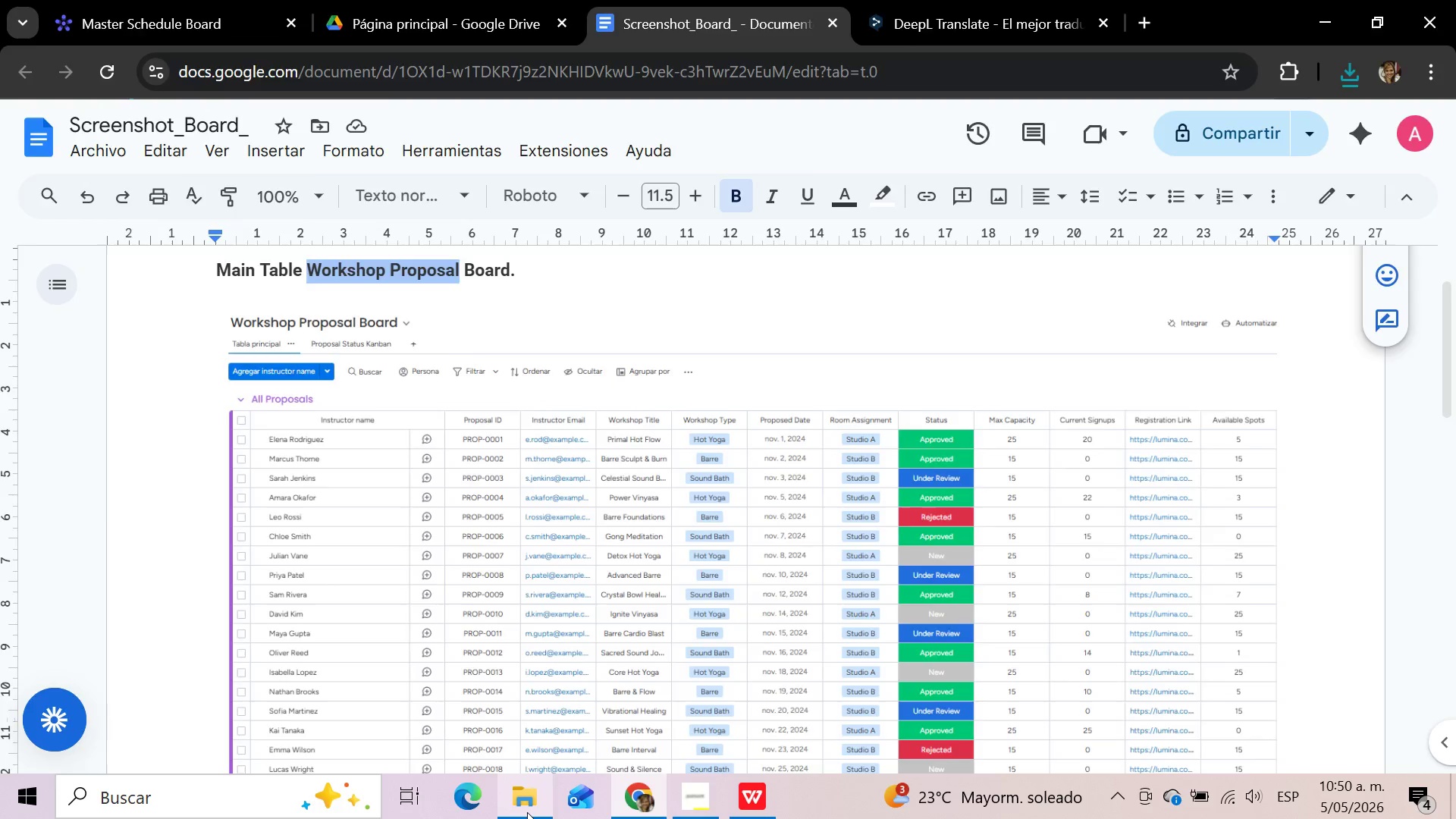 
left_click([527, 812])
 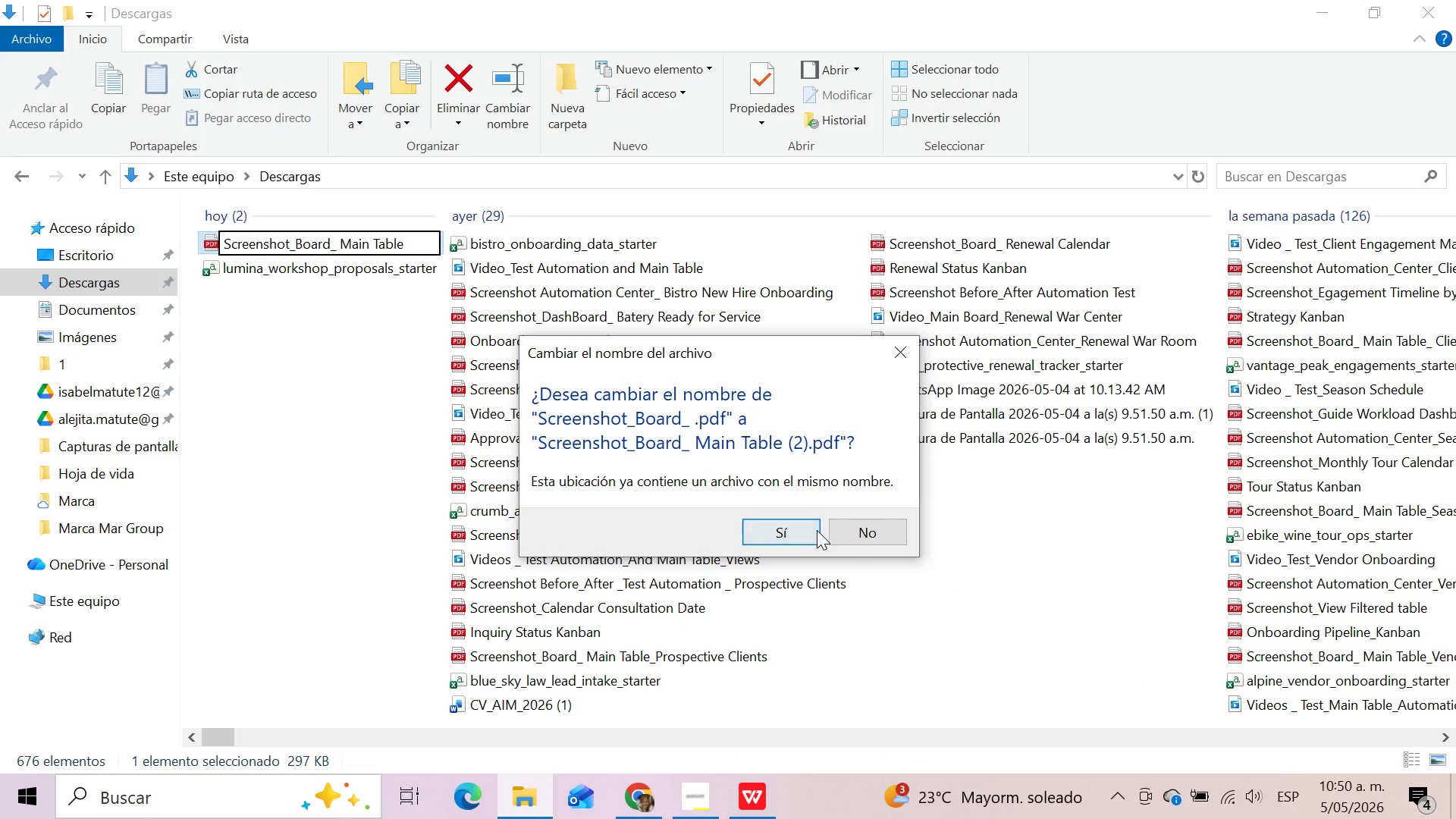 
left_click([875, 525])
 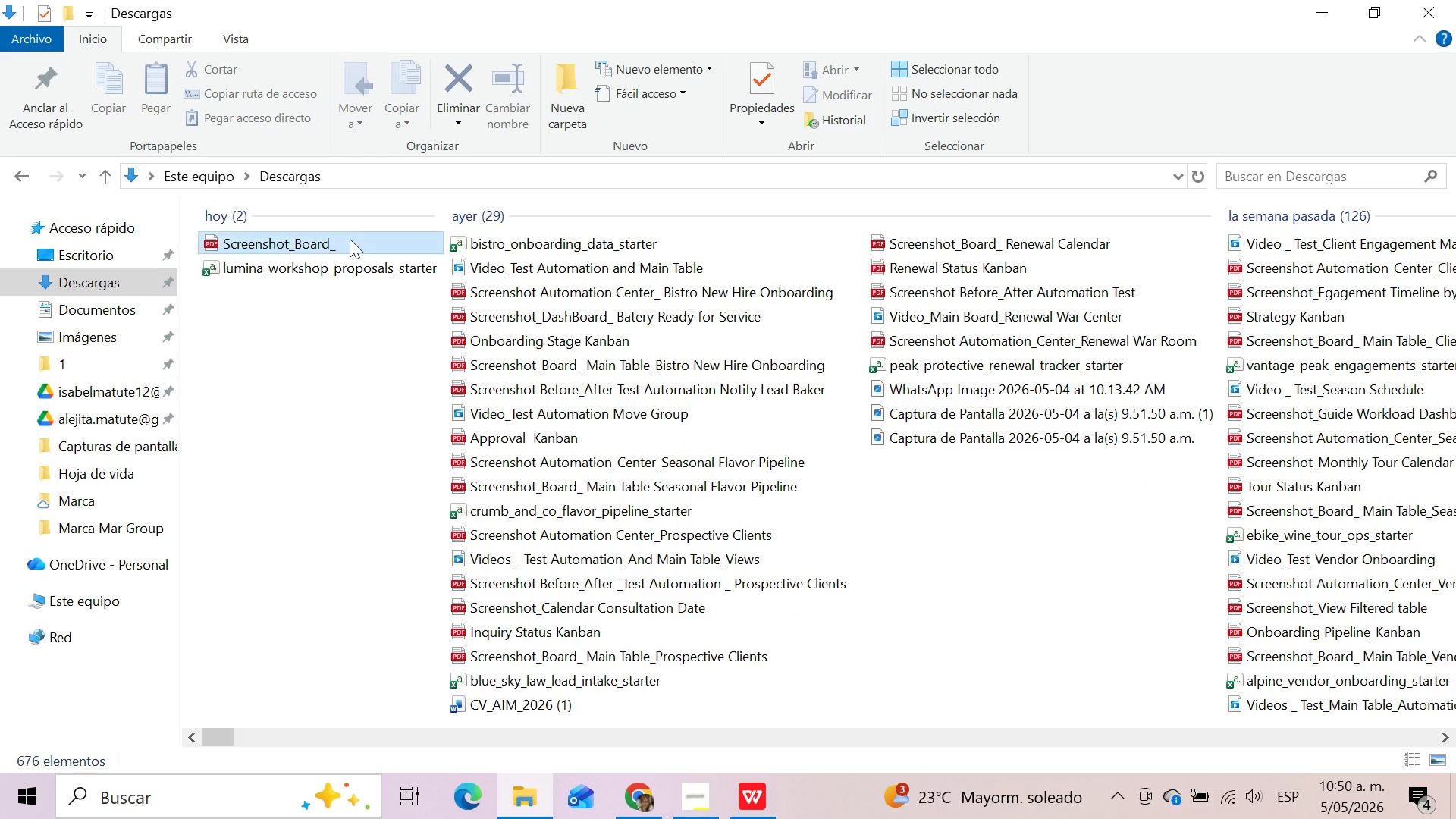 
double_click([350, 239])
 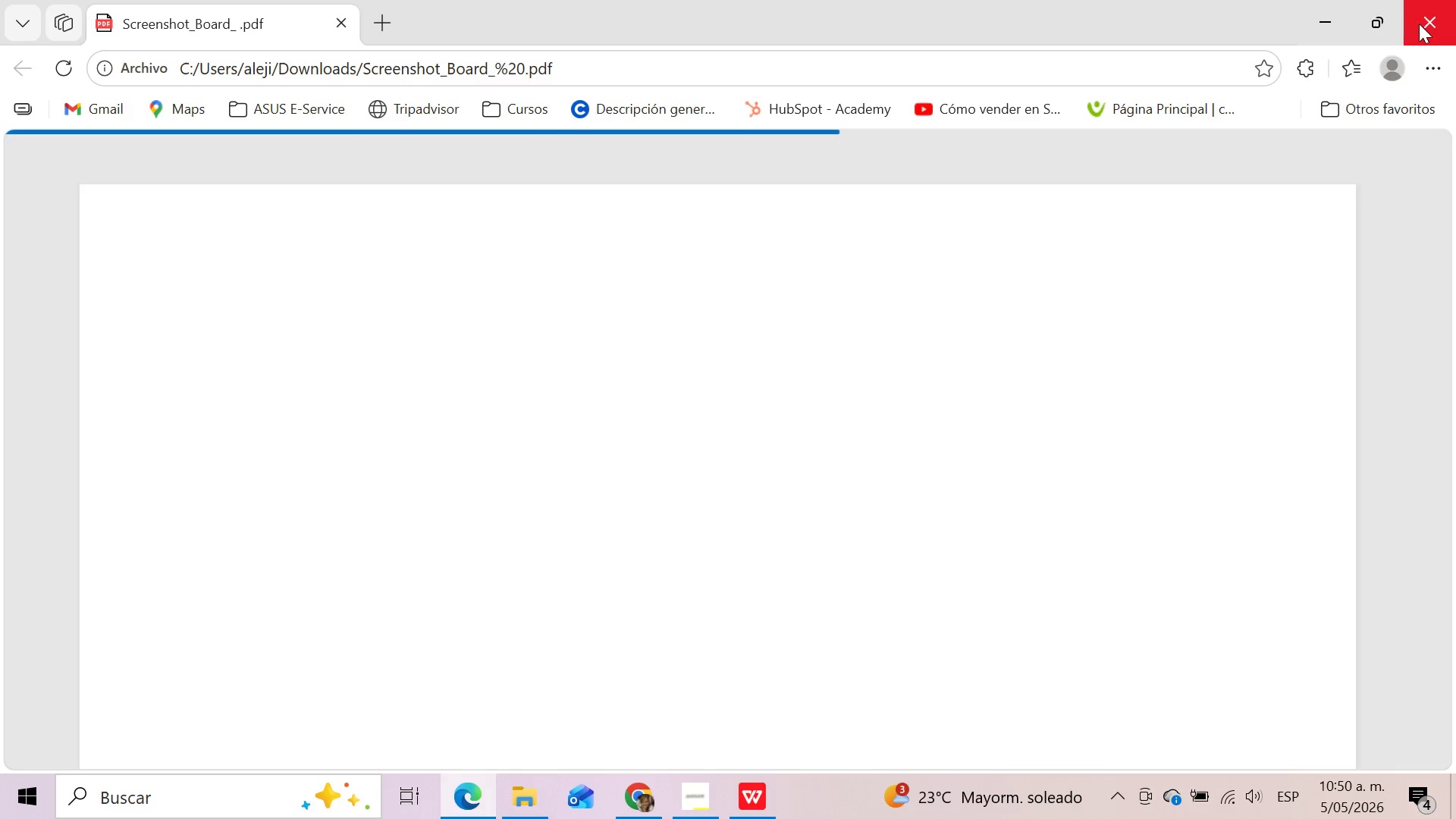 
left_click([1422, 24])
 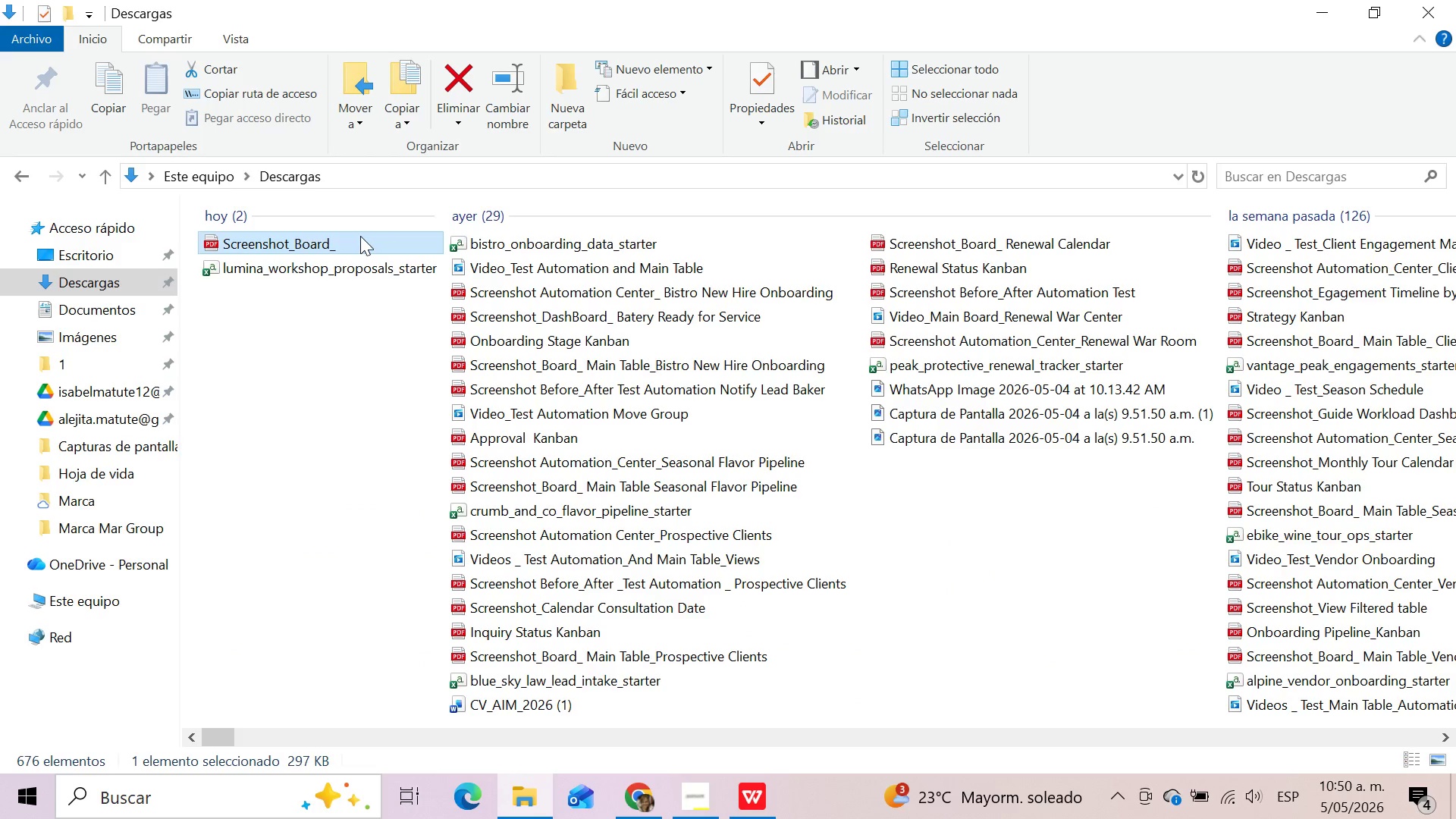 
key(F2)
 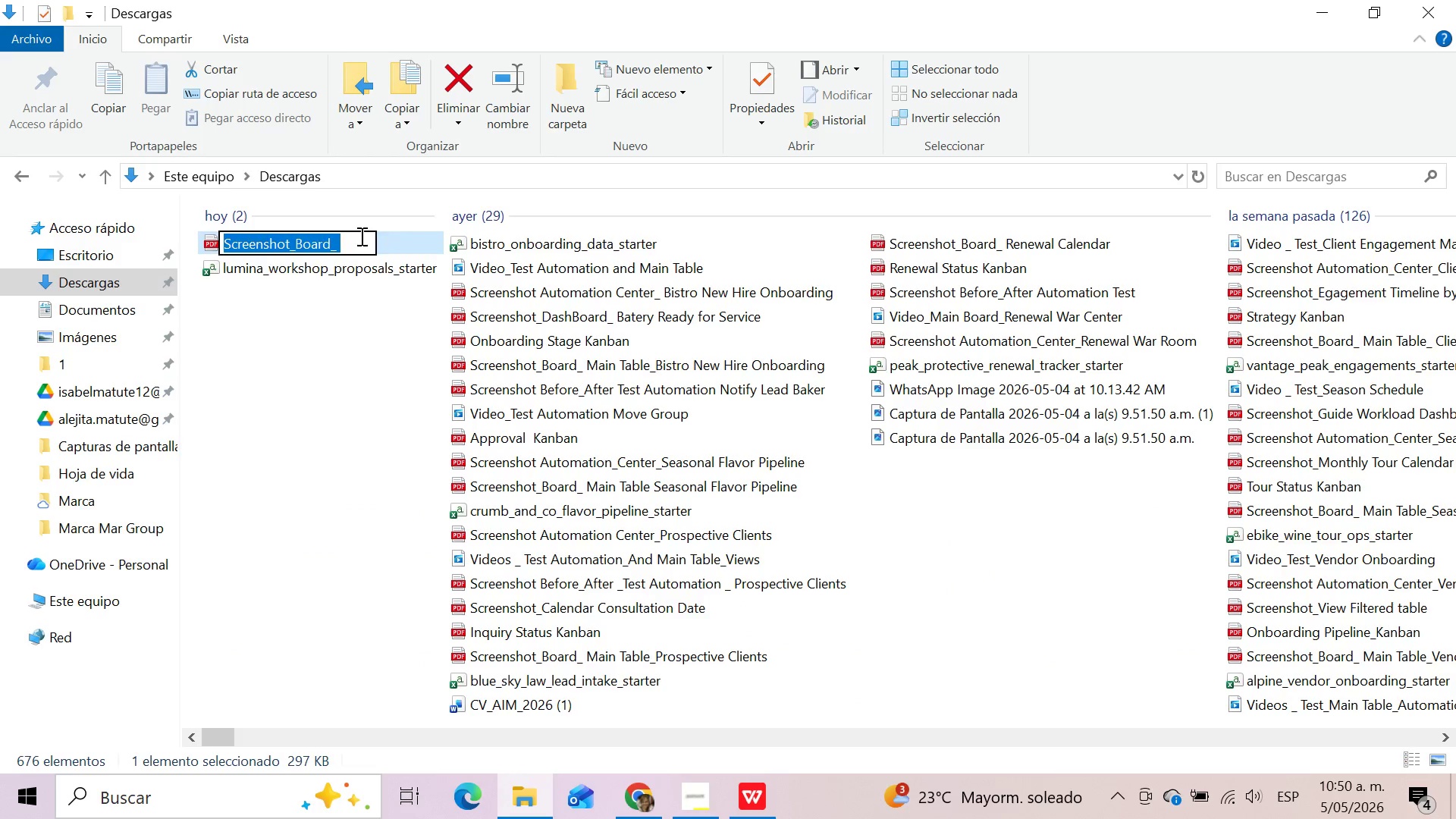 
left_click([360, 236])
 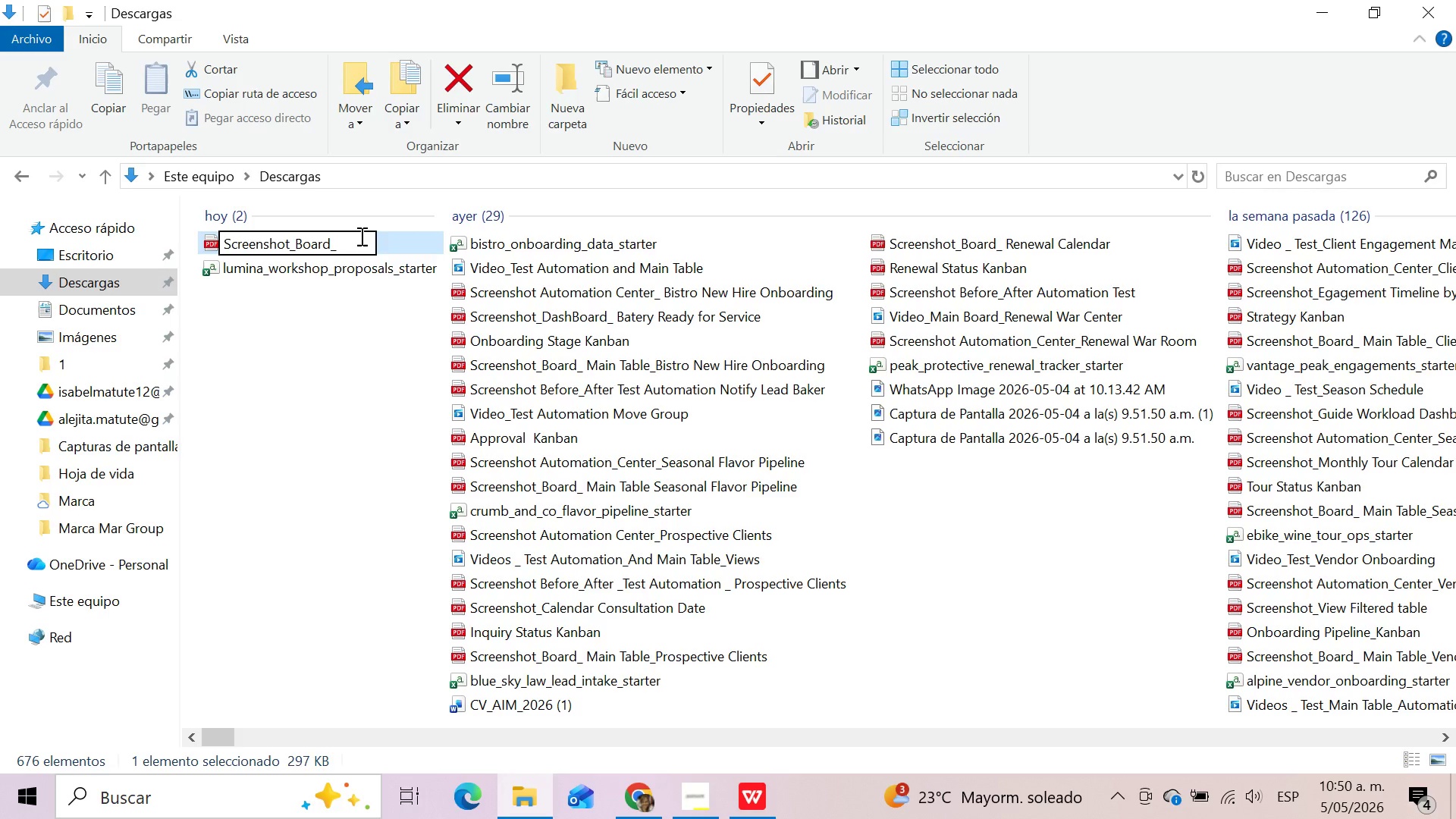 
type(Main Table )
 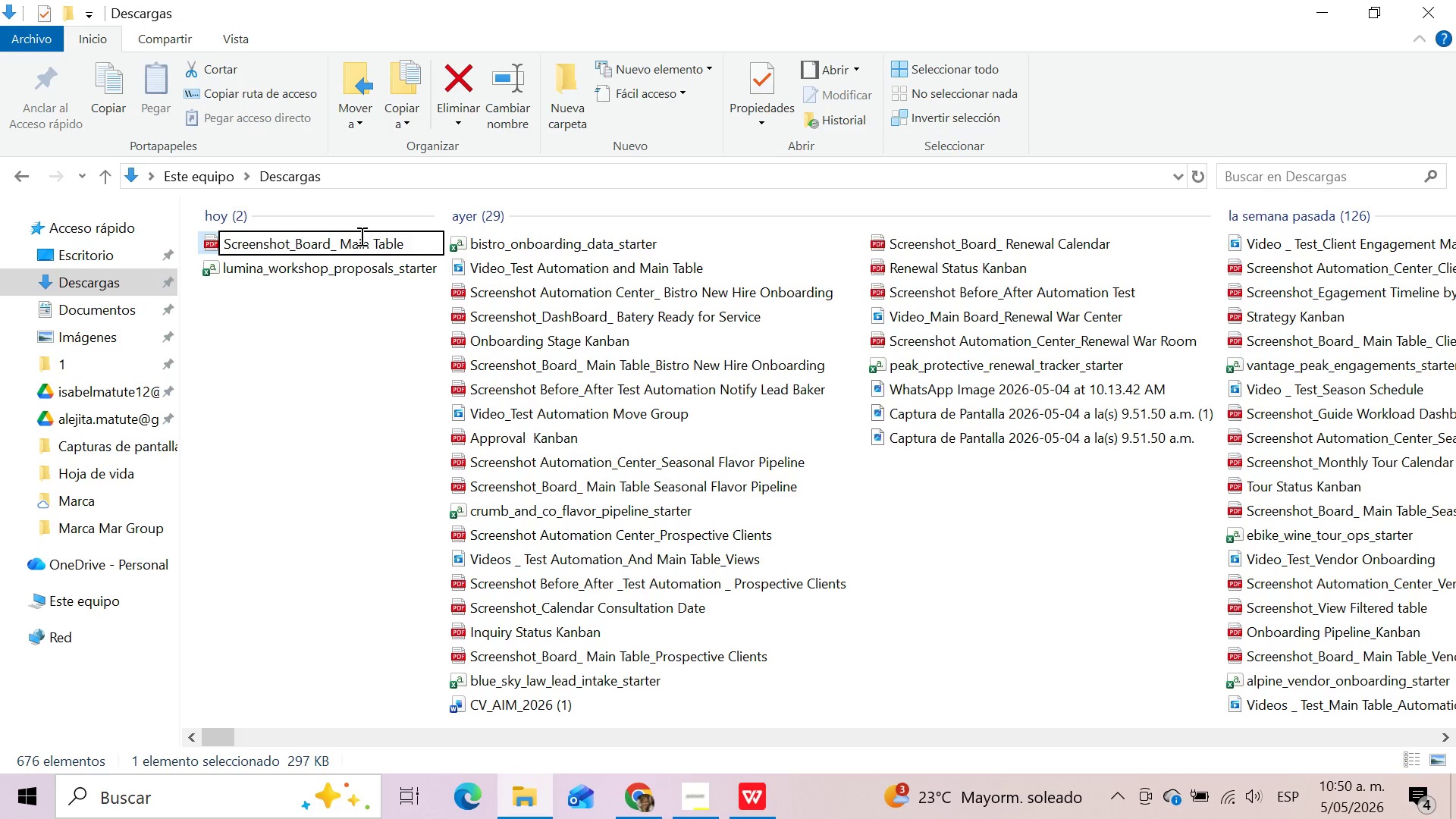 
key(Control+V)
 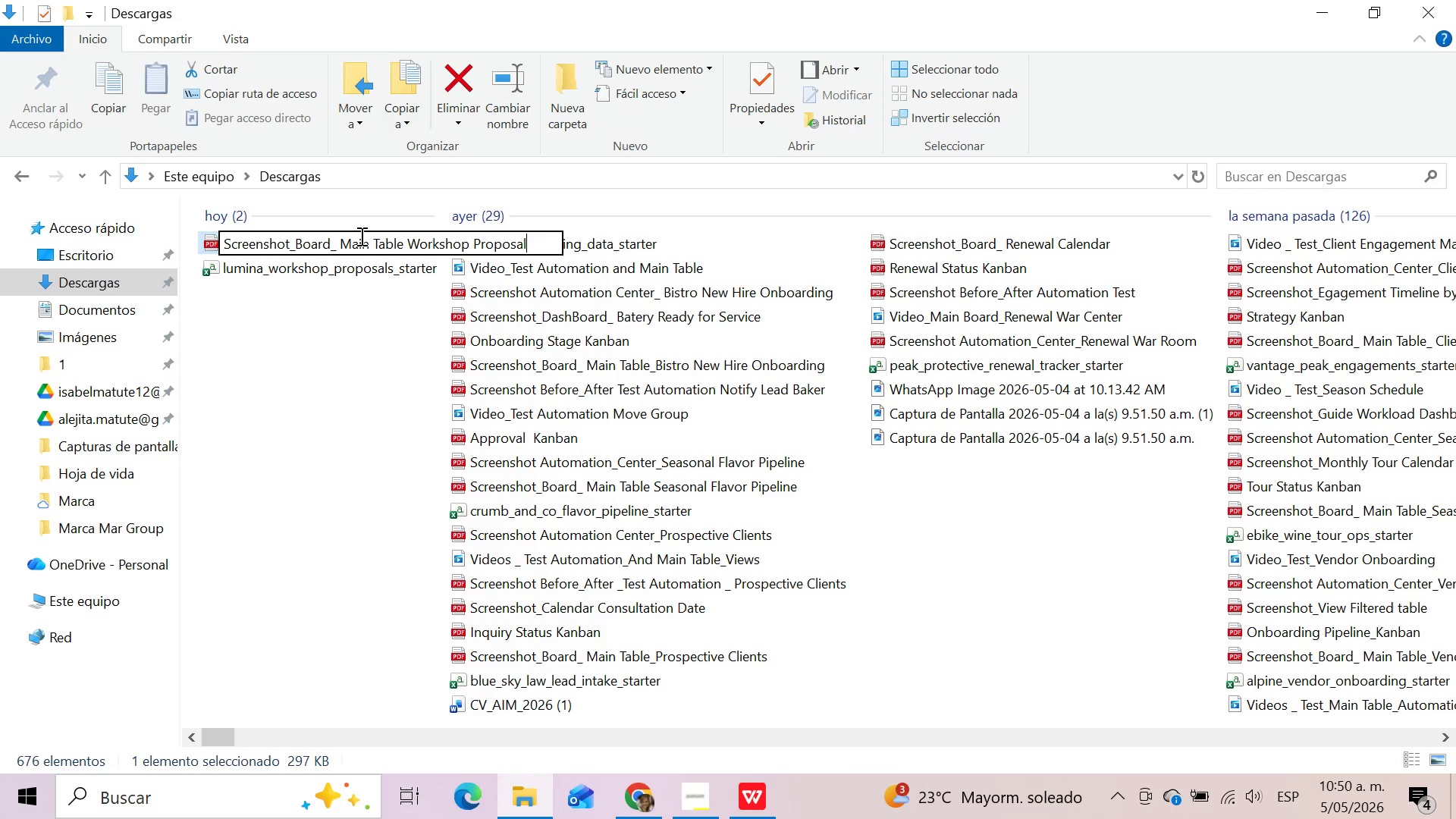 
type( and )
 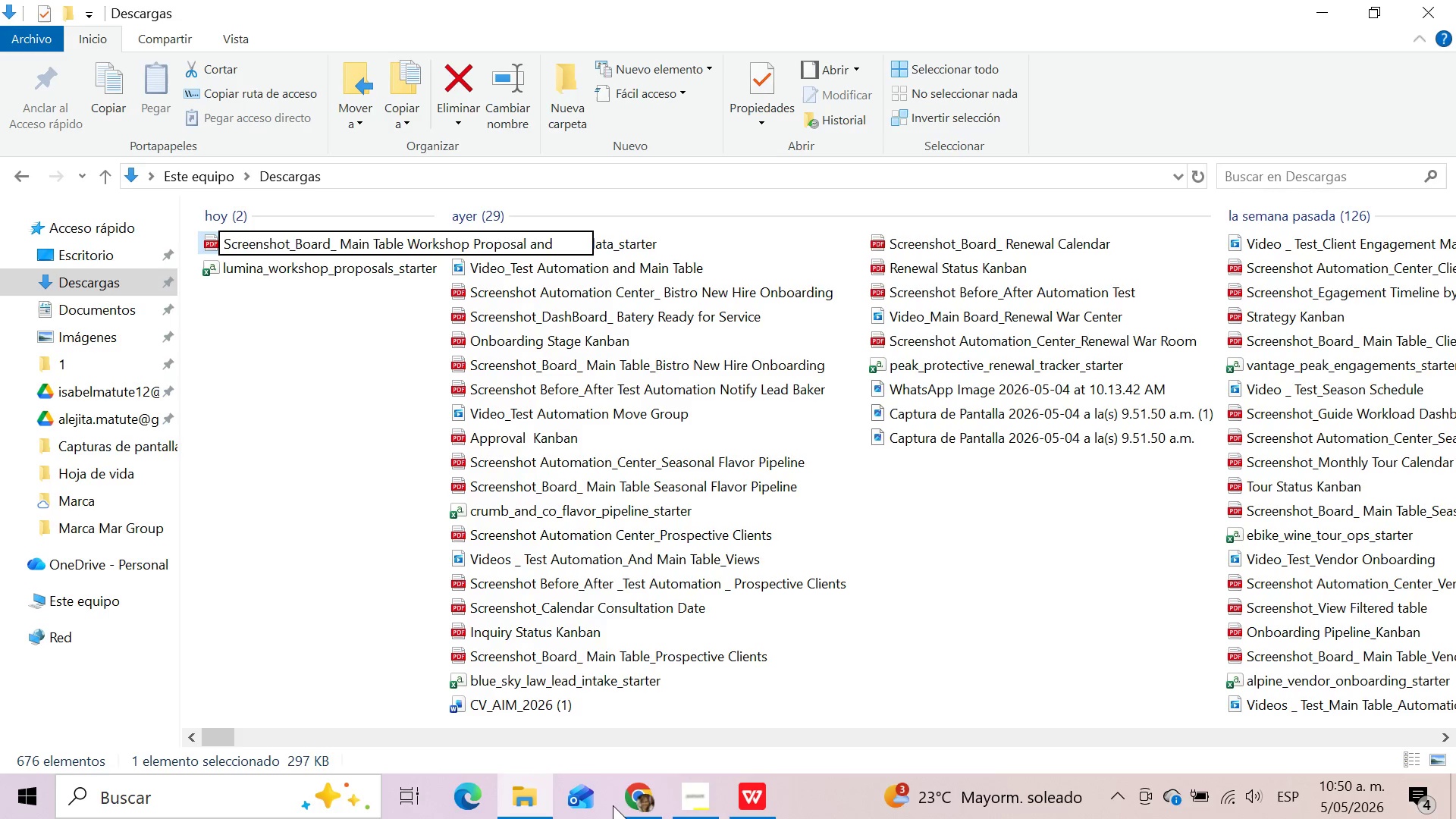 
left_click([642, 815])
 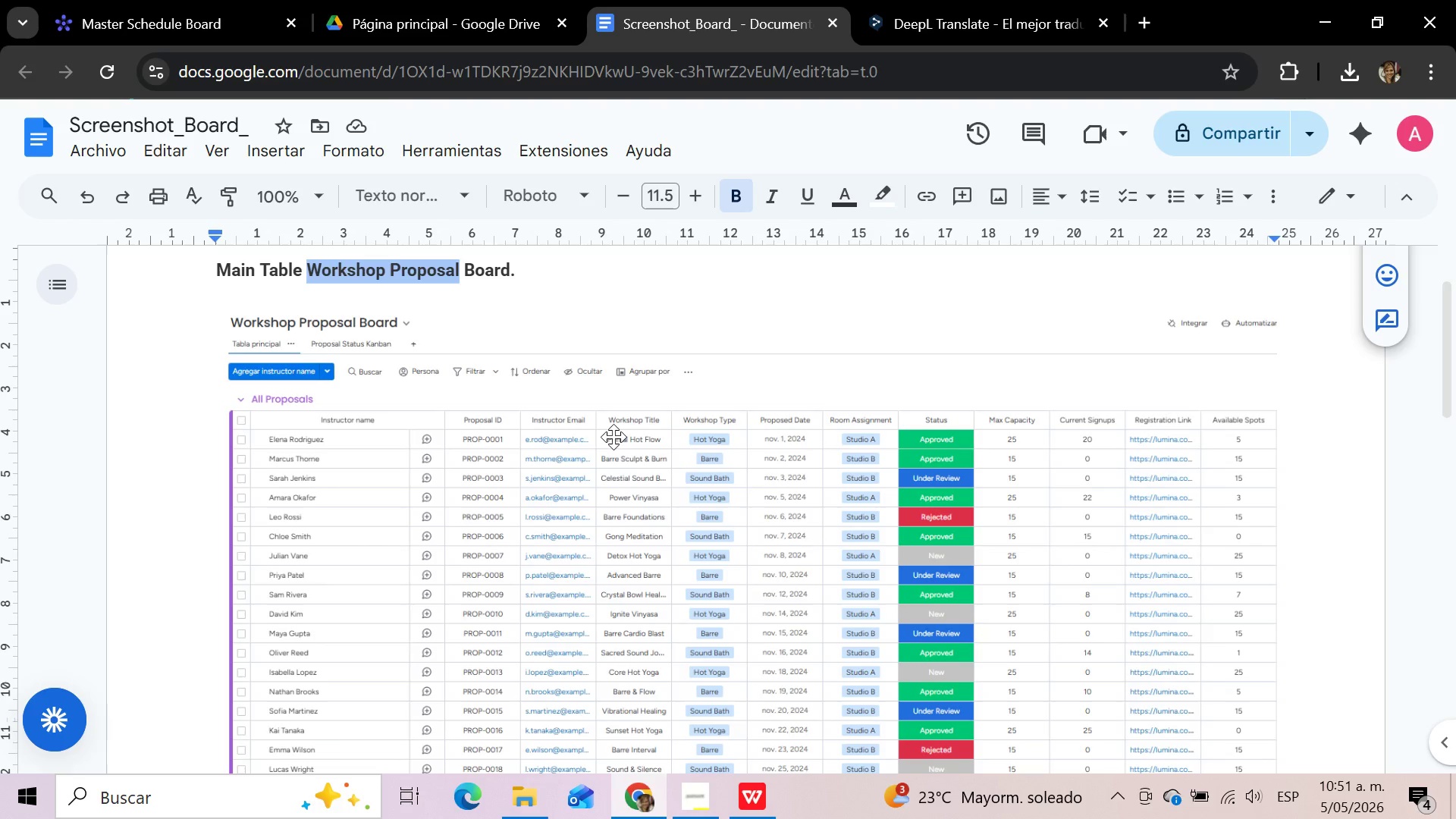 
scroll: coordinate [613, 437], scroll_direction: down, amount: 4.0
 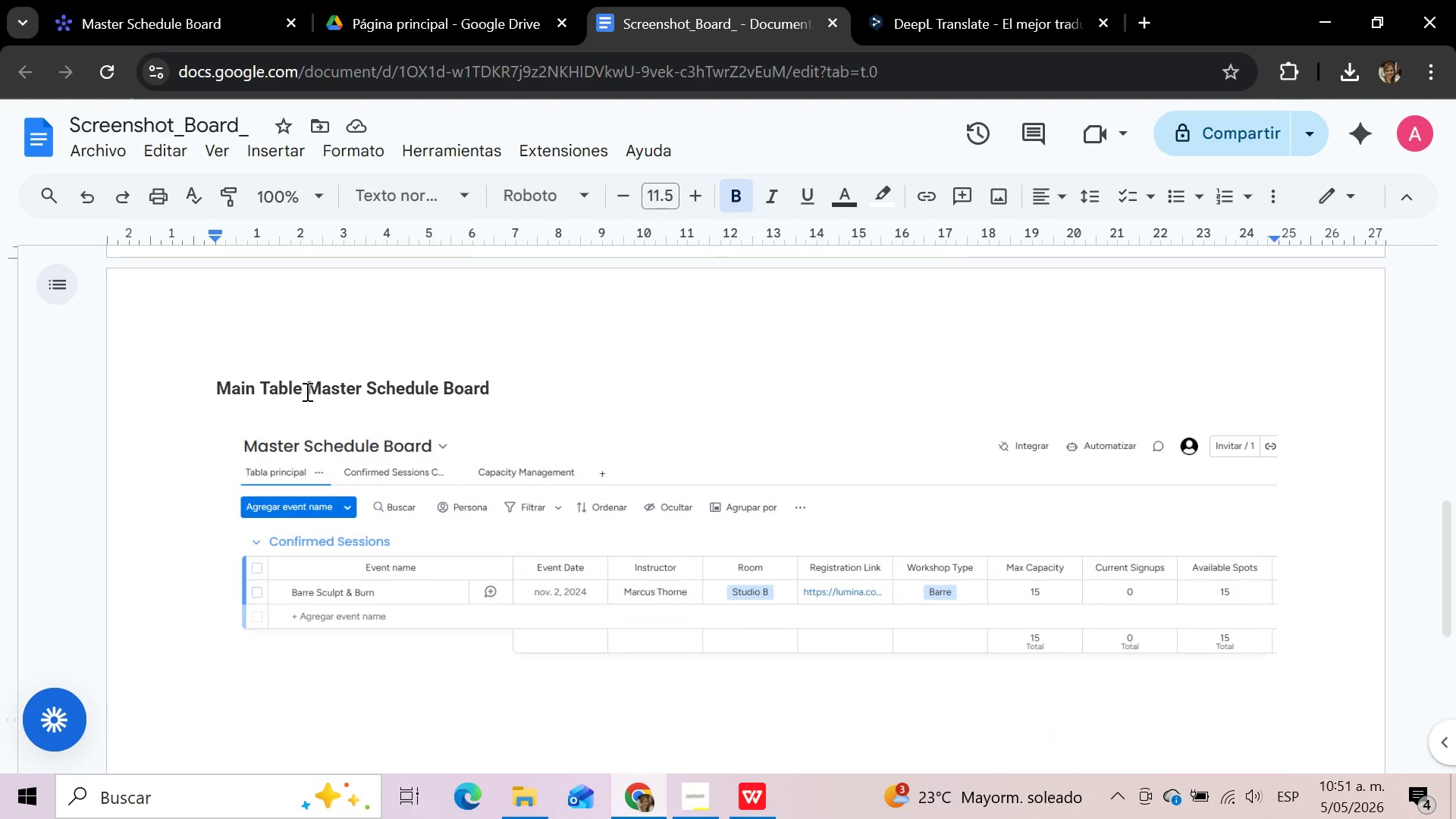 
left_click_drag(start_coordinate=[306, 391], to_coordinate=[437, 391])
 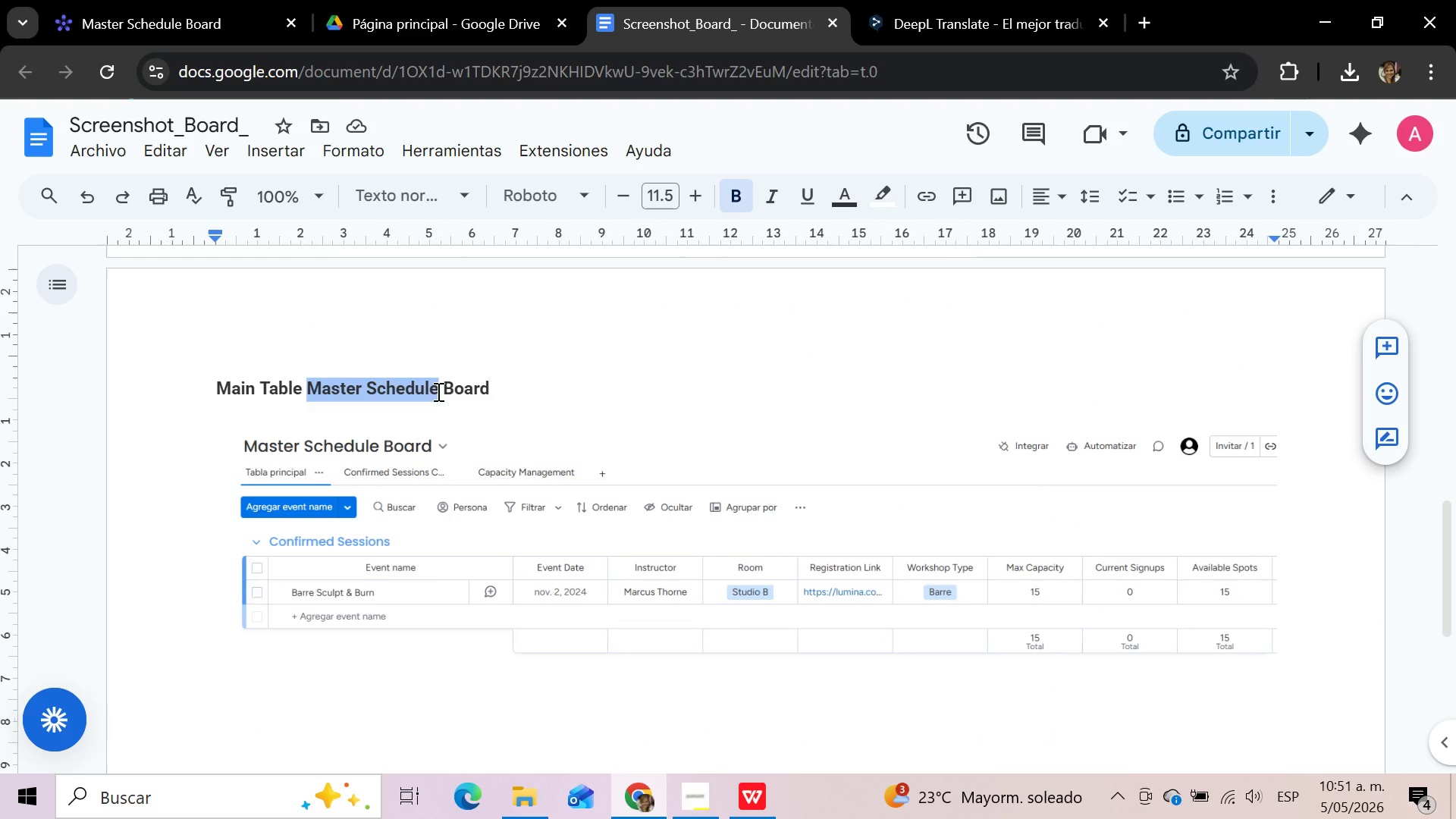 
hold_key(key=ControlLeft, duration=1.09)
 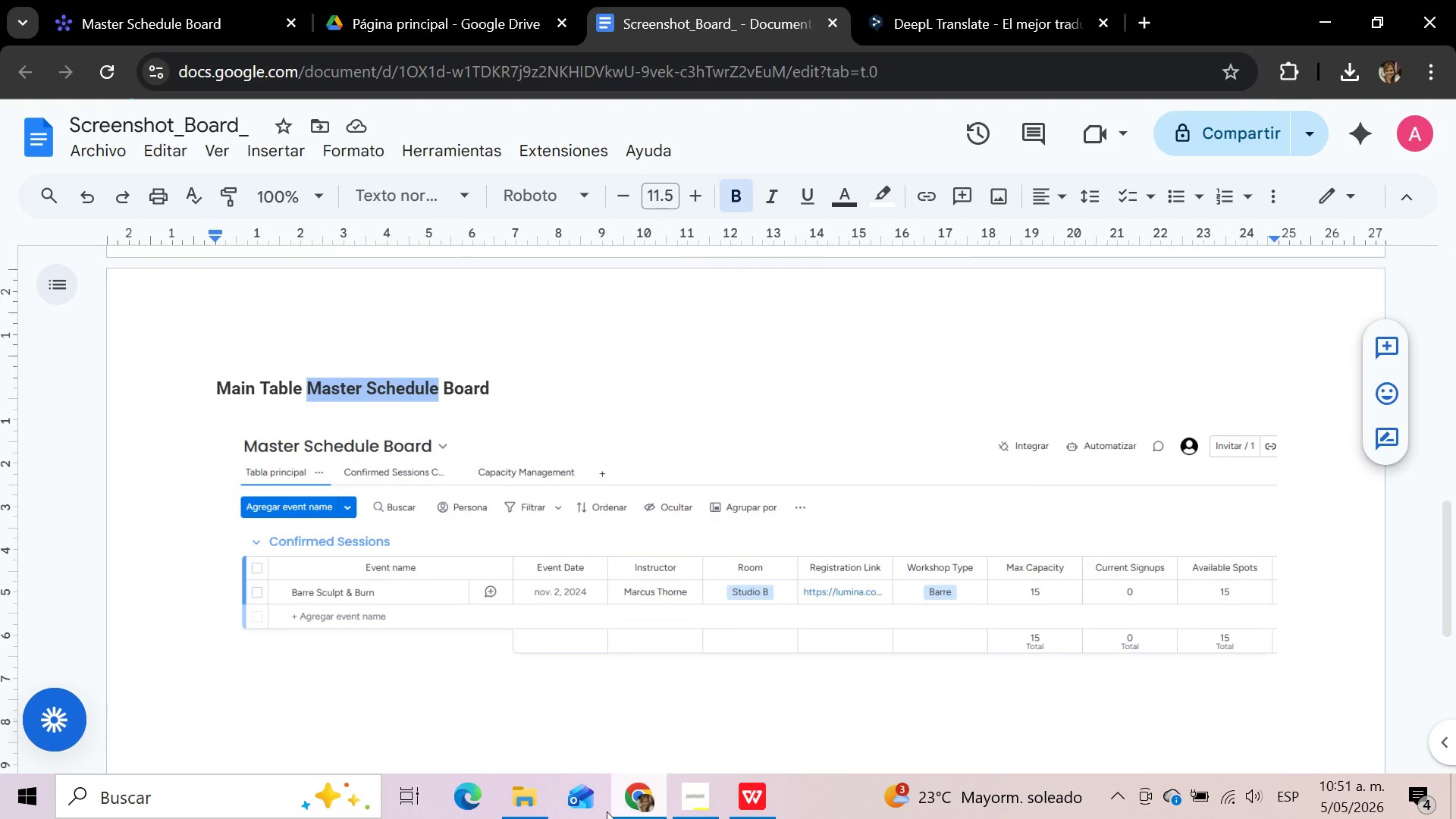 
hold_key(key=C, duration=0.36)
 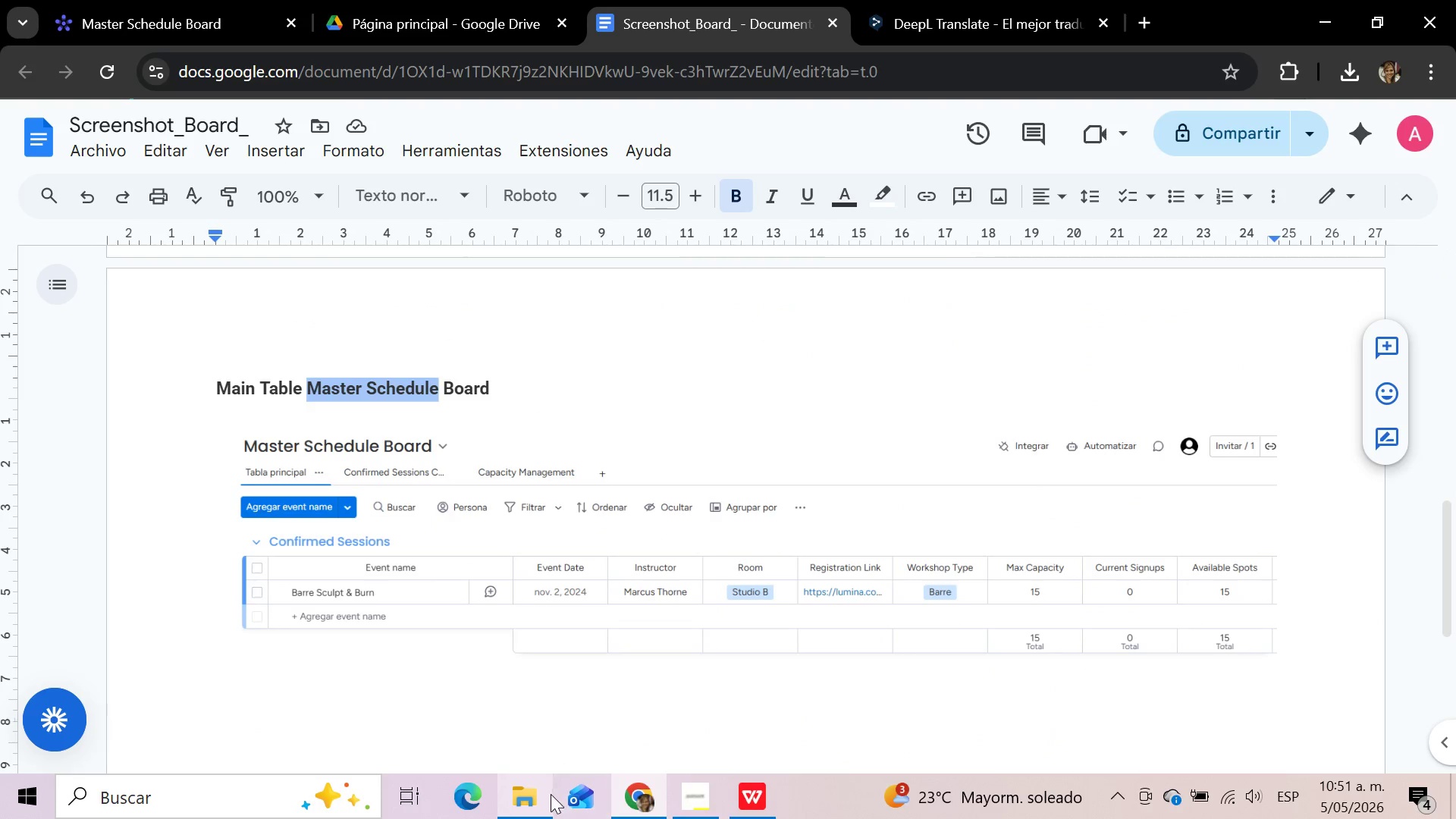 
left_click([538, 795])
 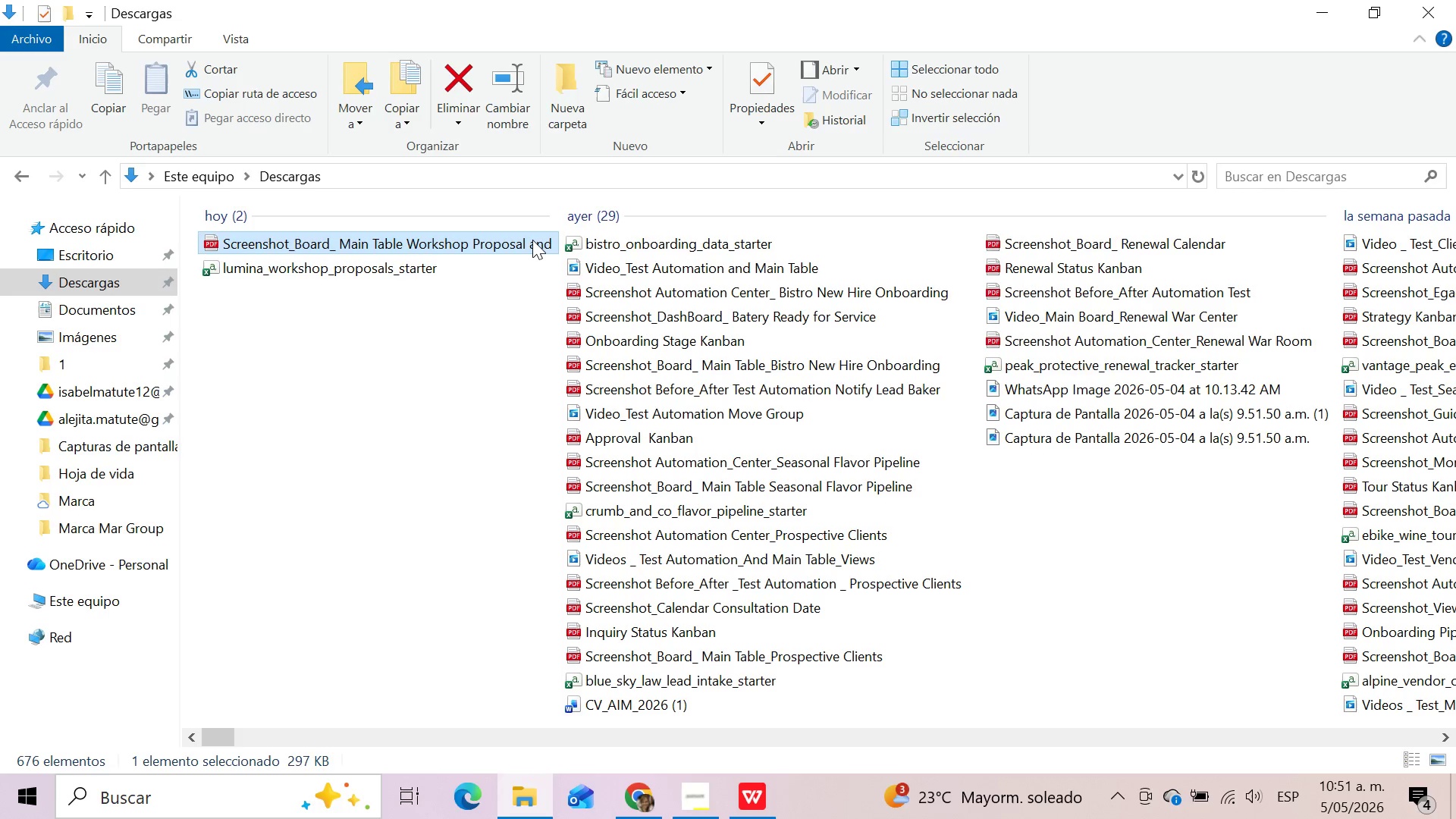 
left_click([532, 240])
 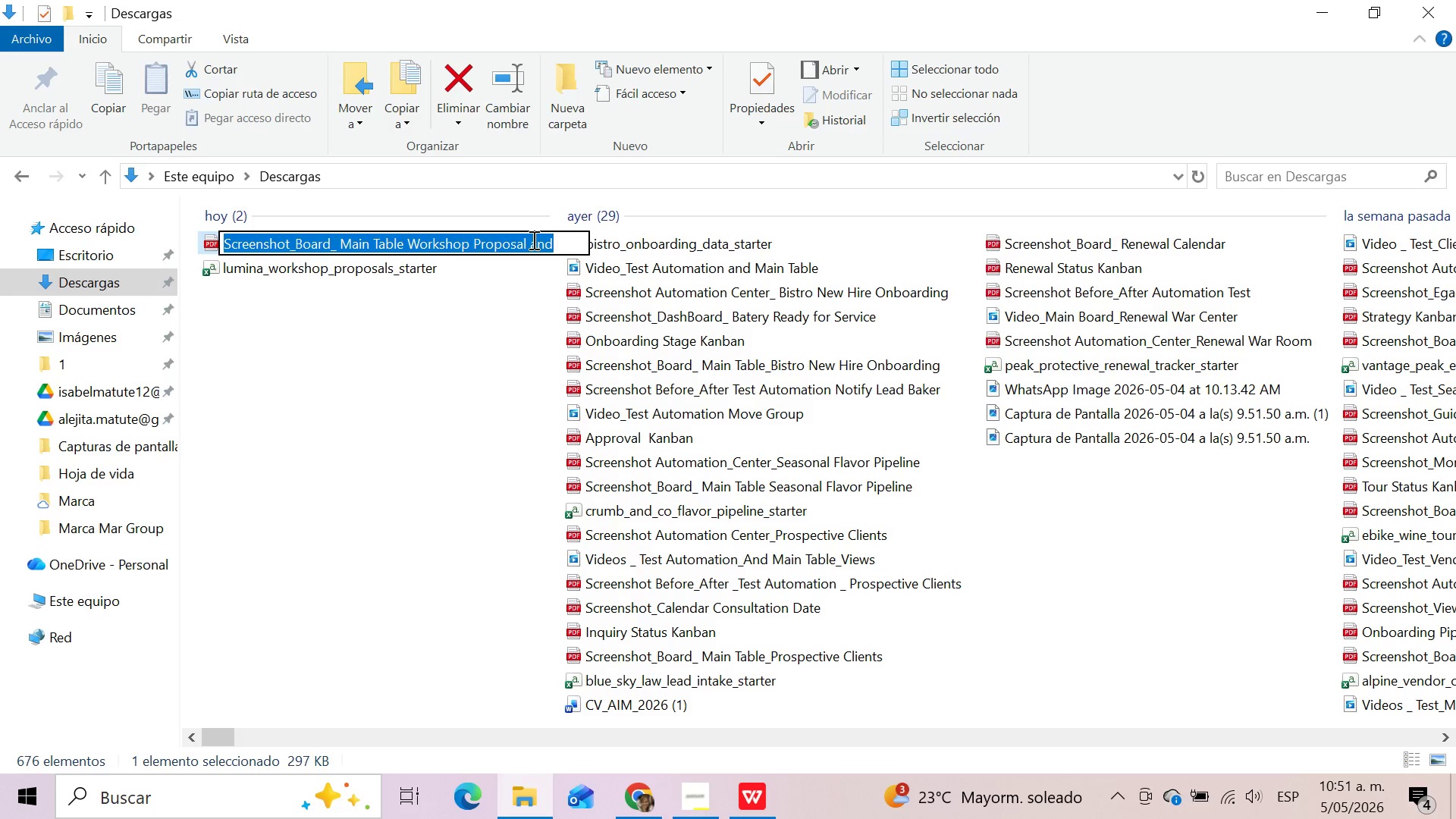 
key(F2)
 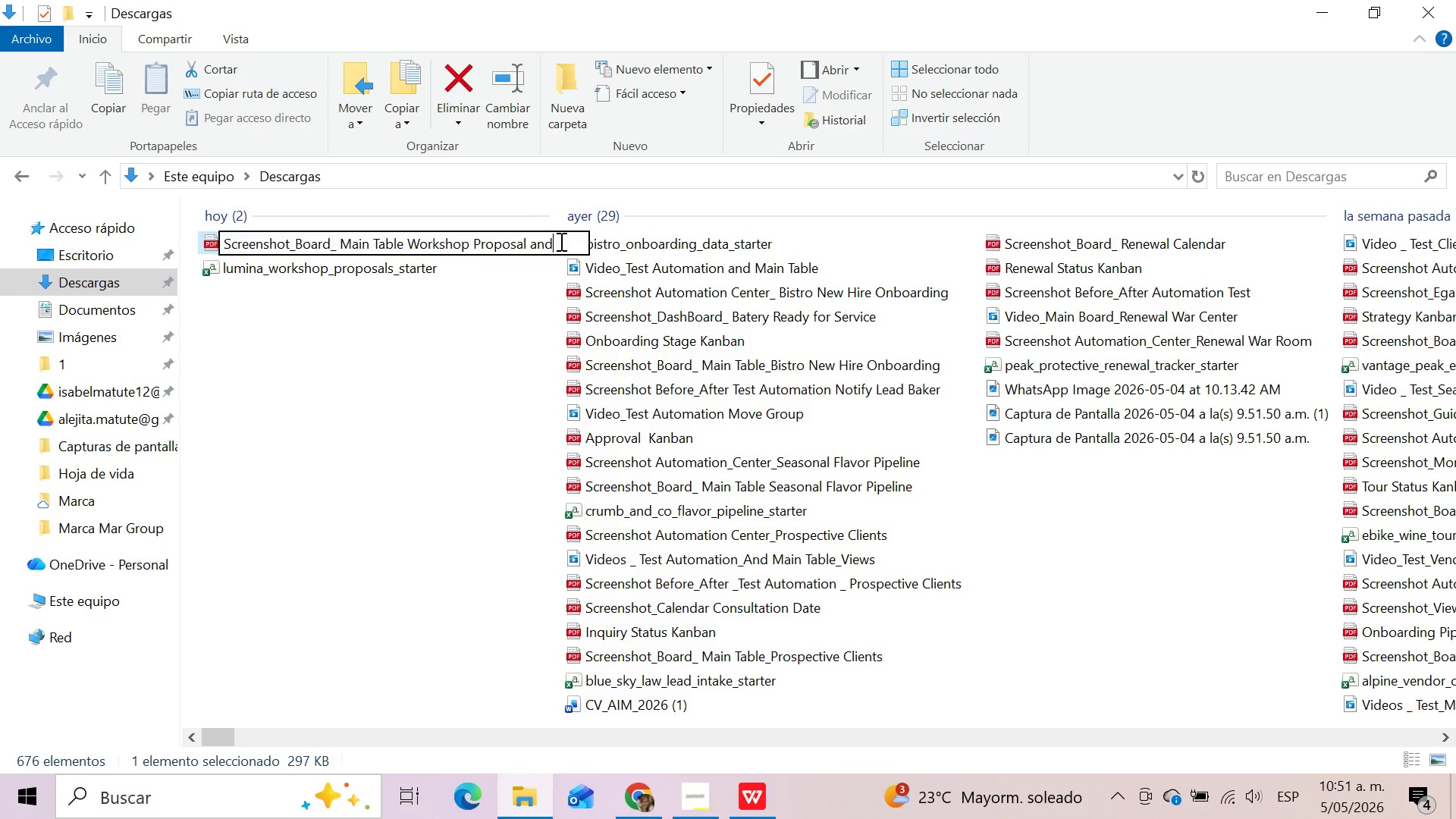 
left_click([560, 241])
 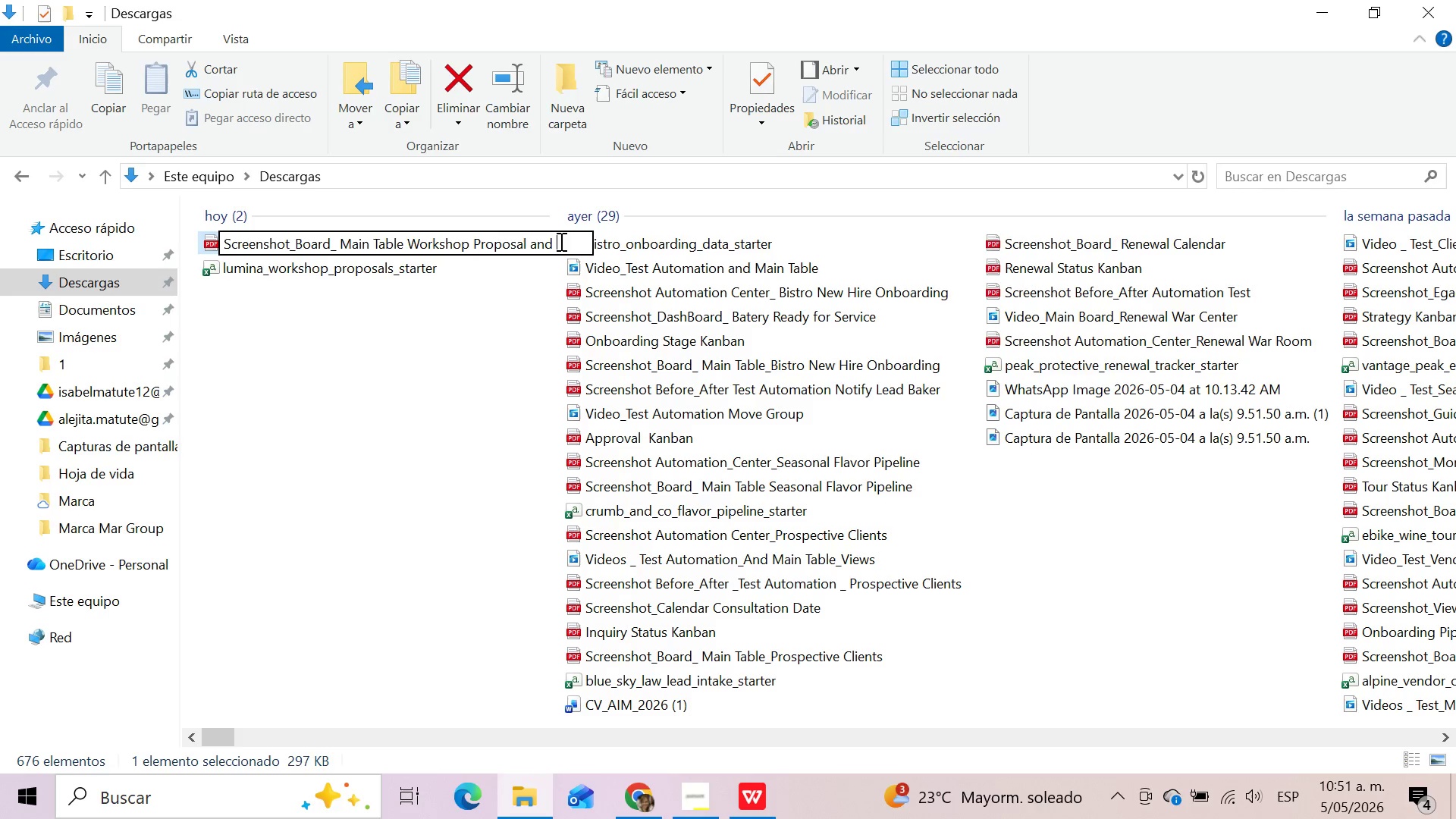 
key(Space)
 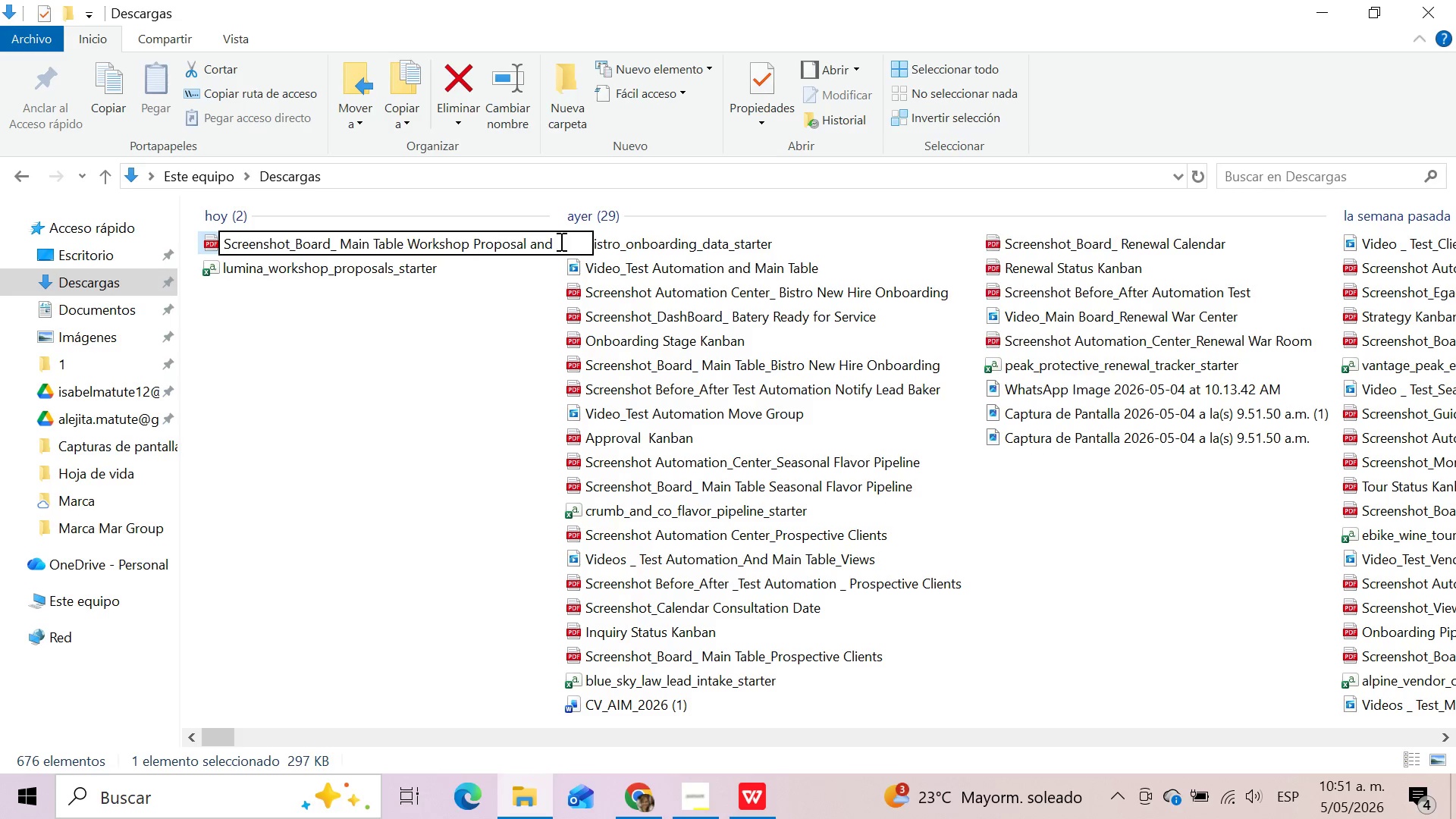 
key(Control+V)
 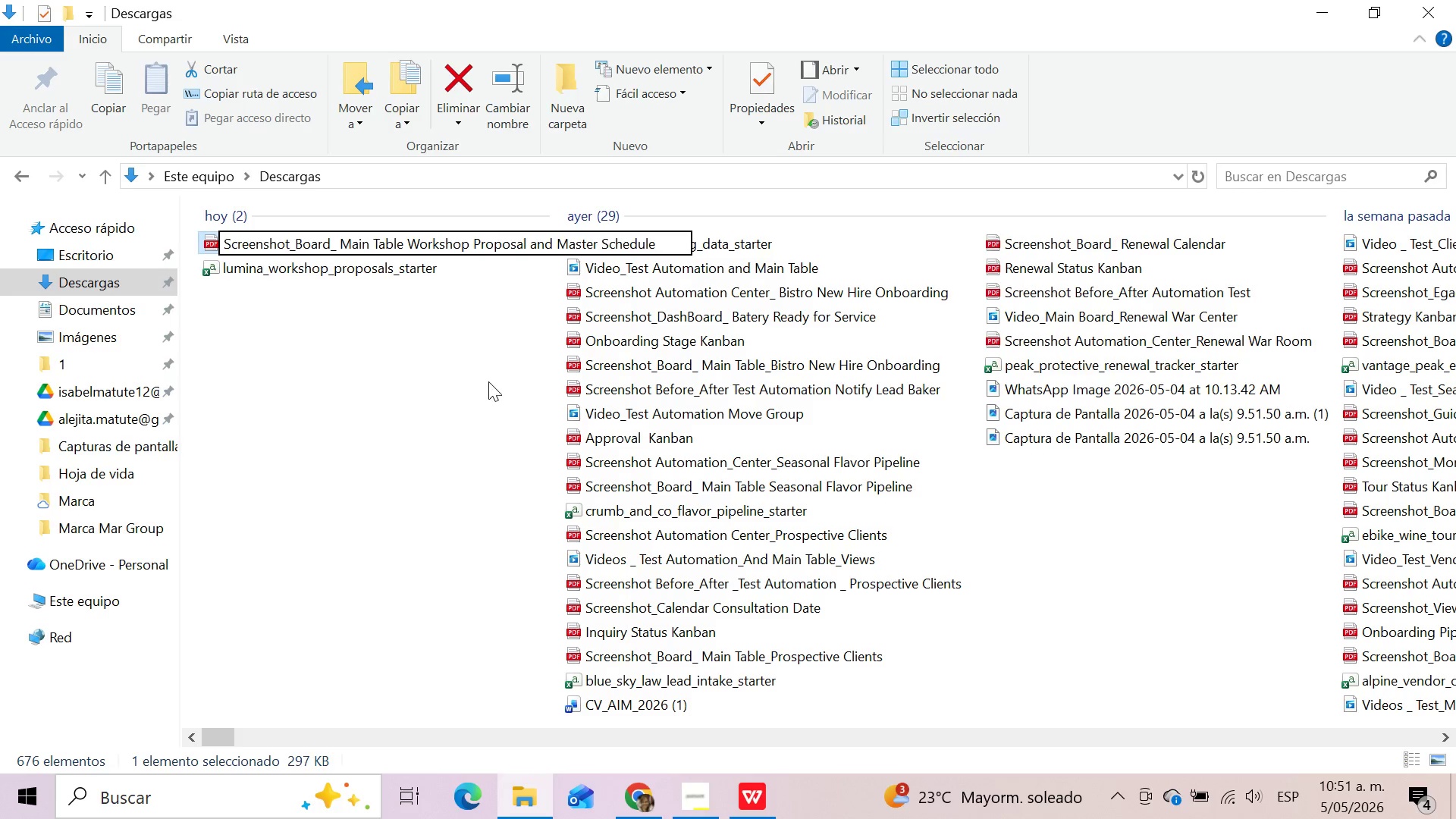 
left_click([488, 381])
 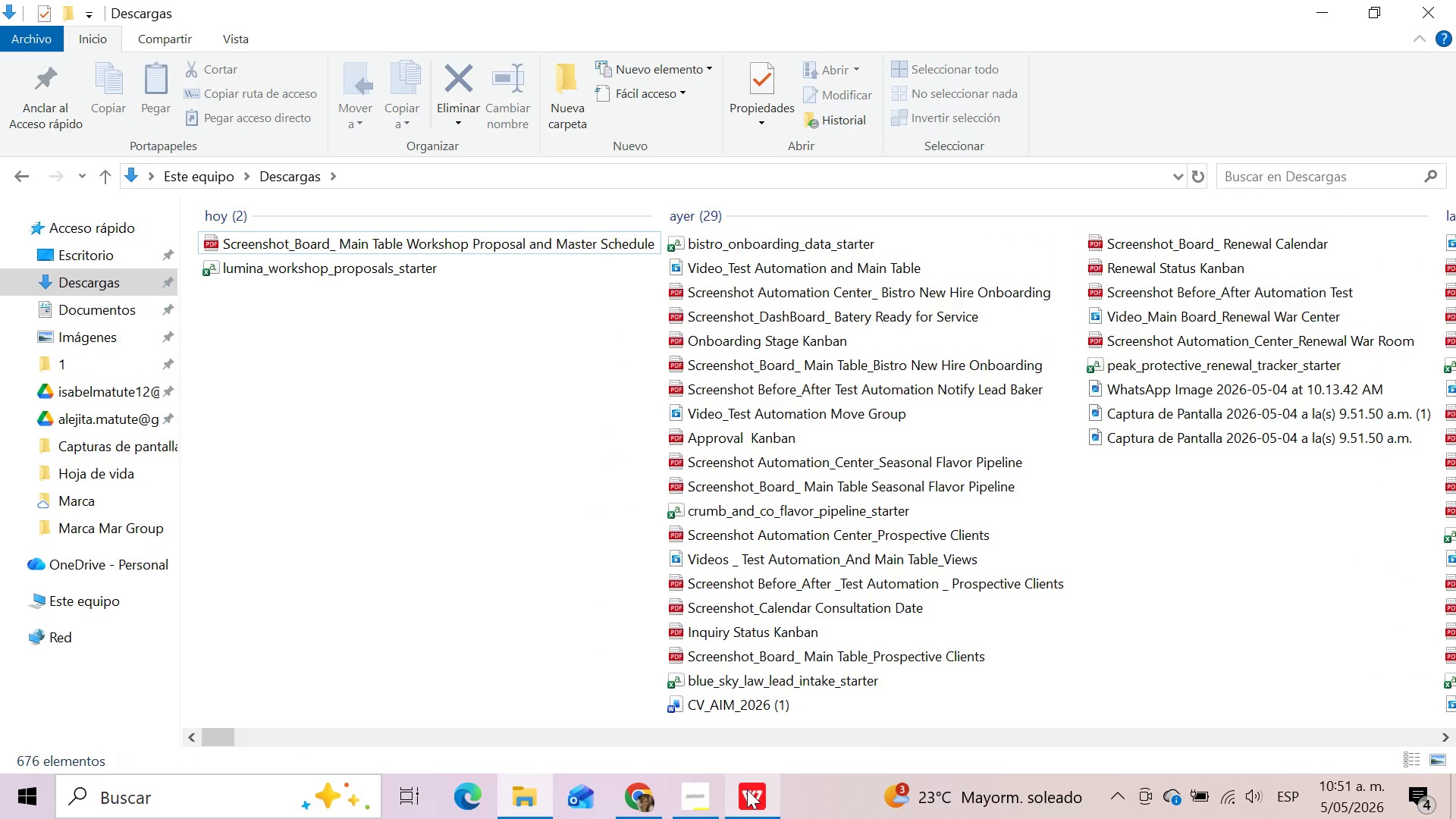 
left_click([647, 808])
 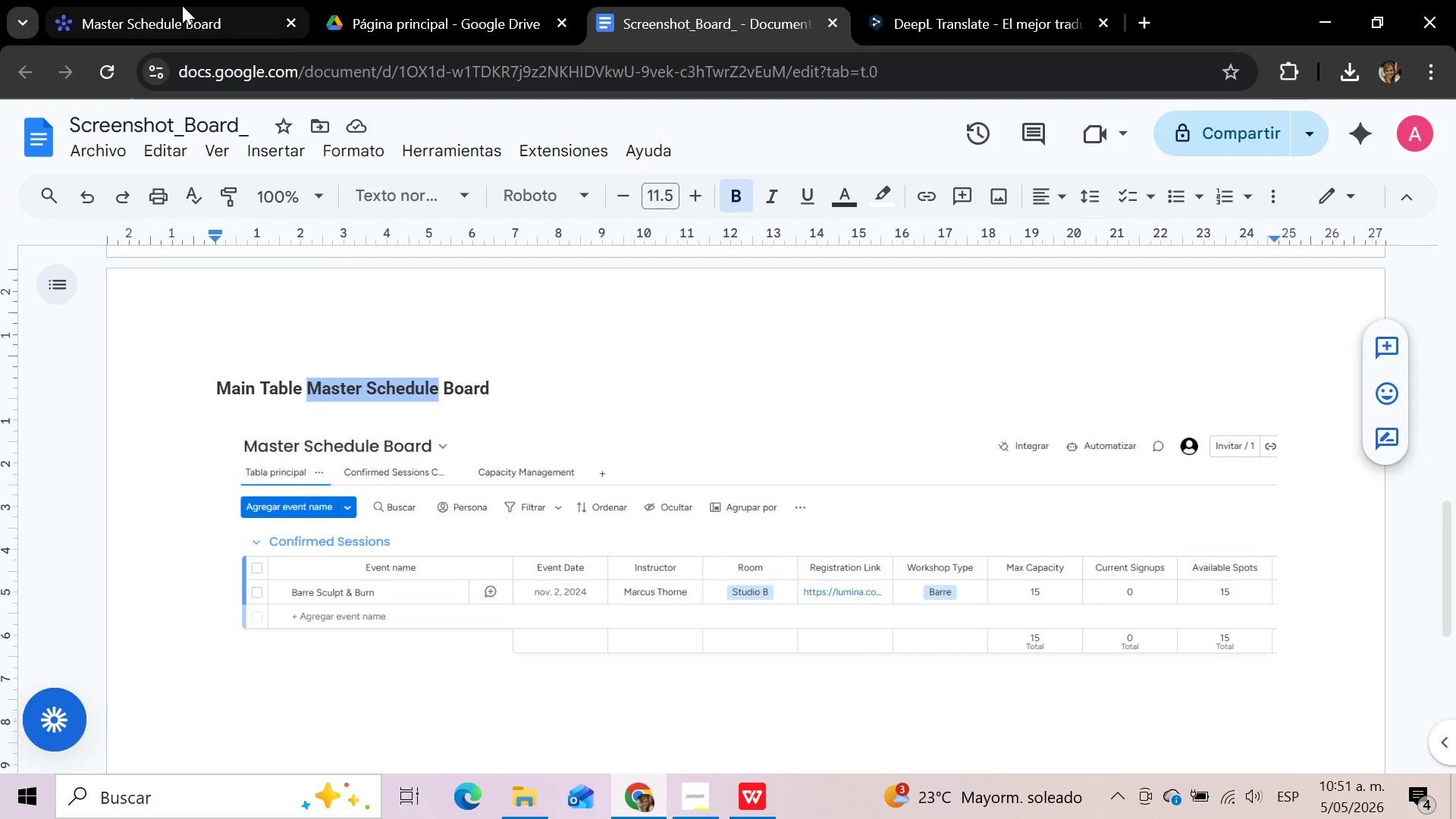 
left_click([182, 5])
 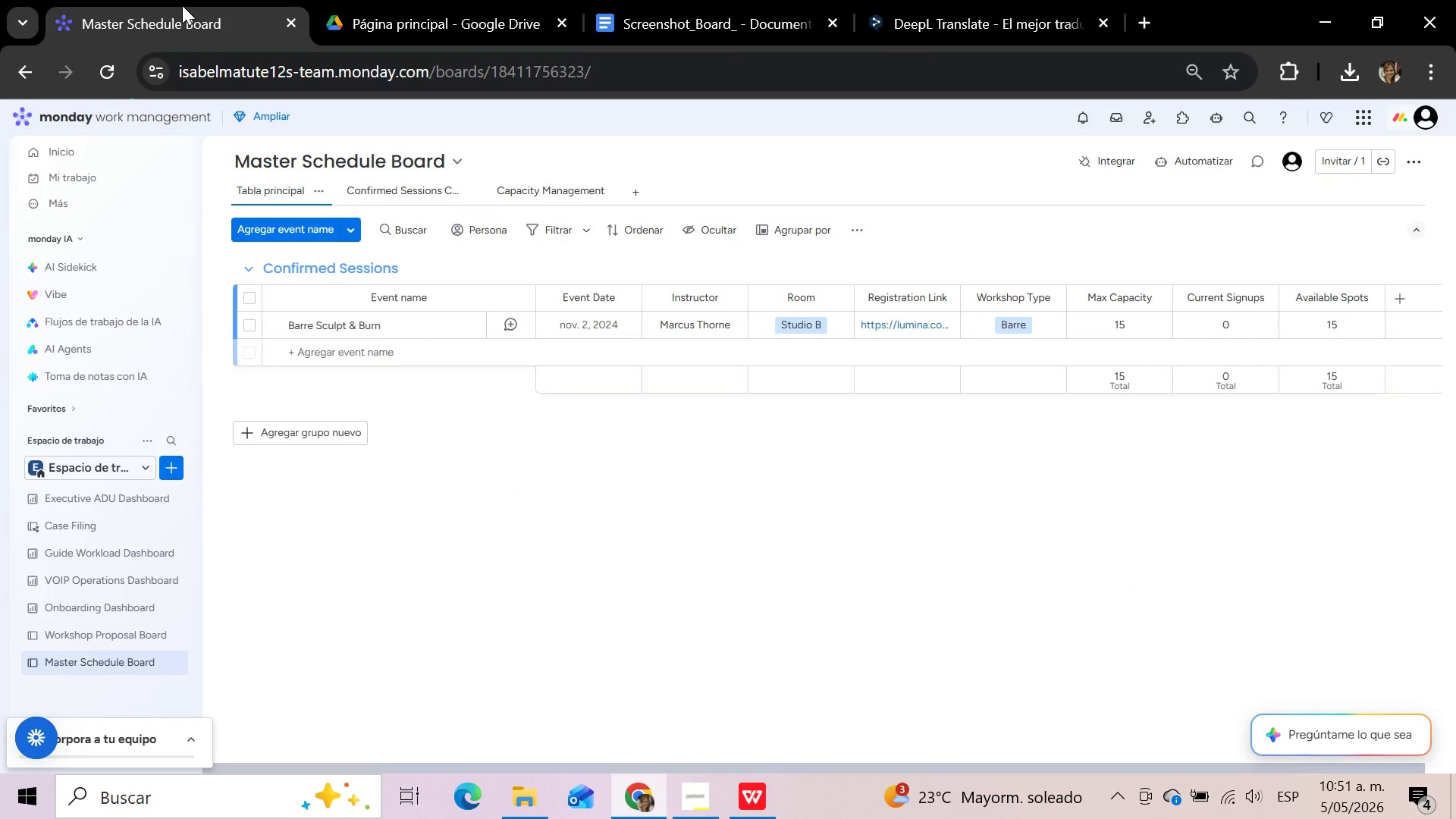 
wait(12.86)
 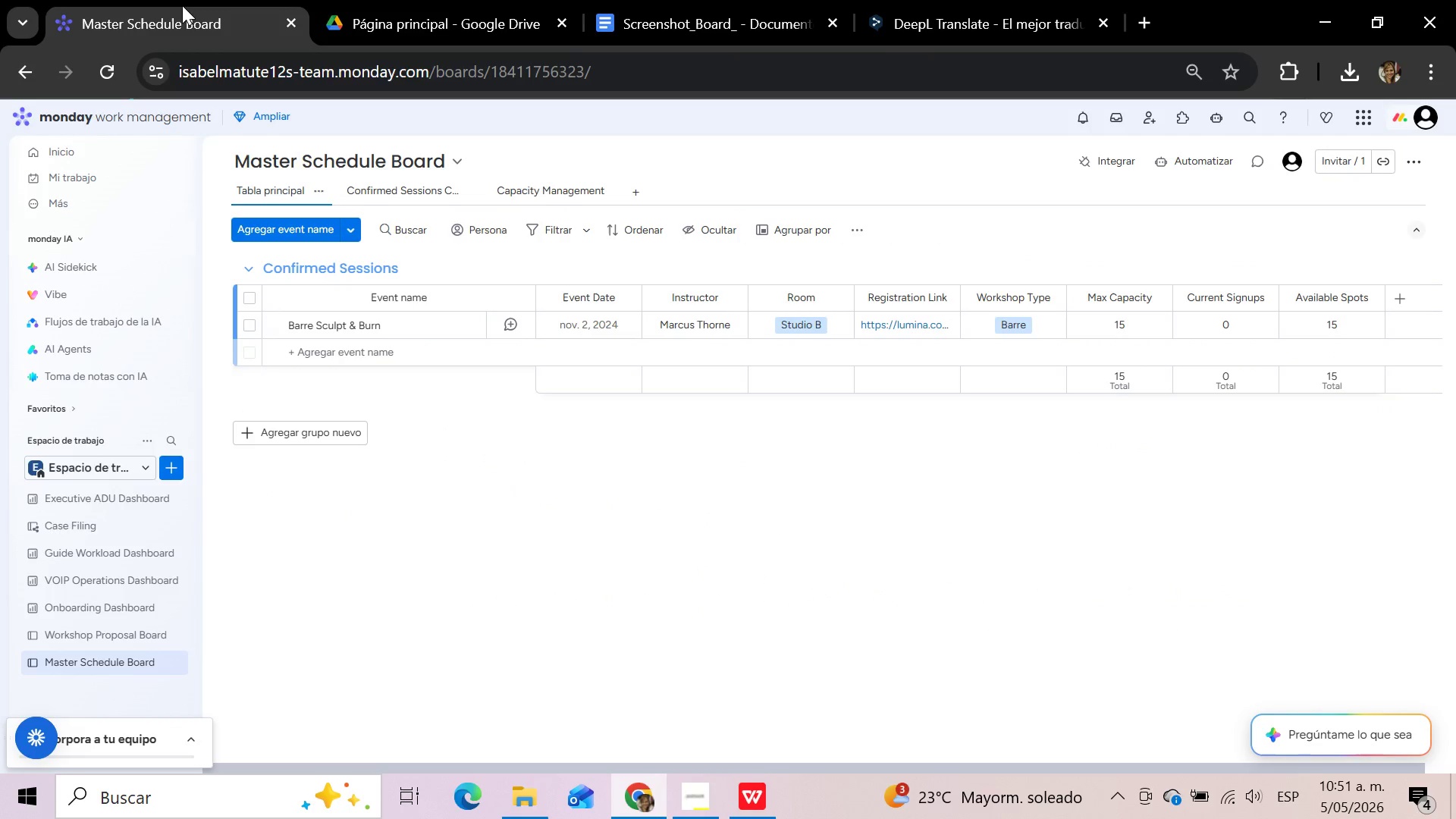 
left_click([111, 635])
 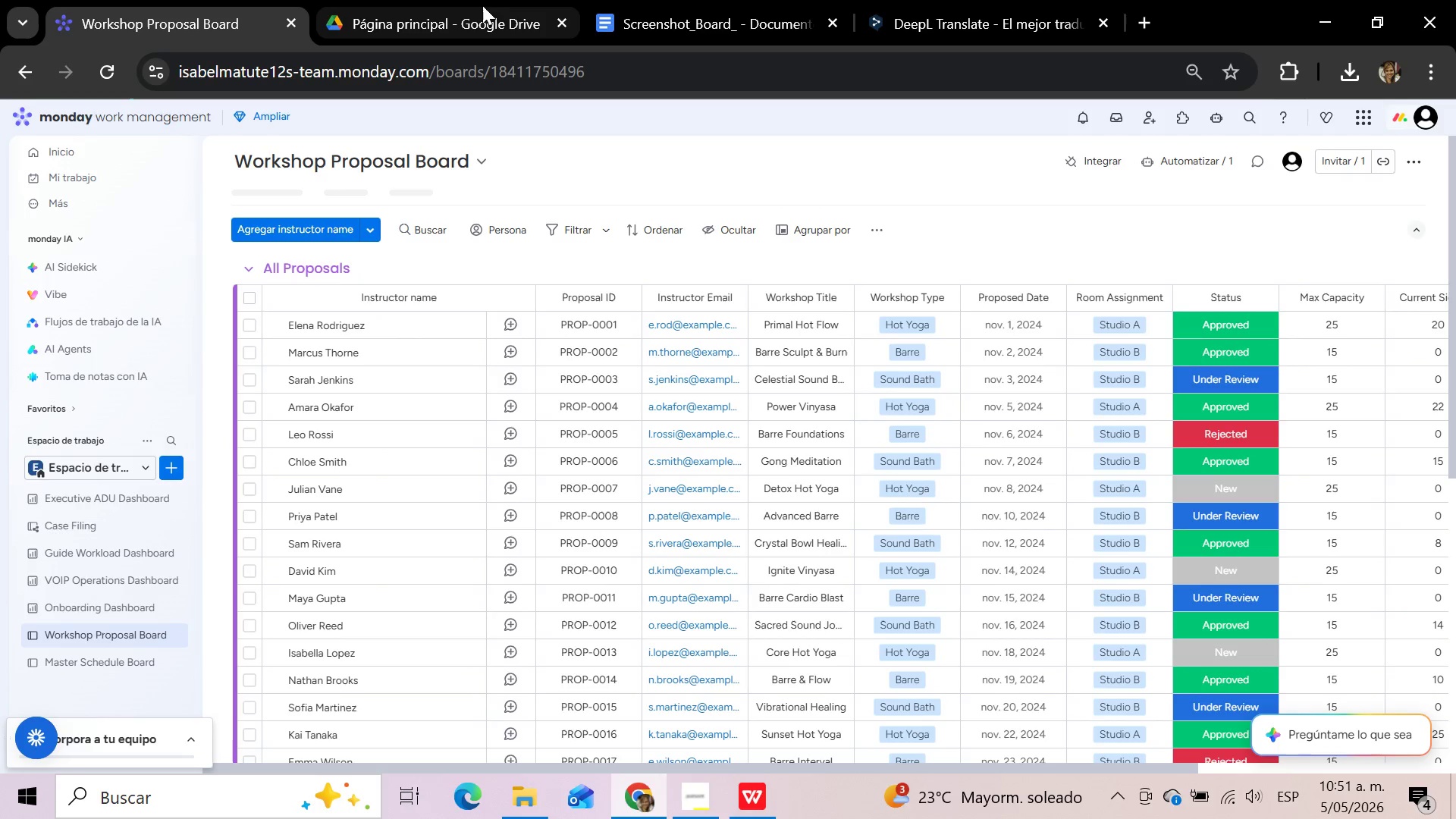 
left_click([457, 13])
 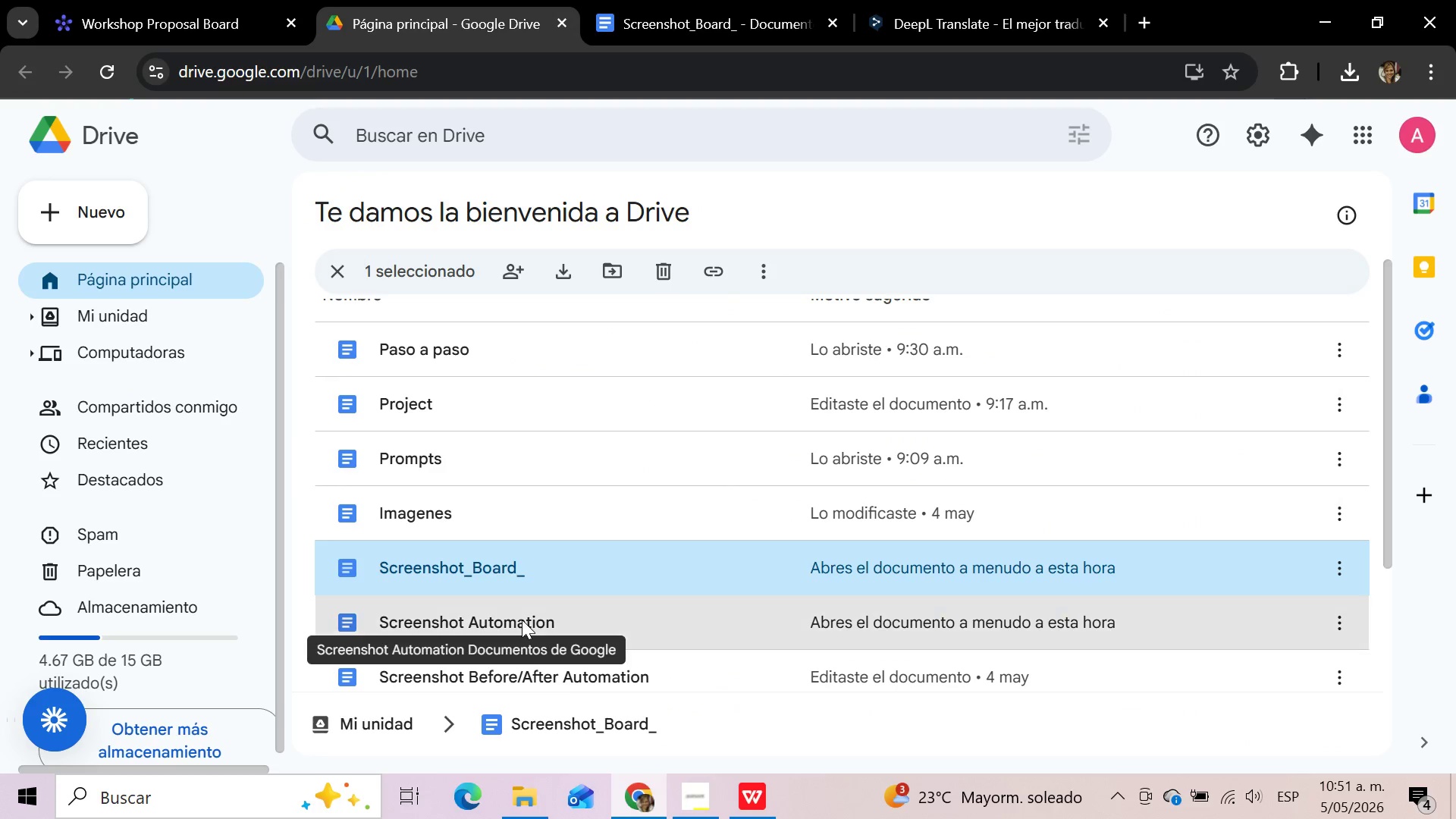 
double_click([522, 620])
 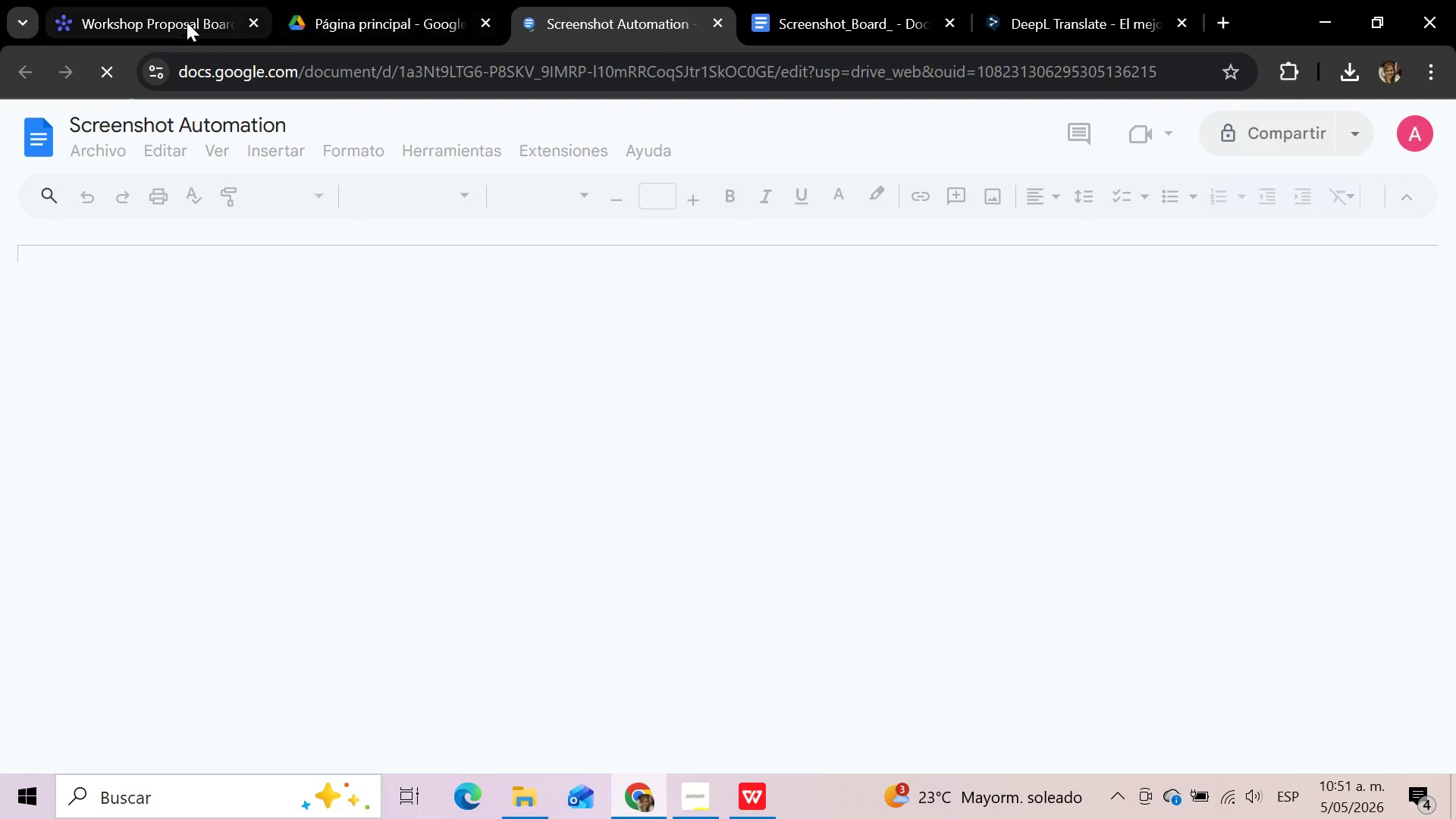 
left_click([174, 17])
 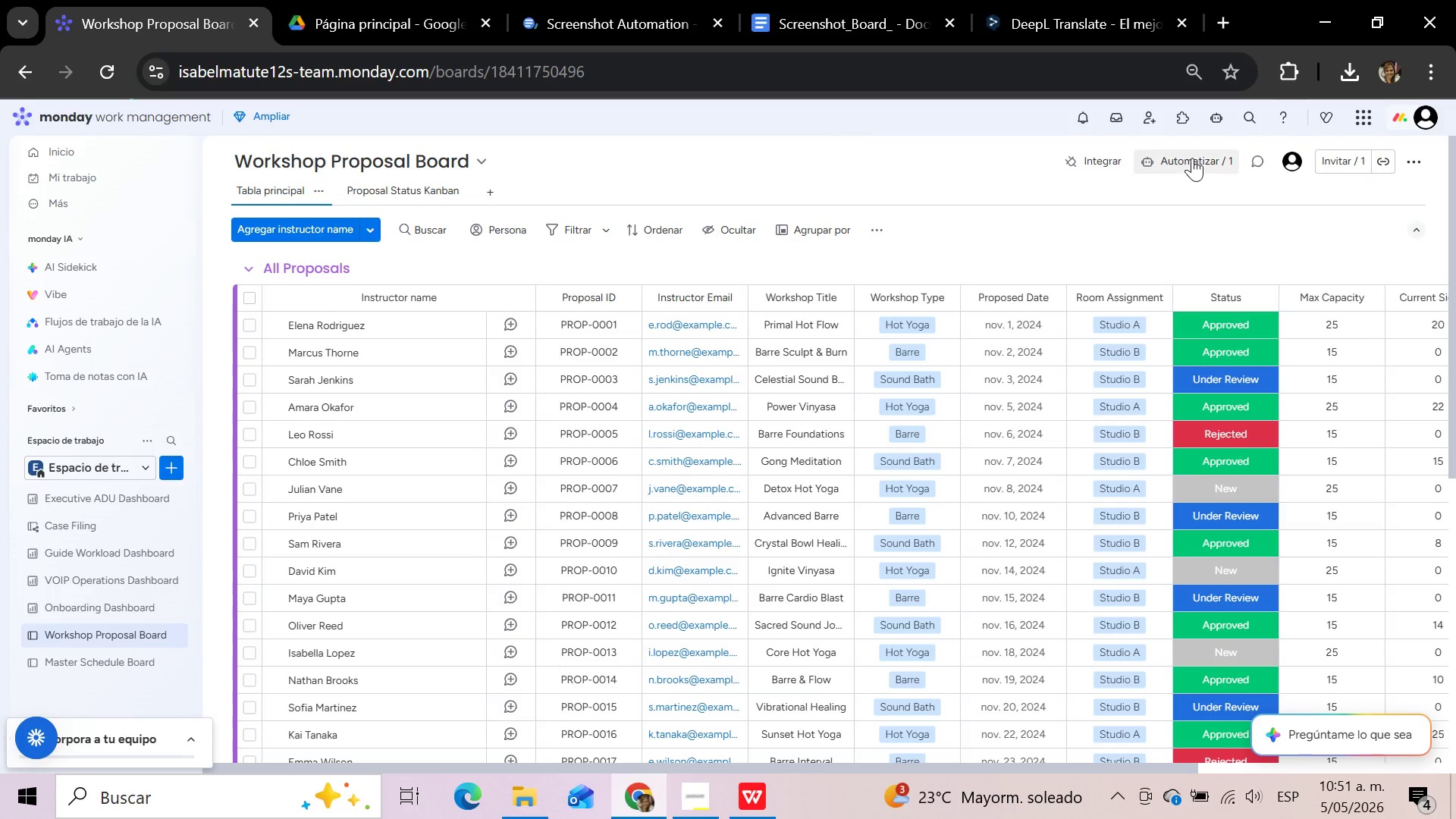 
left_click([1192, 158])
 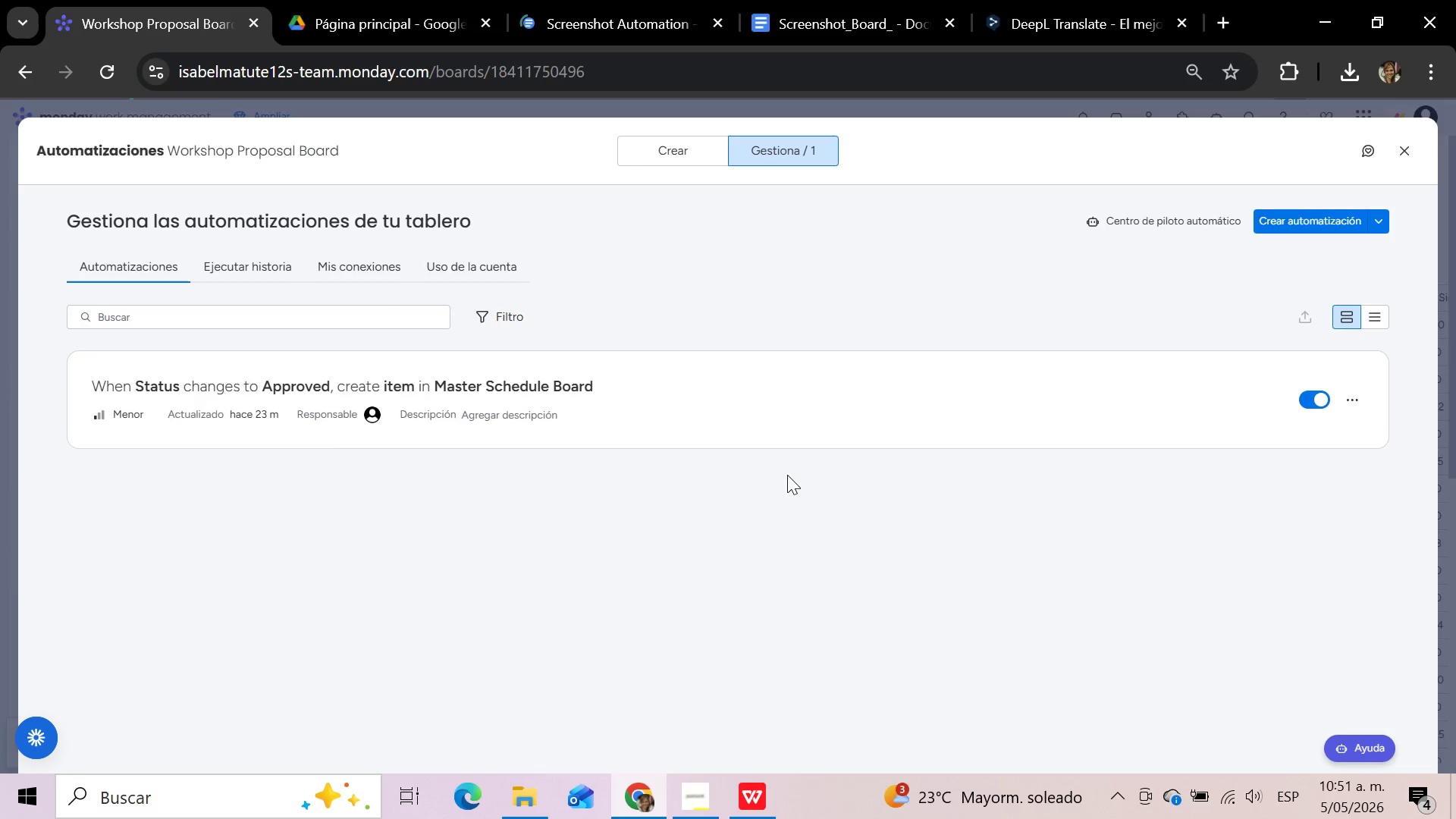 
wait(7.78)
 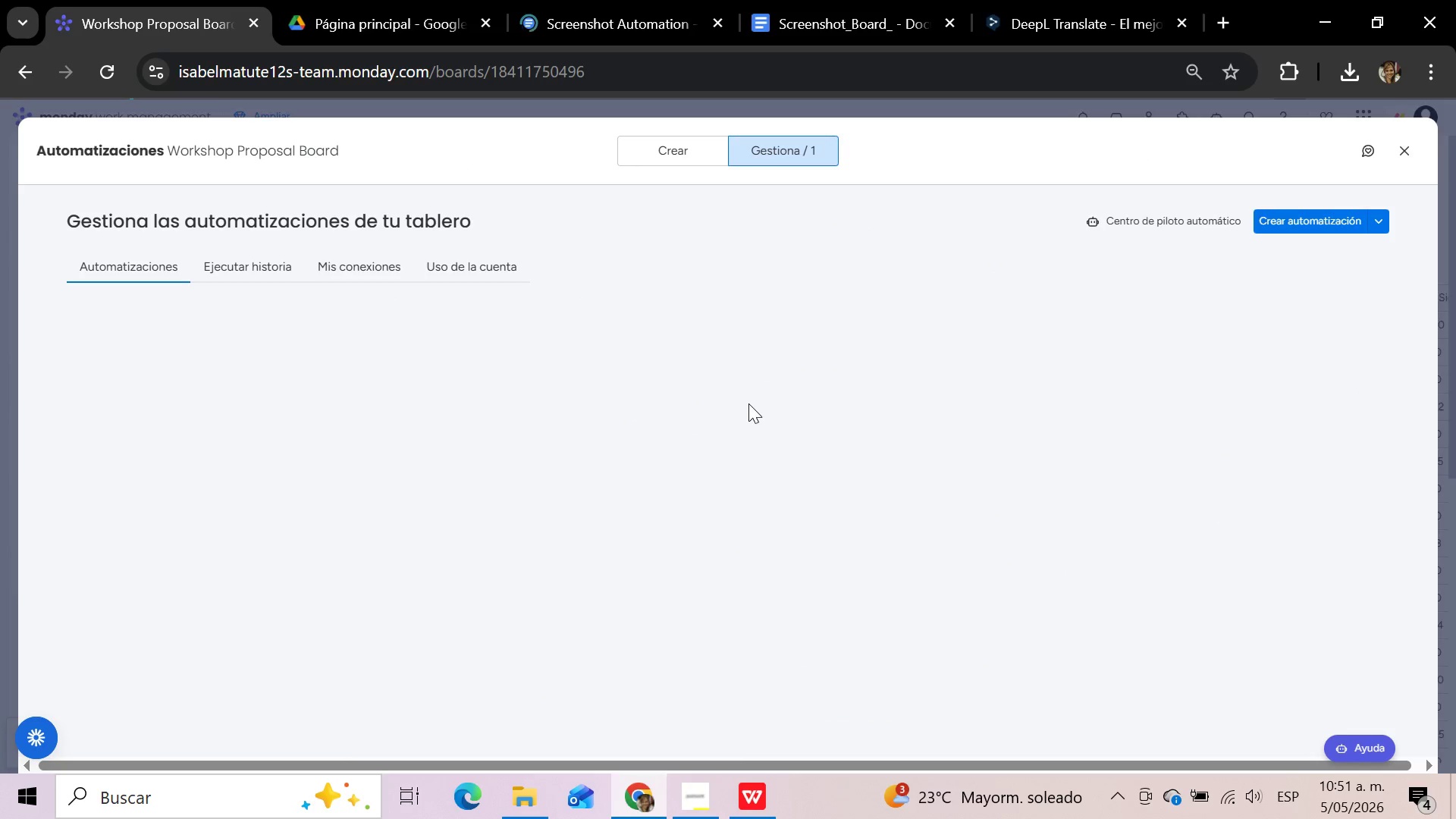 
left_click([425, 387])
 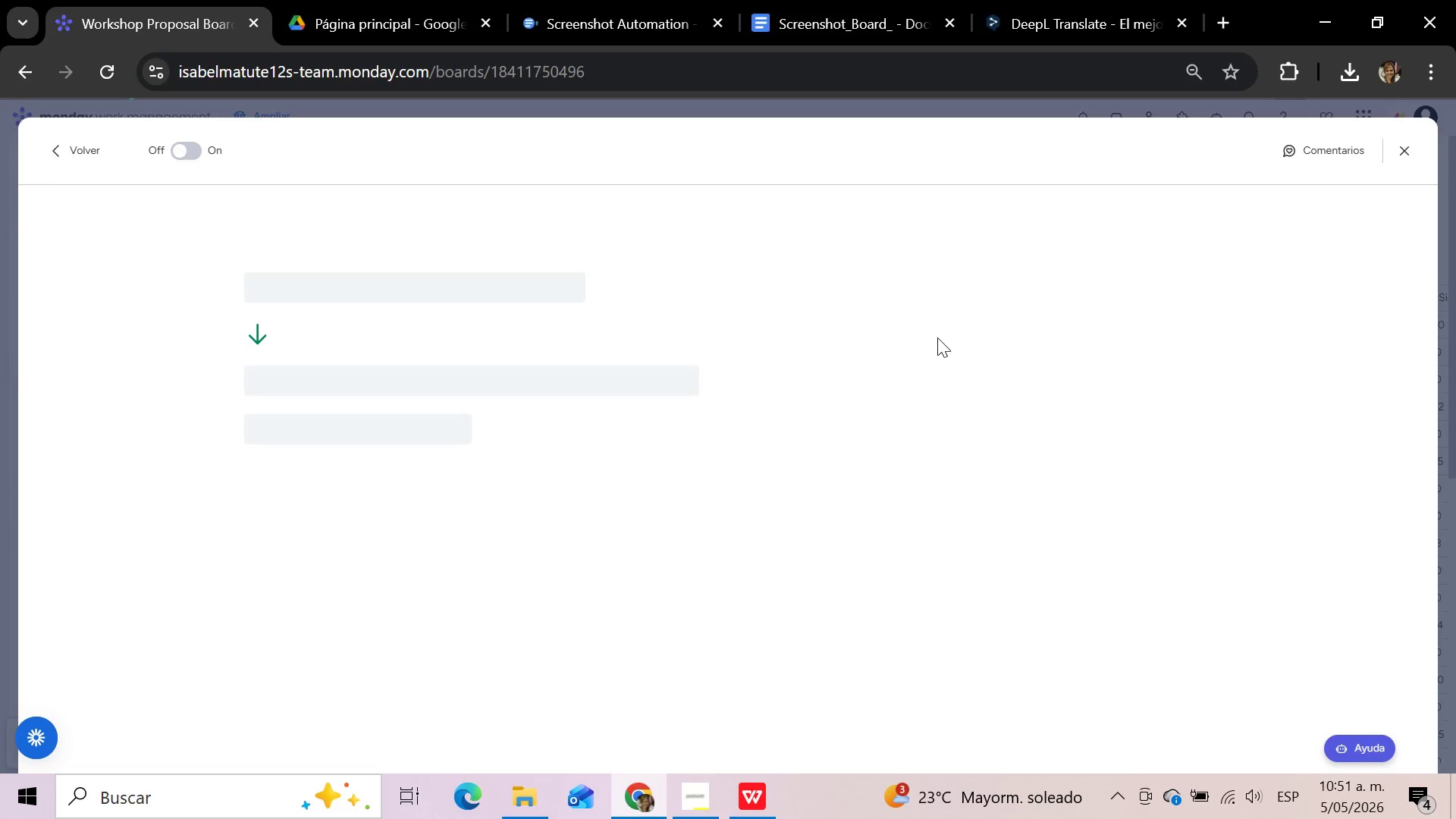 
wait(13.27)
 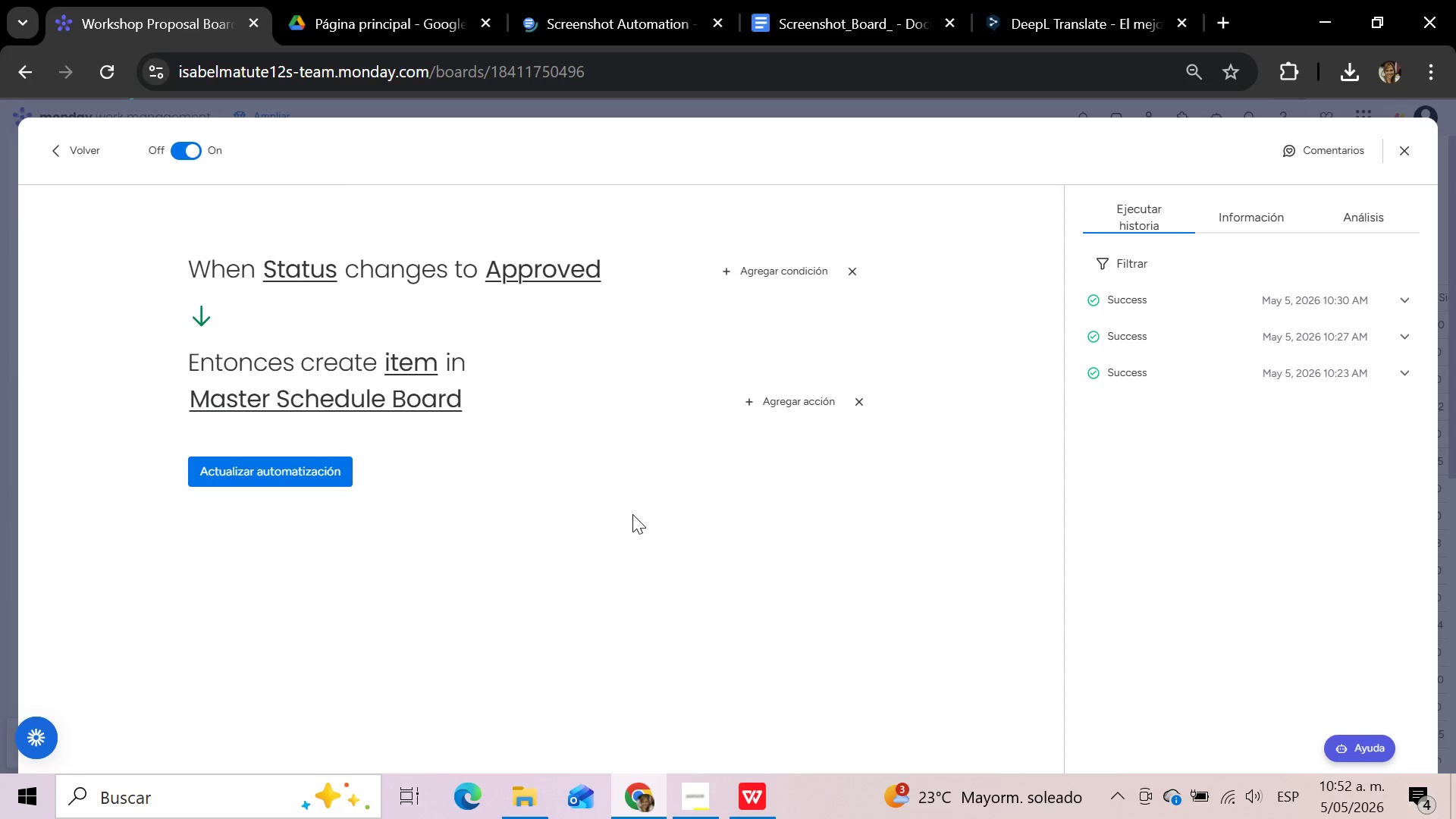 
key(Meta+Shift+S)
 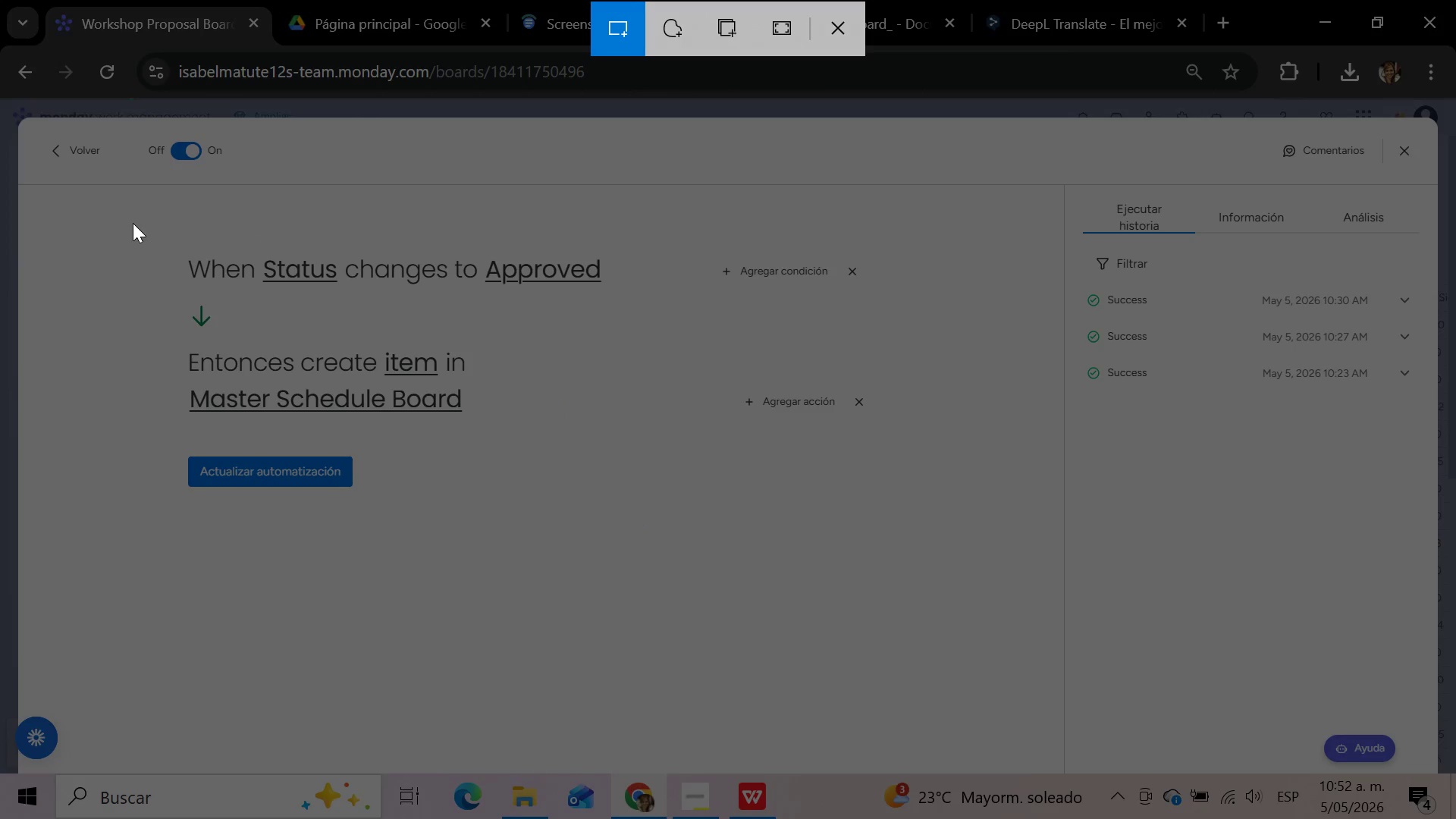 
left_click_drag(start_coordinate=[133, 223], to_coordinate=[654, 546])
 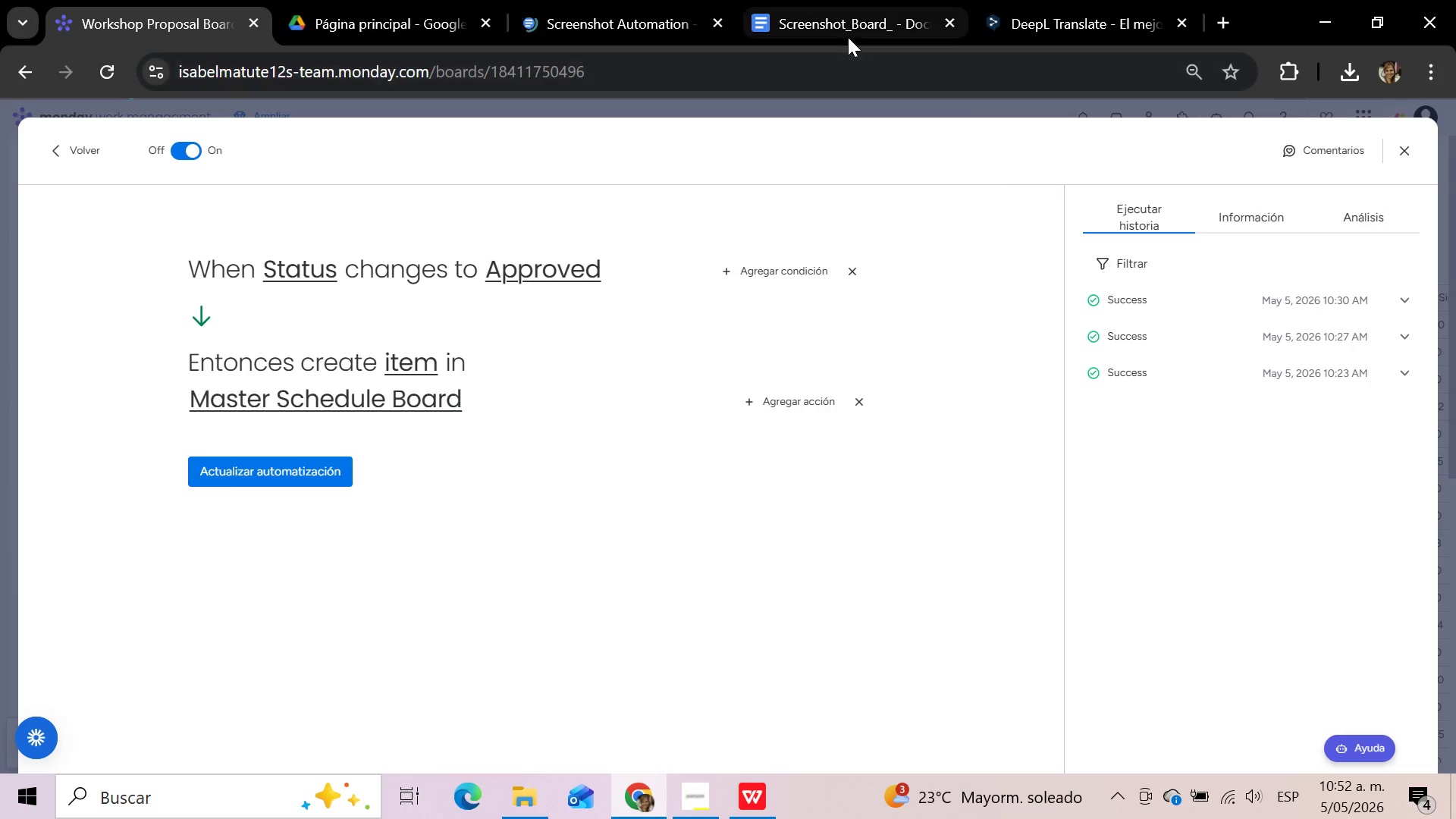 
mouse_move([817, 26])
 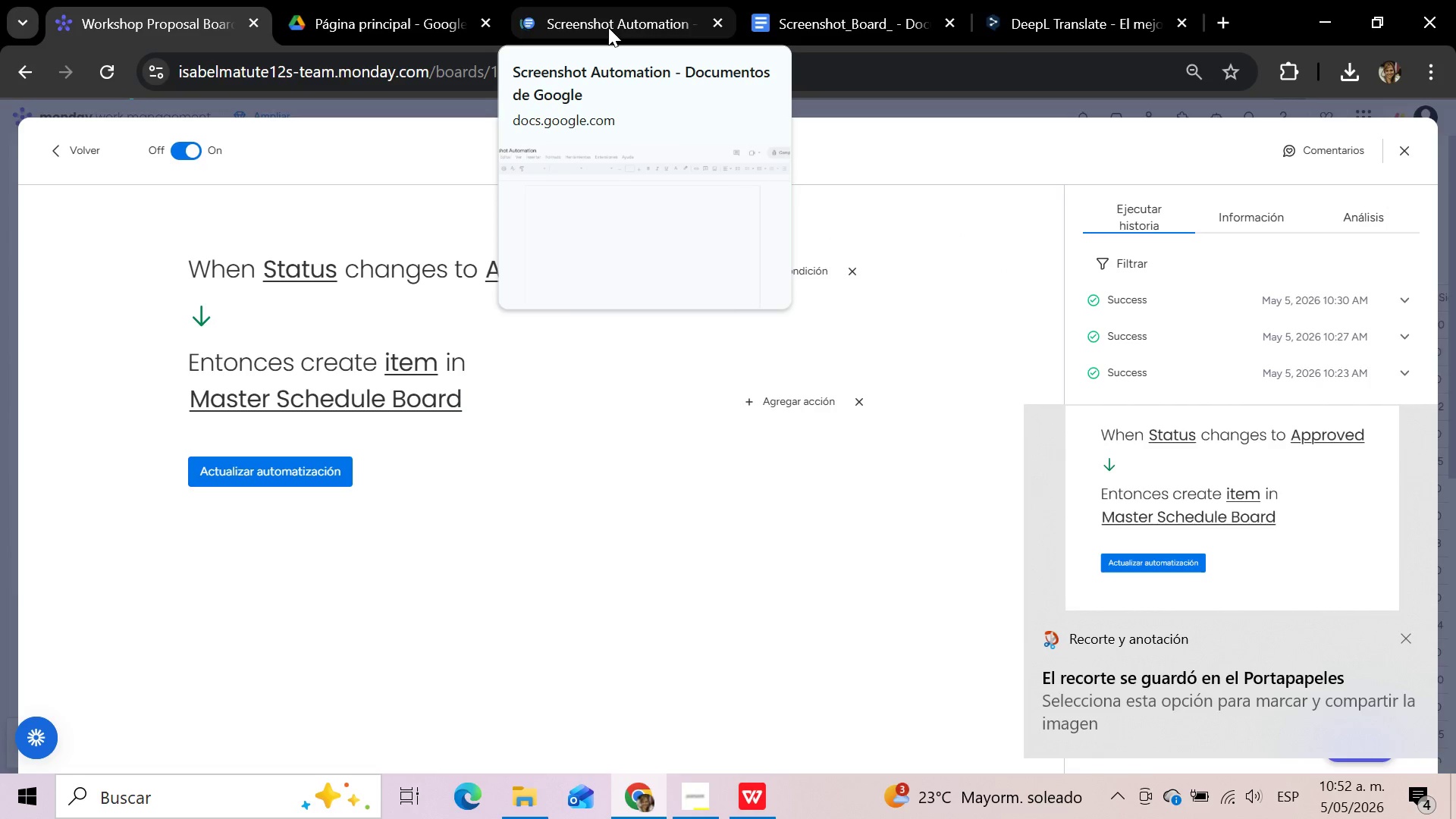 
left_click([608, 27])
 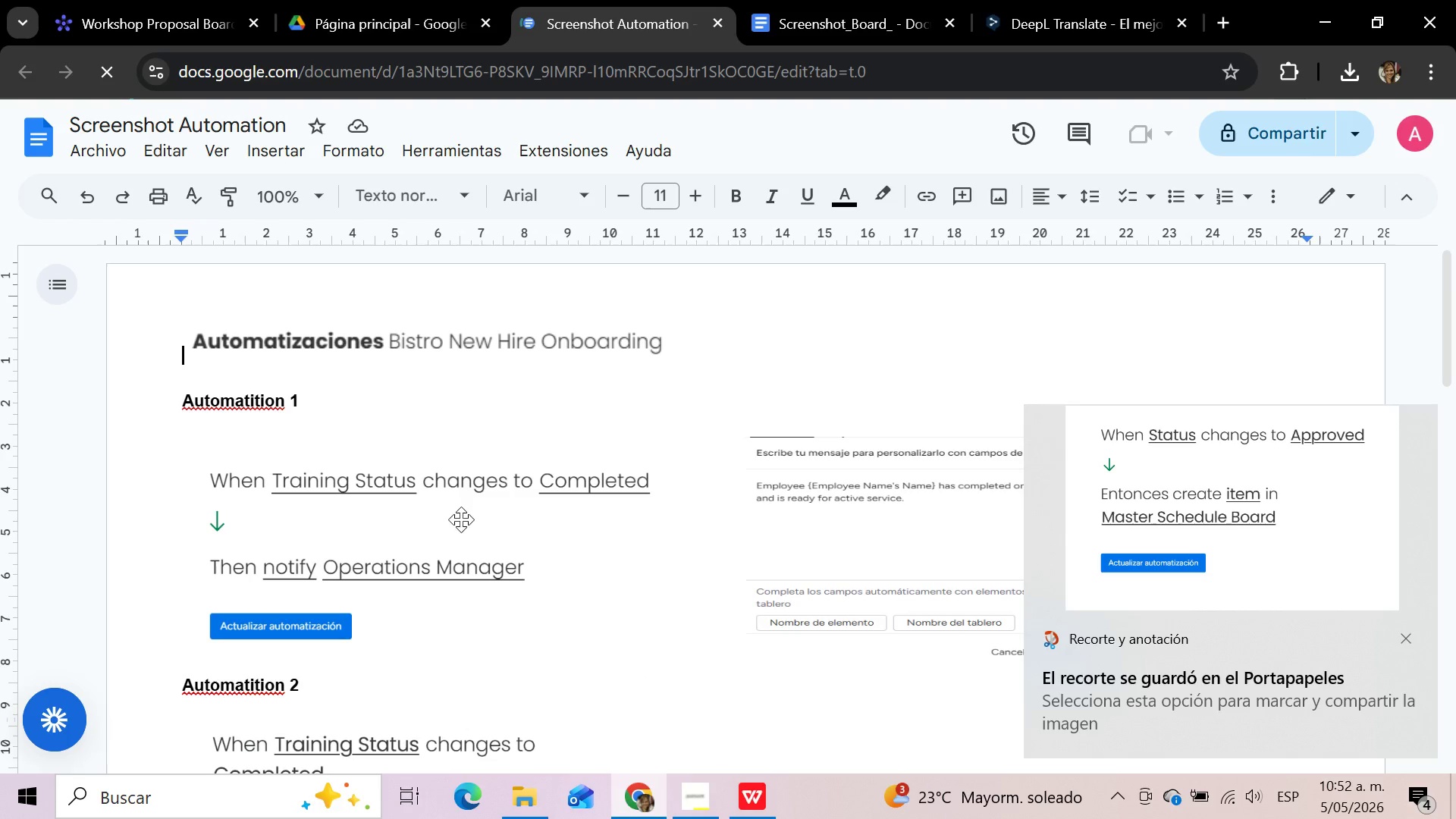 
left_click([457, 536])
 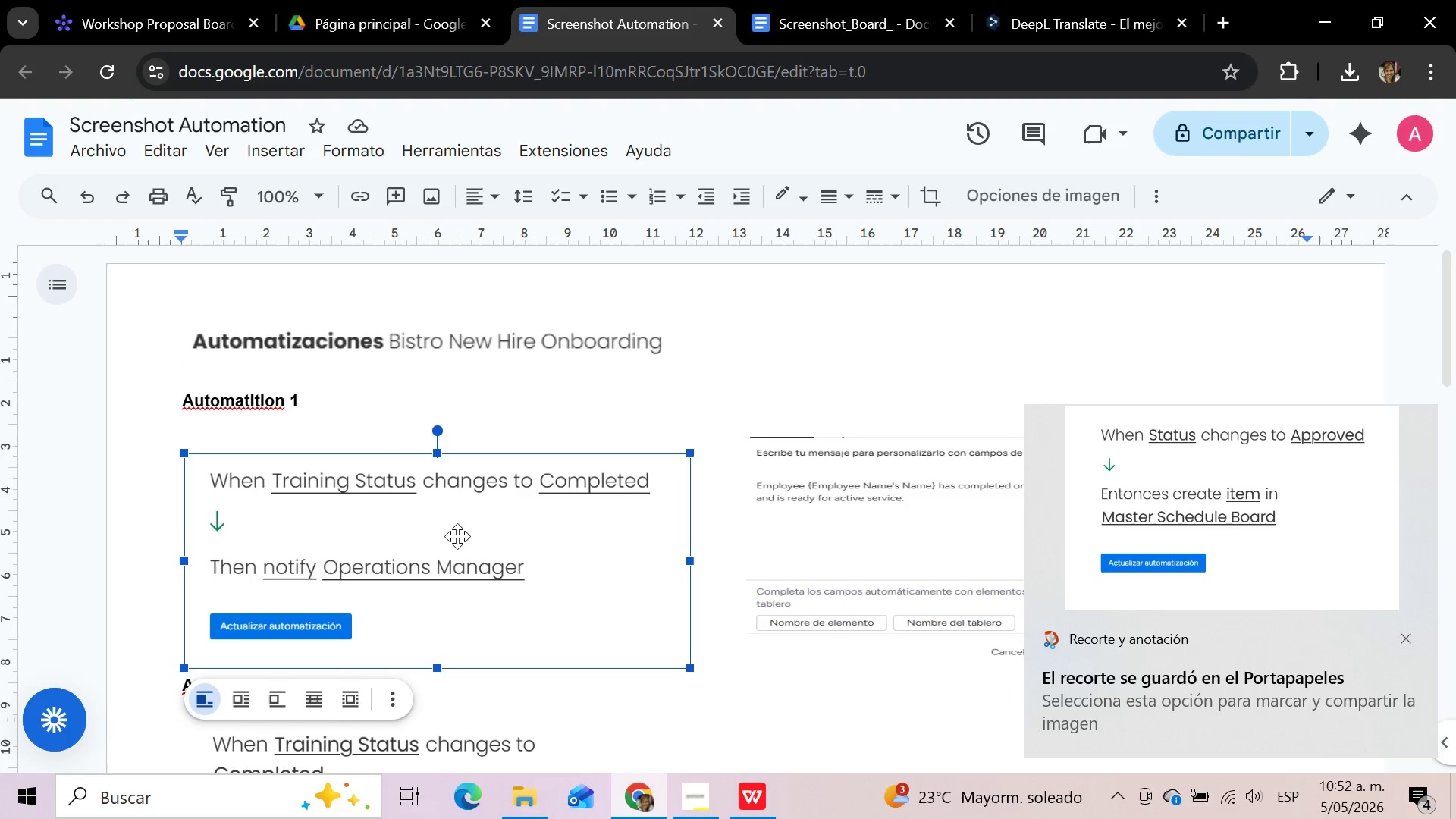 
key(Delete)
 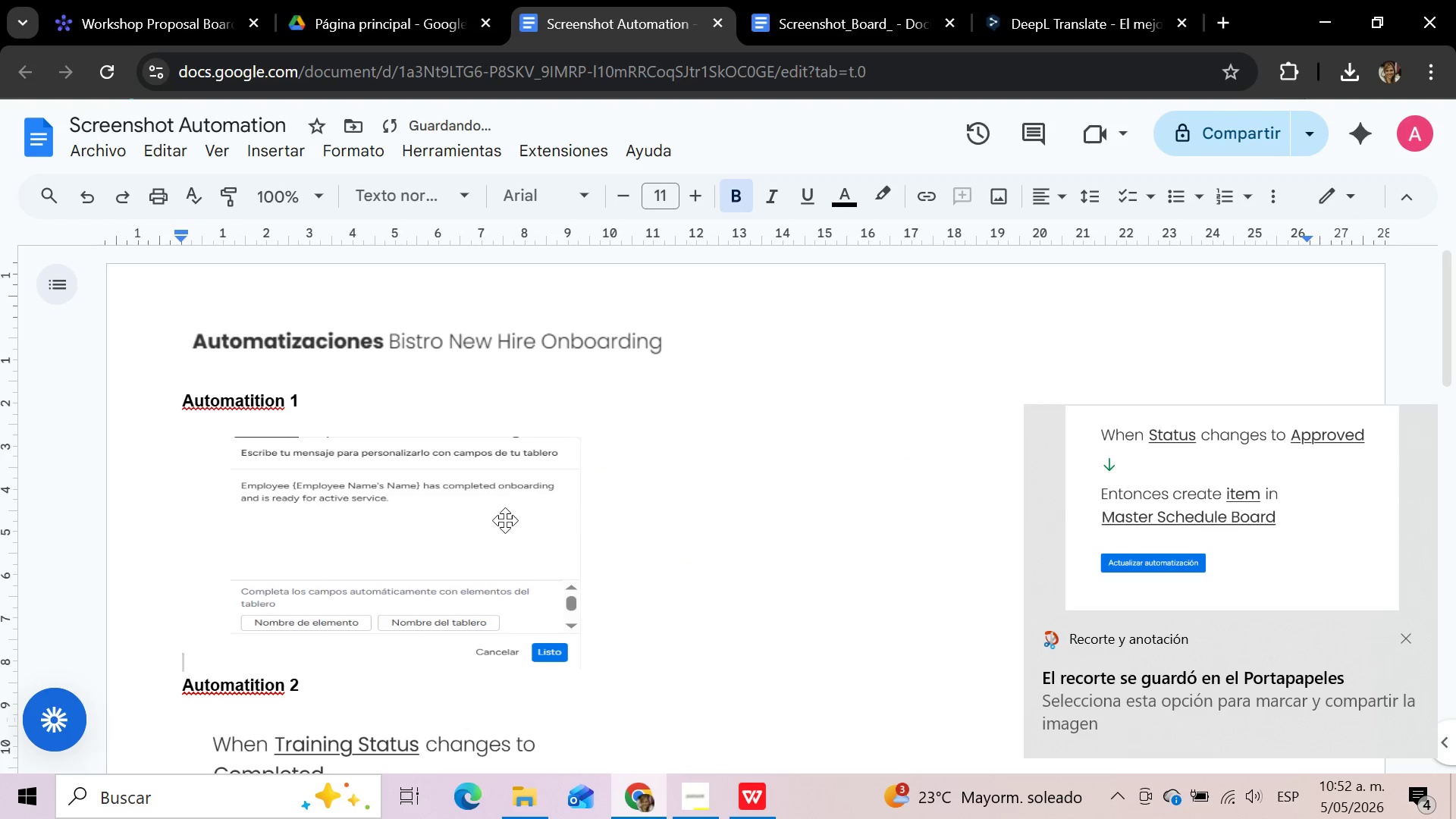 
left_click([505, 520])
 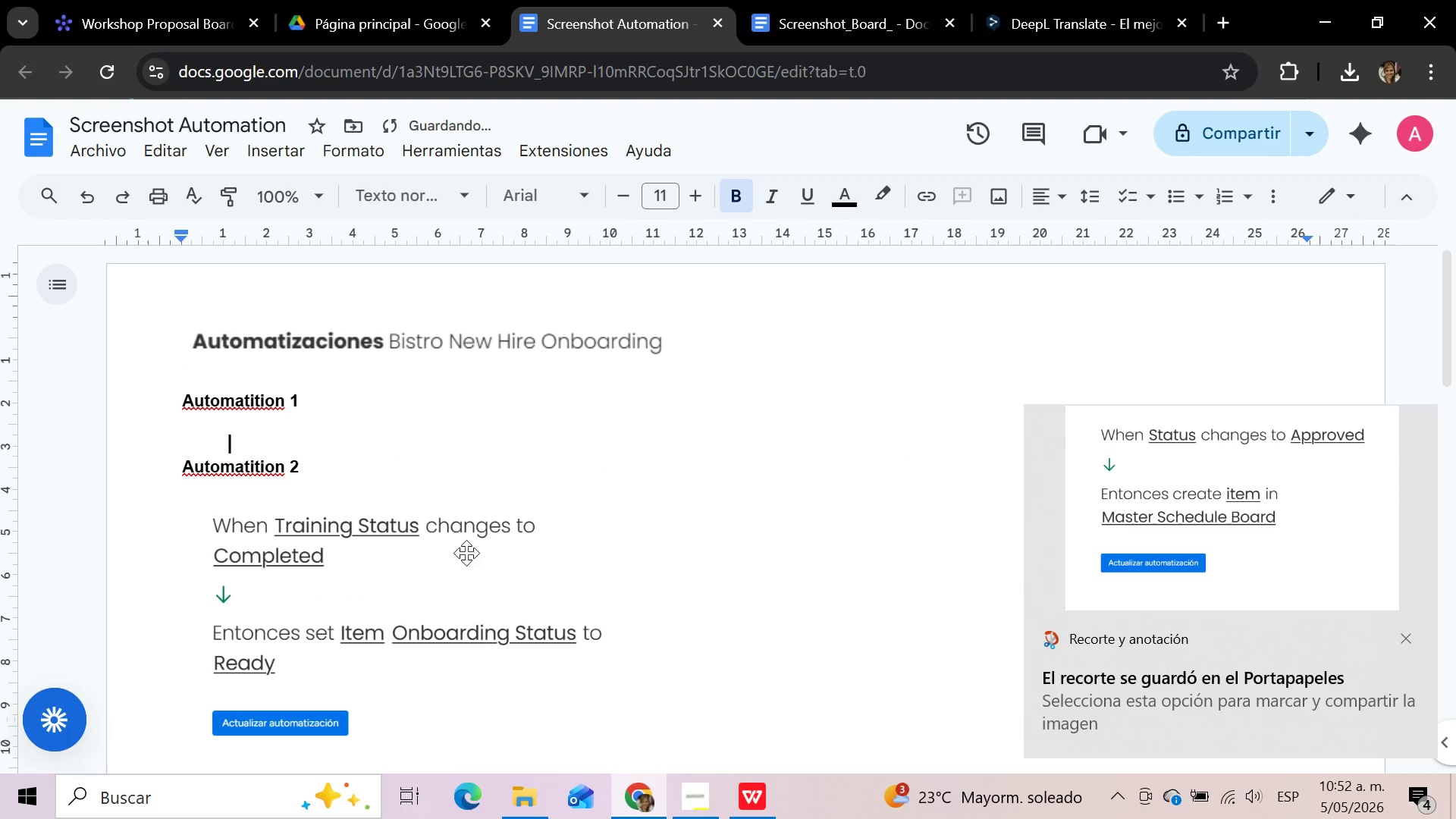 
key(Delete)
 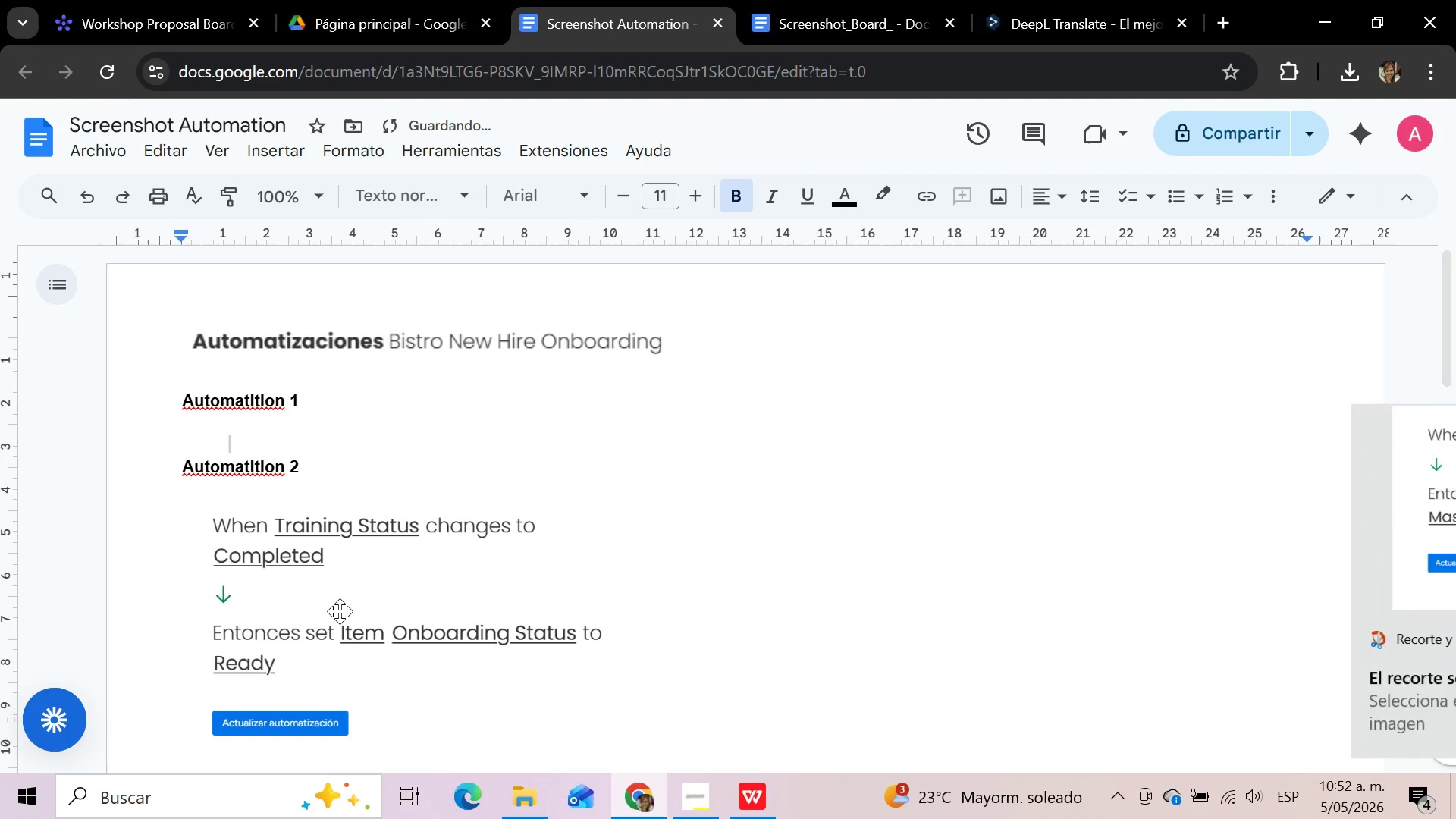 
left_click([340, 611])
 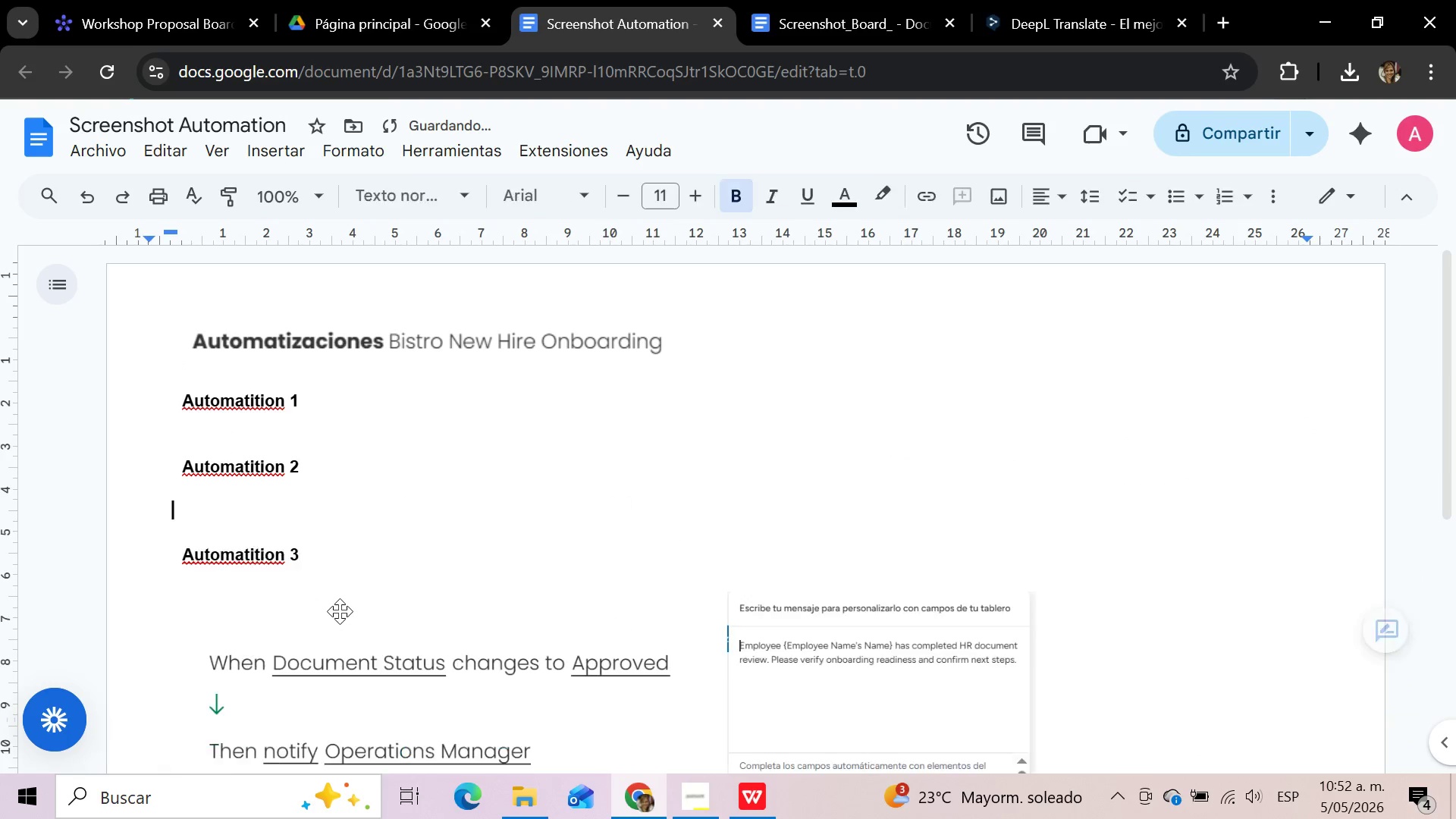 
key(Delete)
 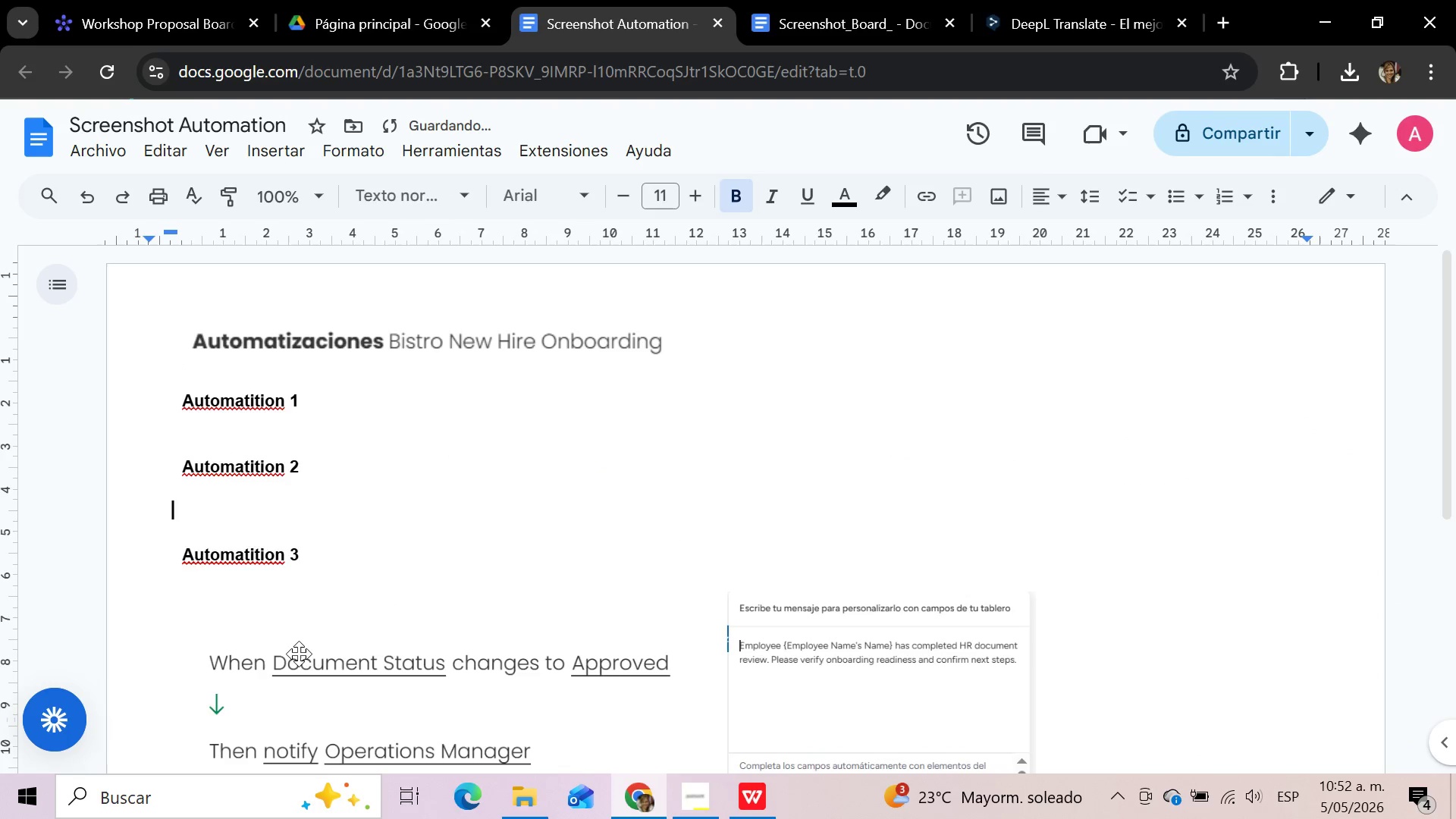 
left_click([299, 654])
 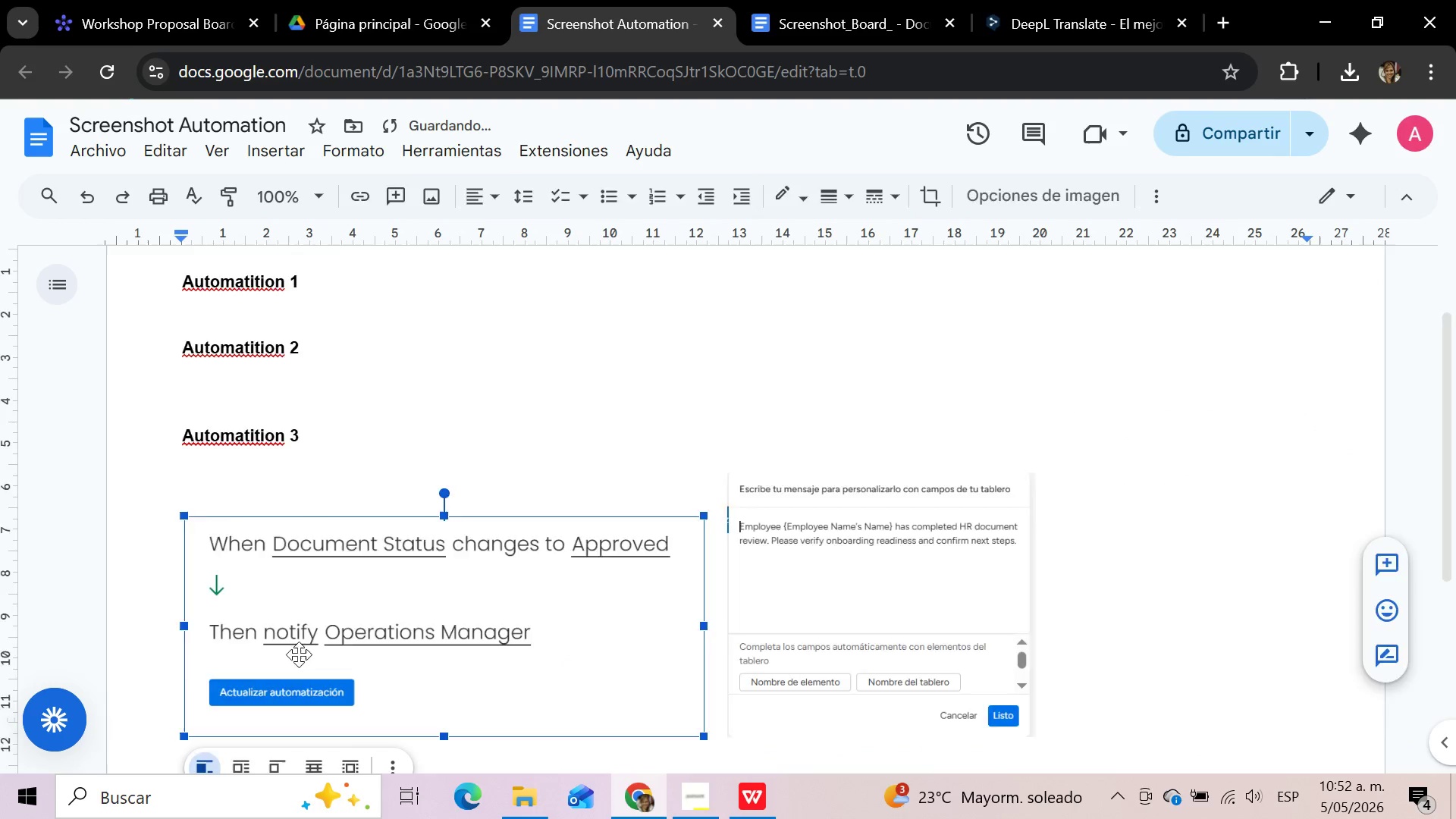 
key(Delete)
 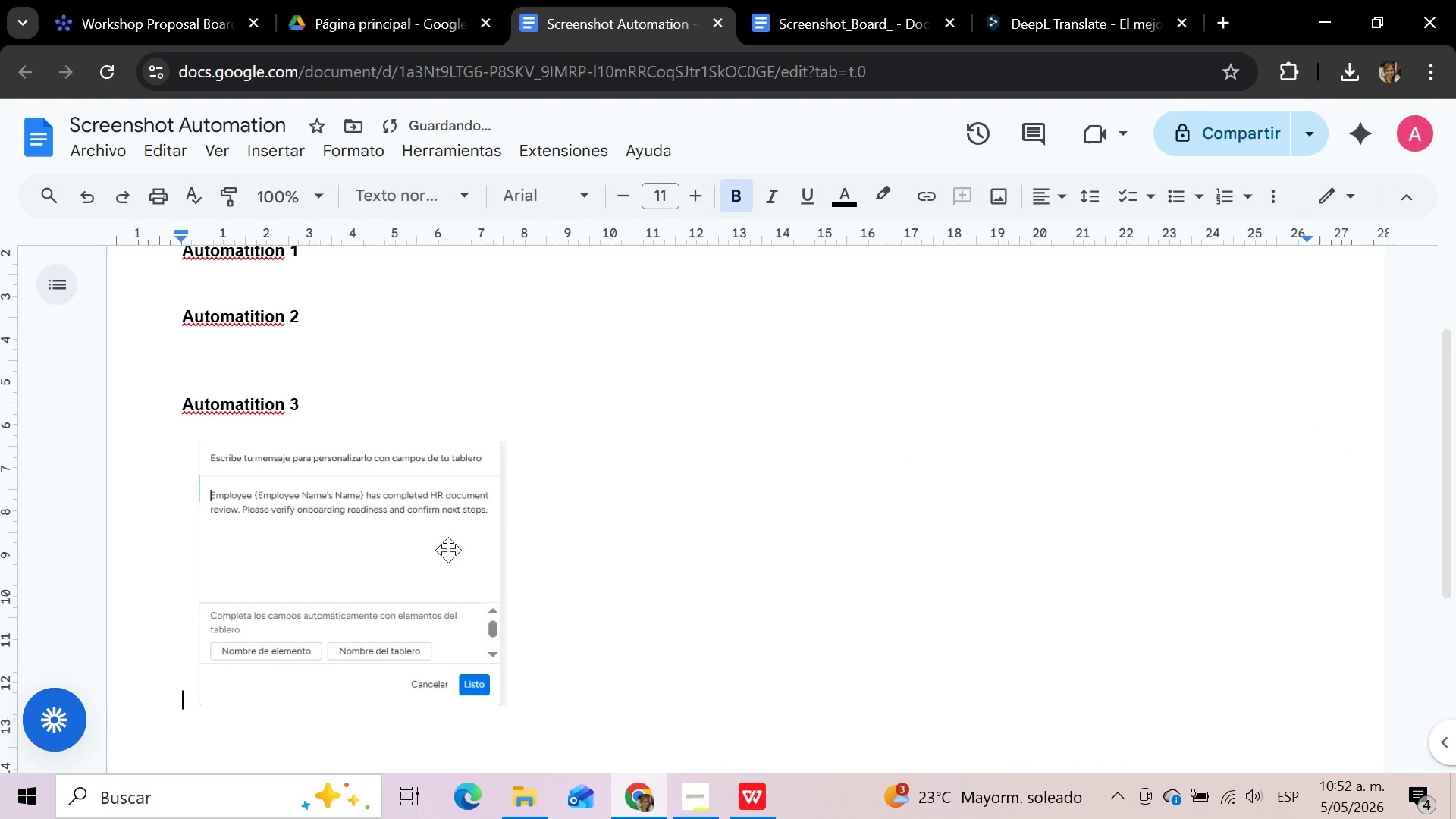 
left_click([448, 550])
 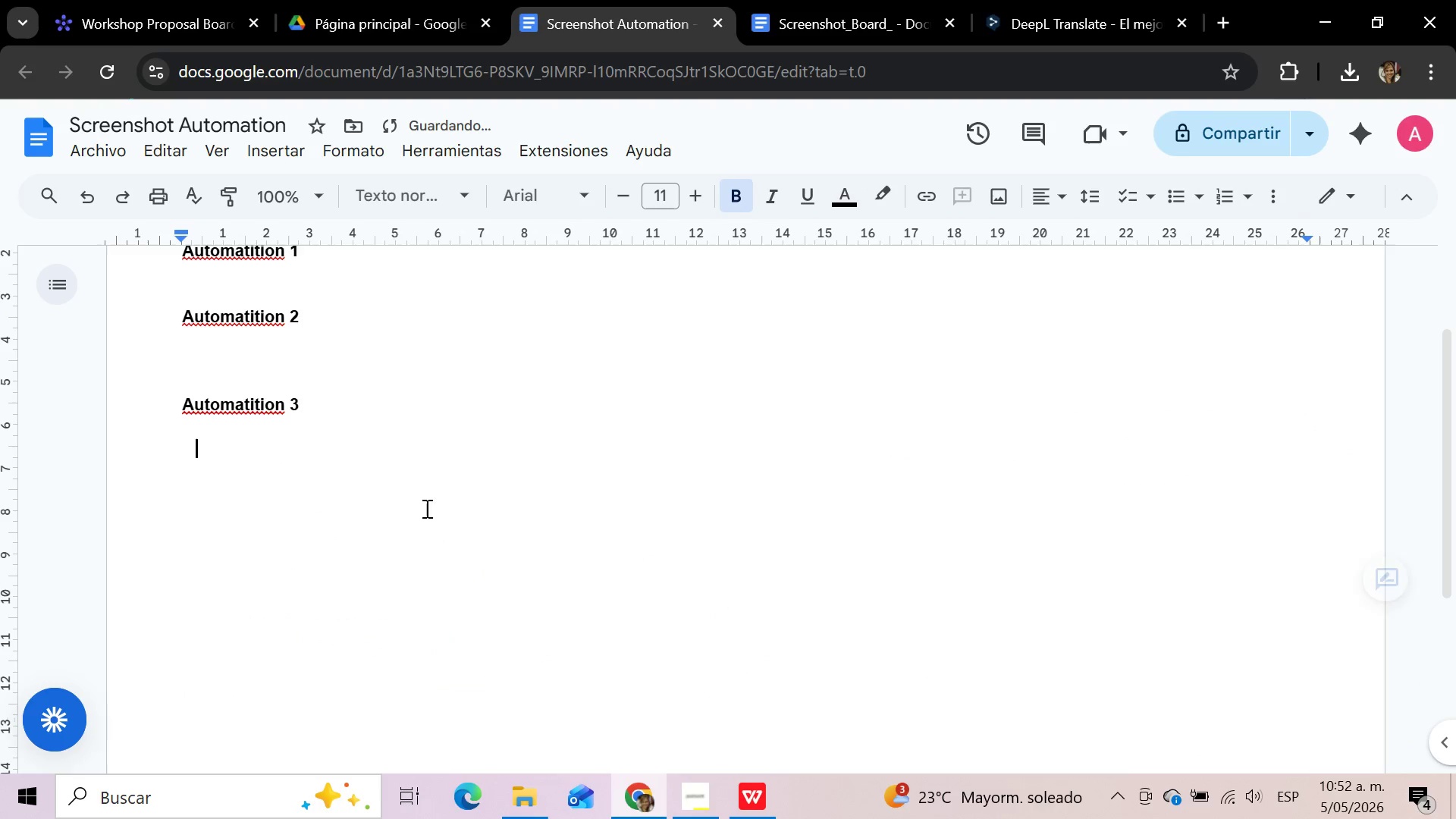 
key(Delete)
 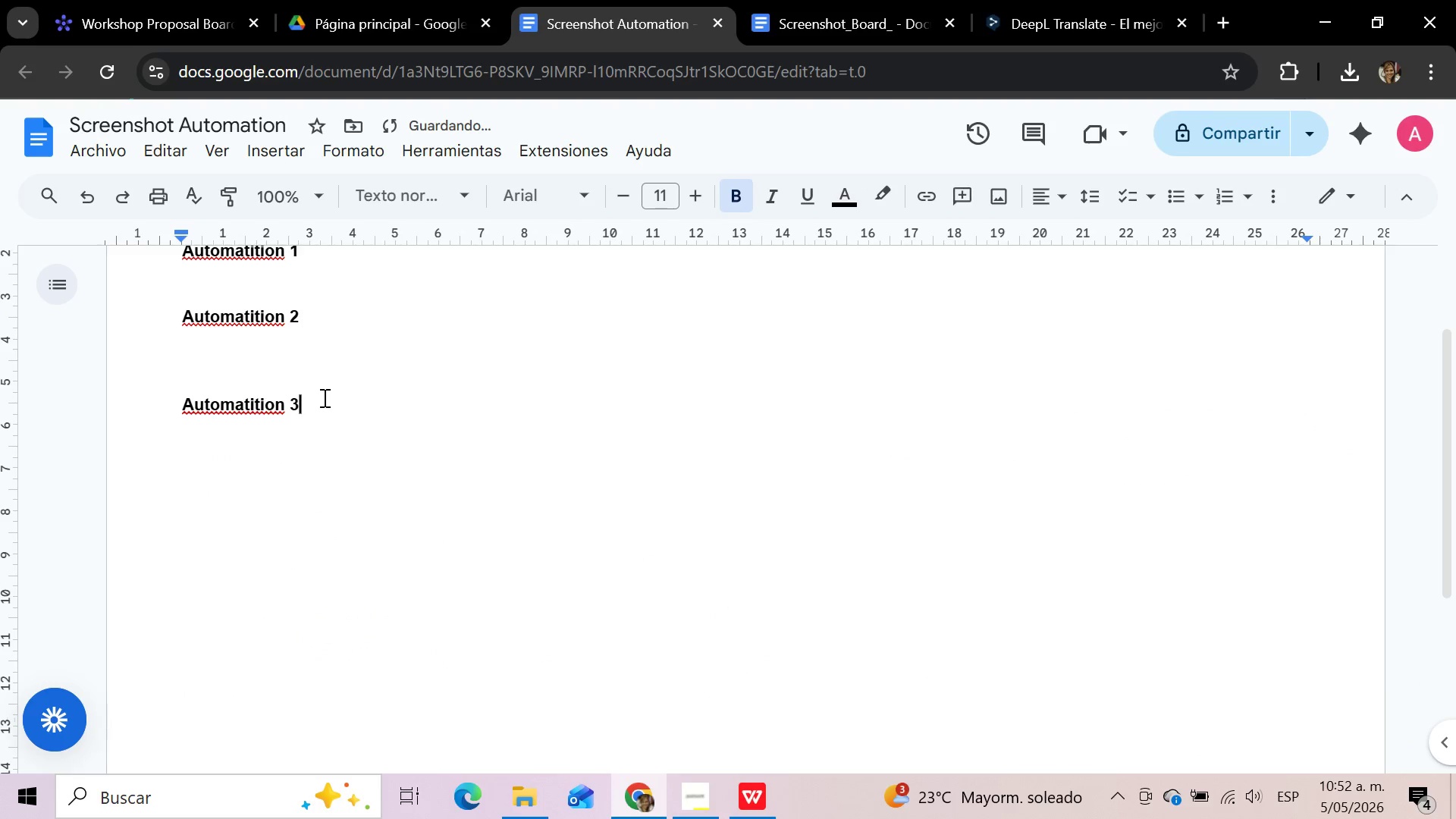 
left_click_drag(start_coordinate=[323, 397], to_coordinate=[178, 397])
 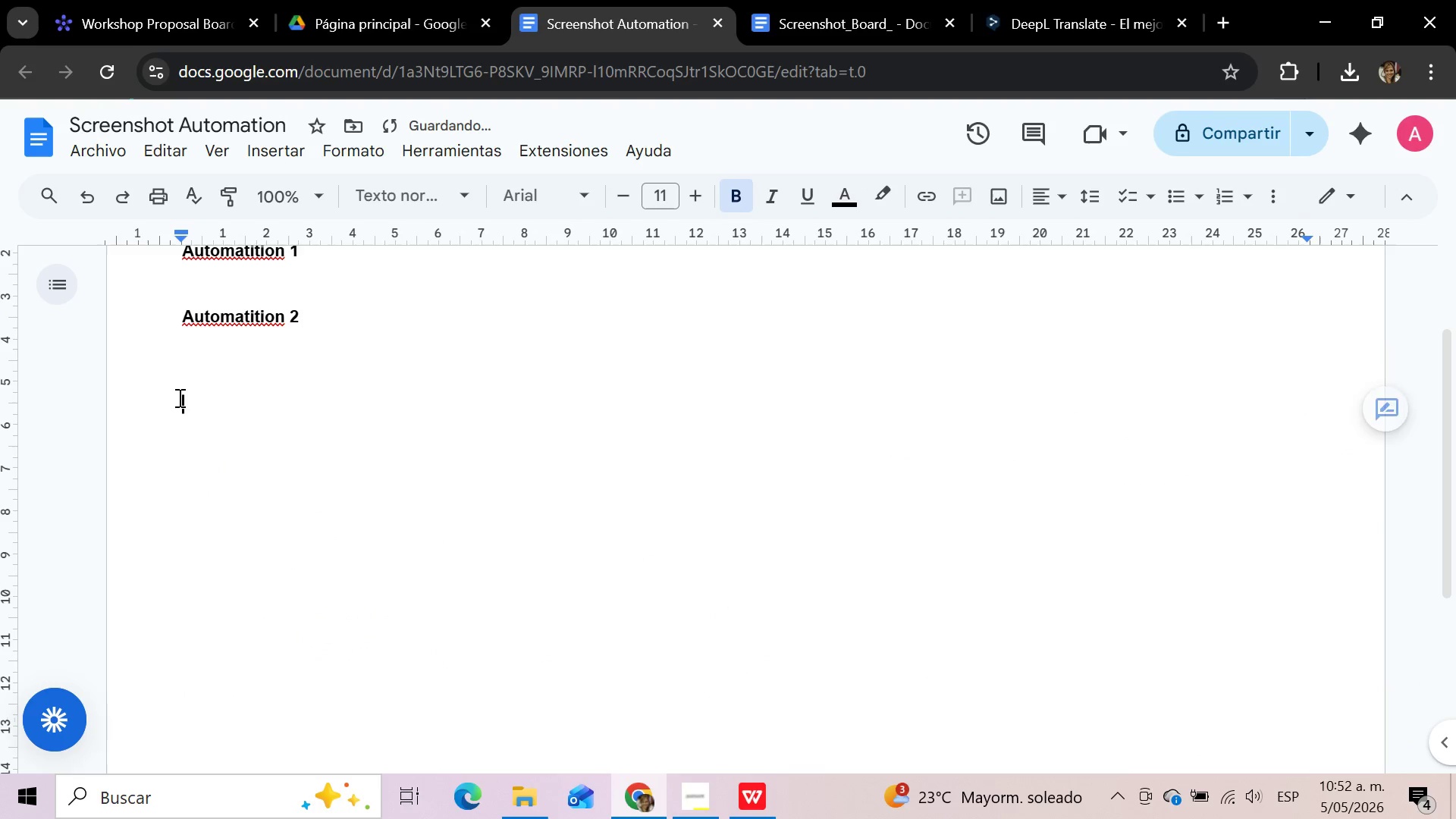 
key(Backspace)
 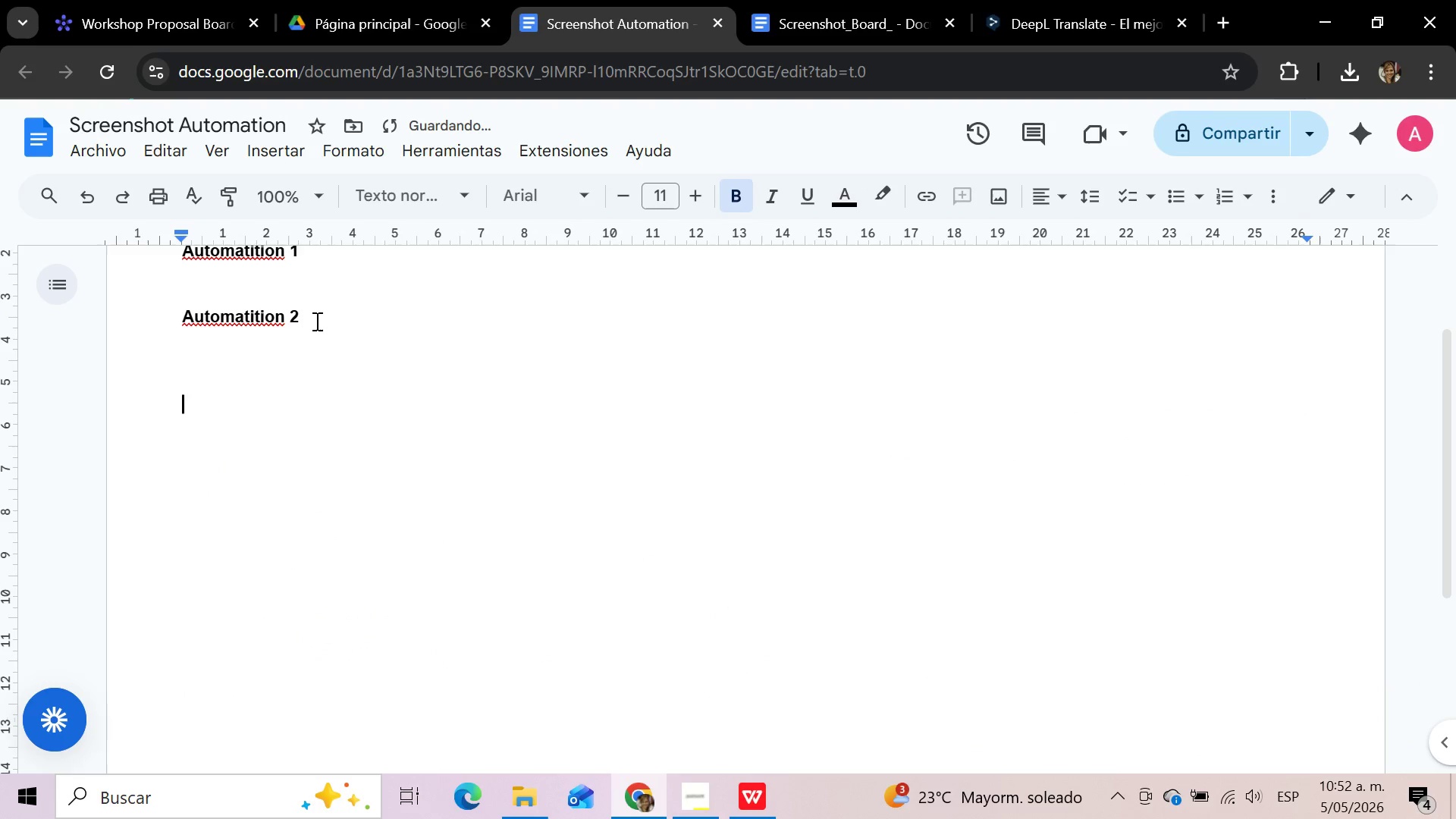 
left_click_drag(start_coordinate=[315, 320], to_coordinate=[166, 315])
 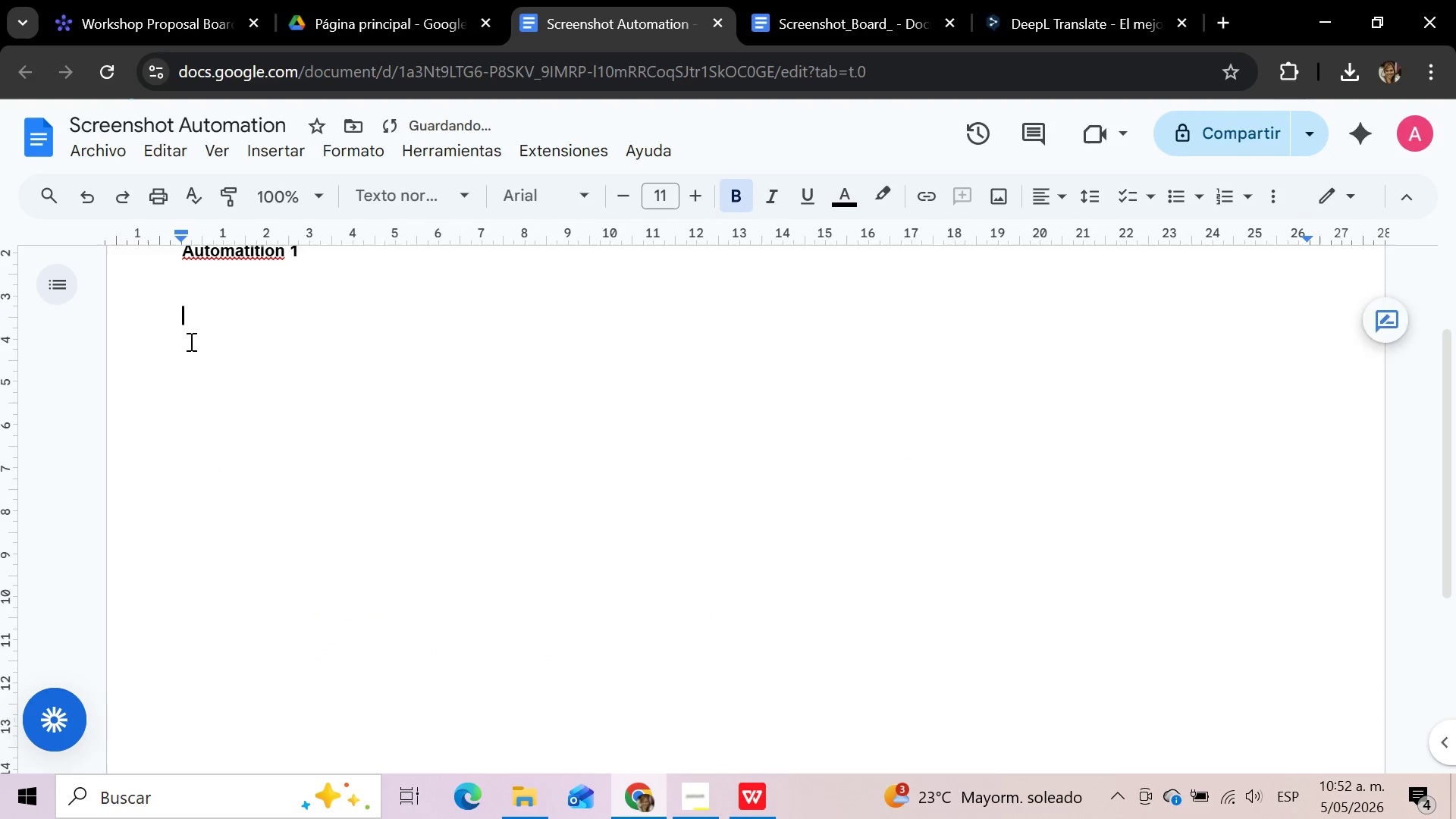 
key(Backspace)
 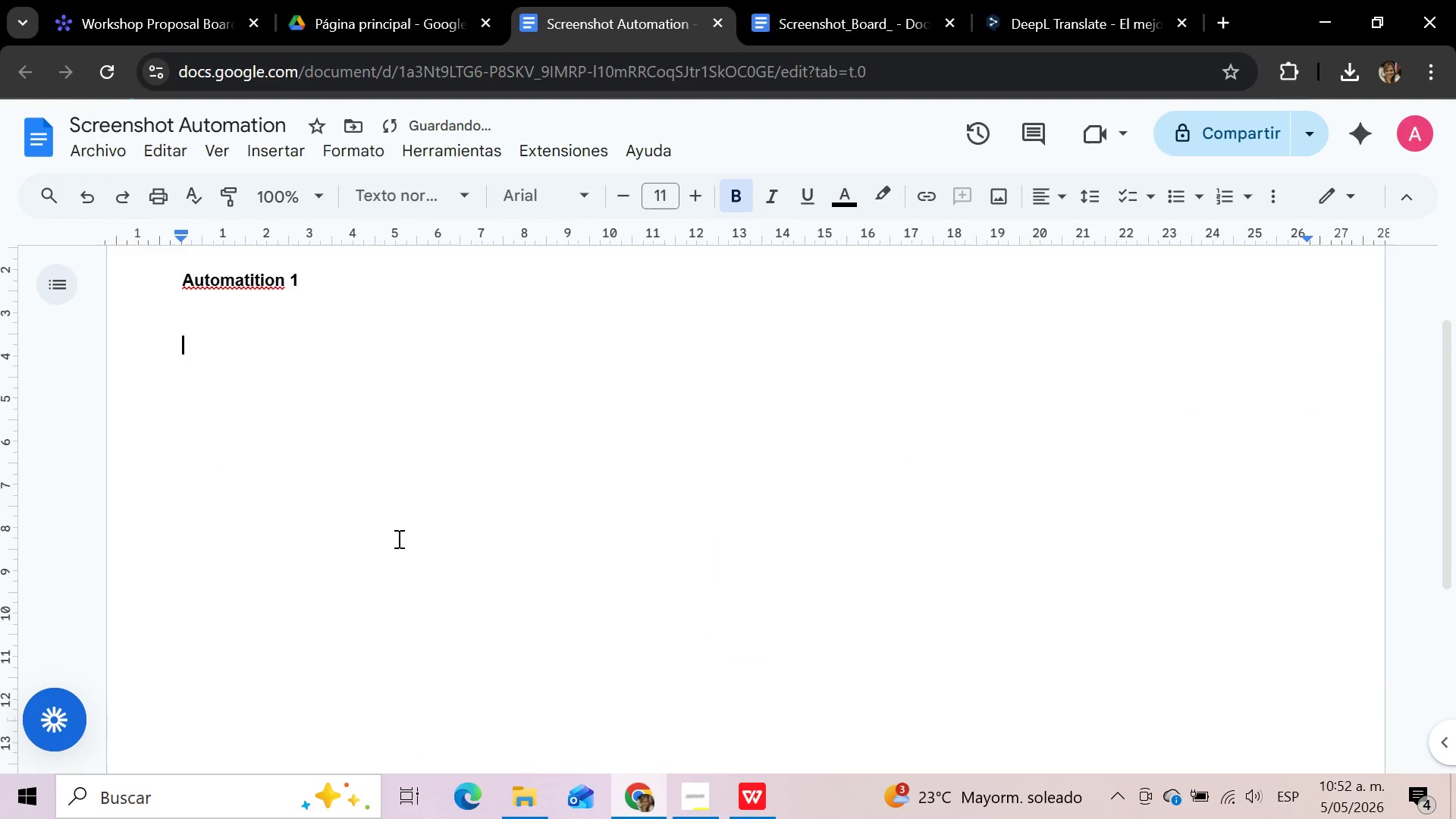 
scroll: coordinate [397, 538], scroll_direction: up, amount: 3.0
 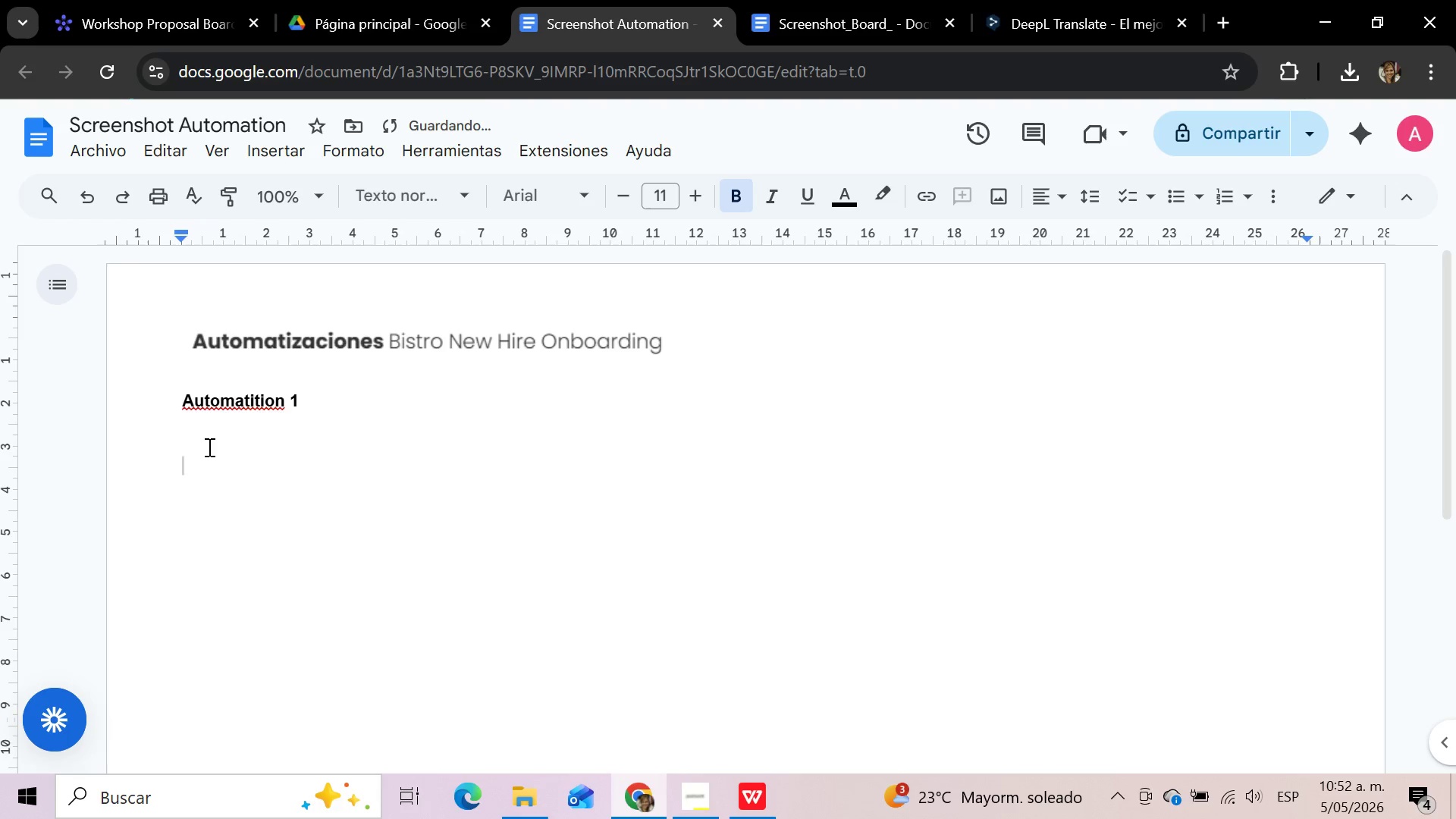 
left_click([208, 447])
 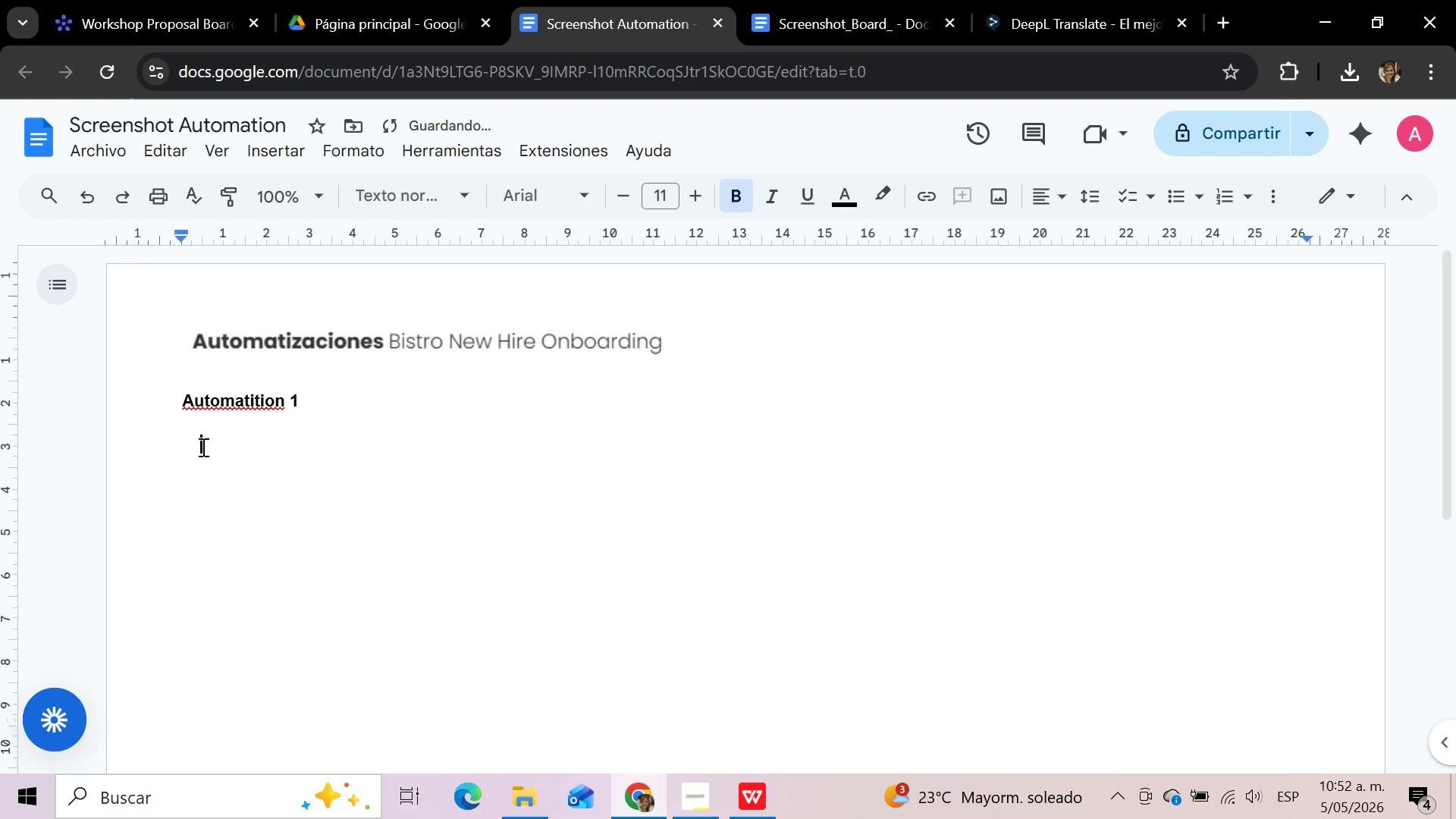 
left_click([202, 447])
 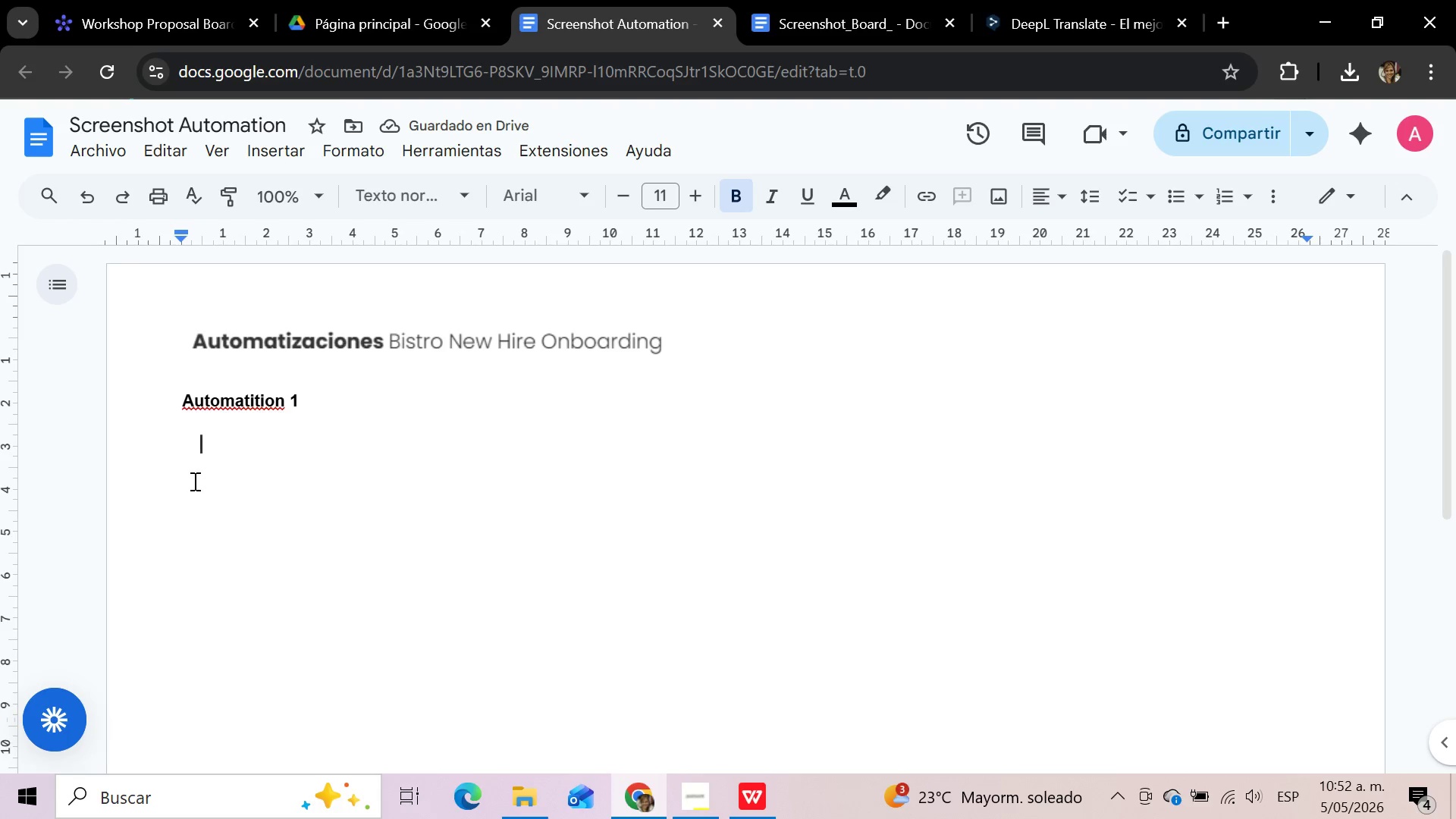 
key(Control+V)
 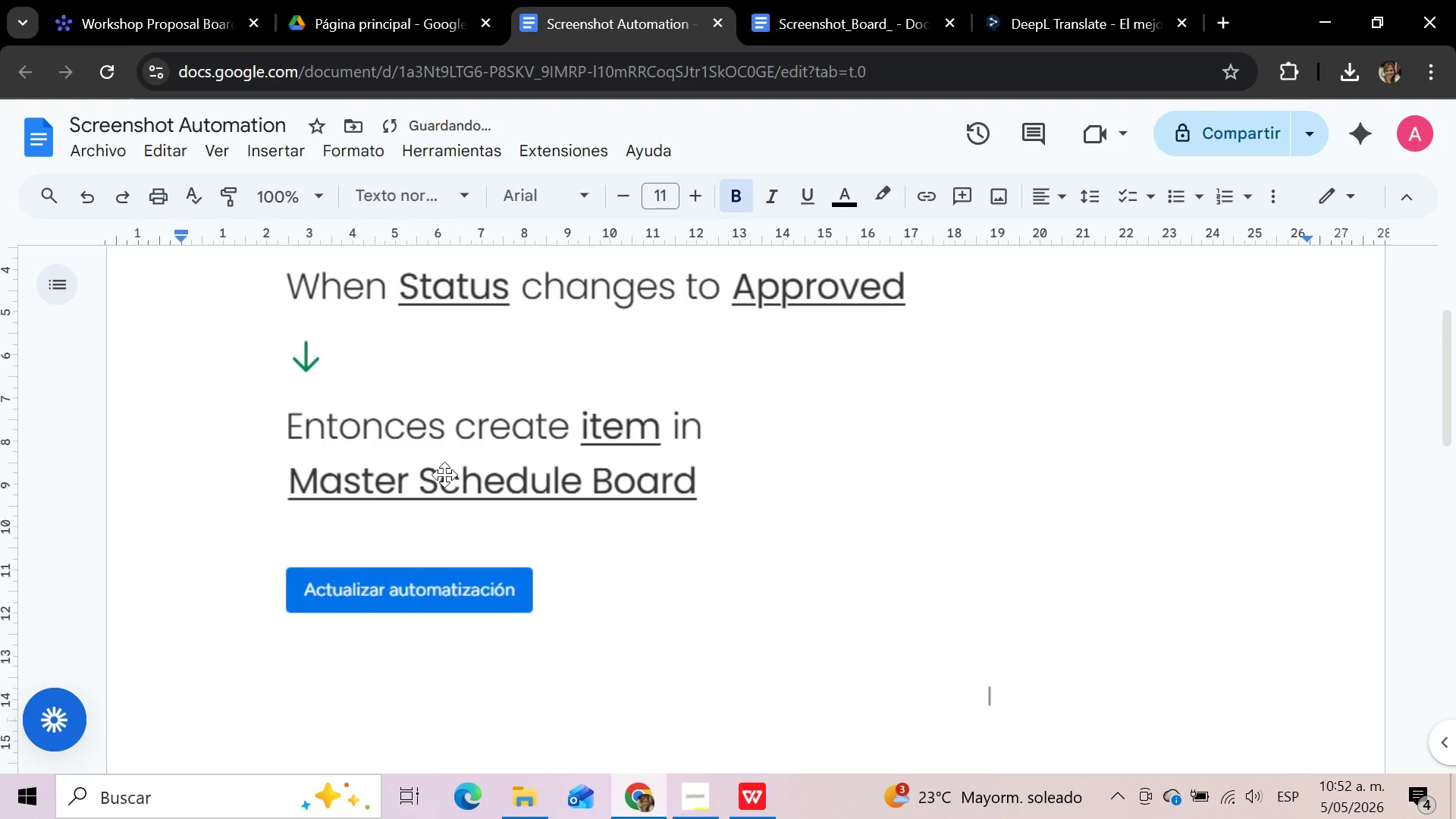 
left_click([444, 475])
 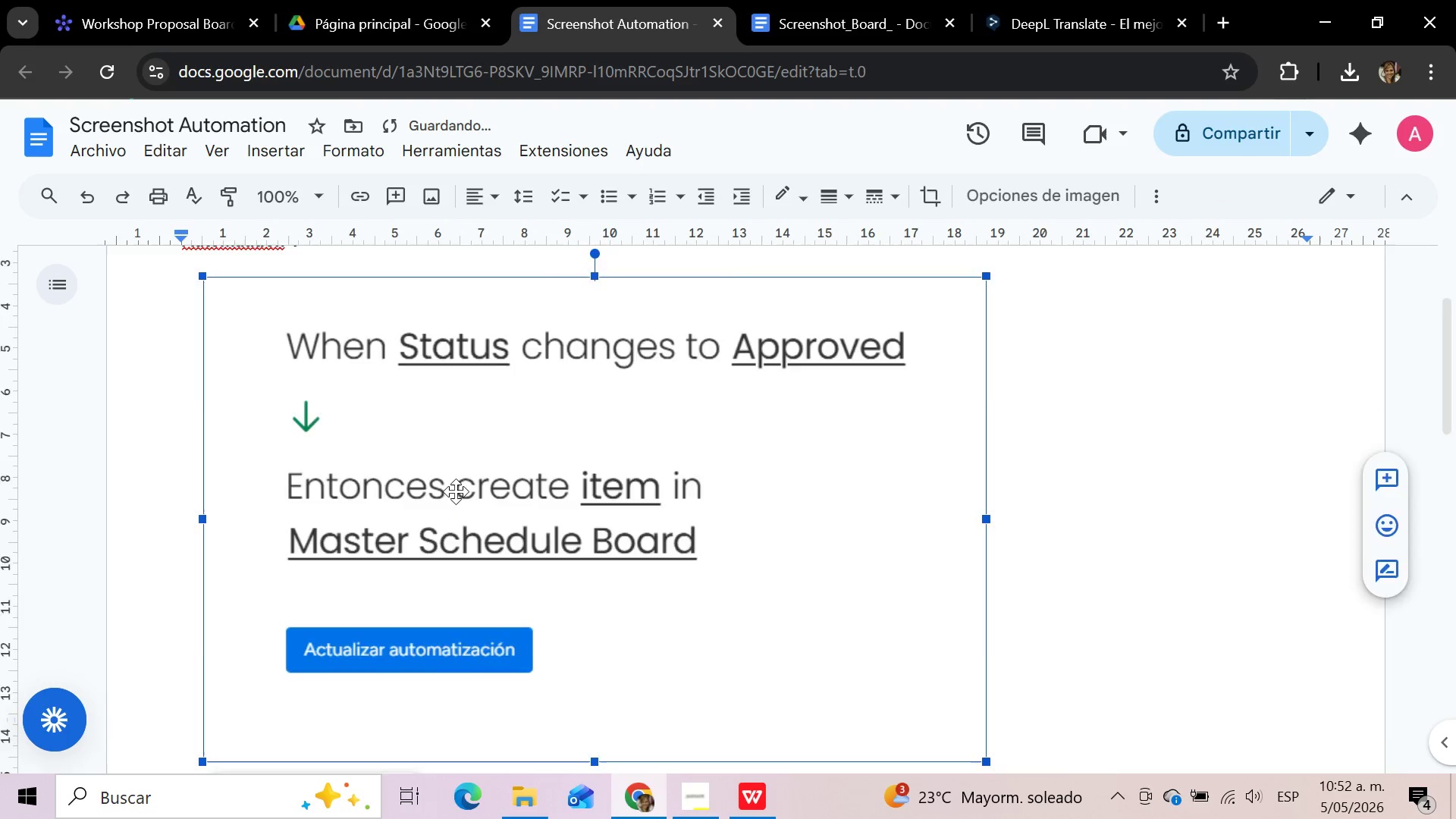 
scroll: coordinate [456, 492], scroll_direction: up, amount: 4.0
 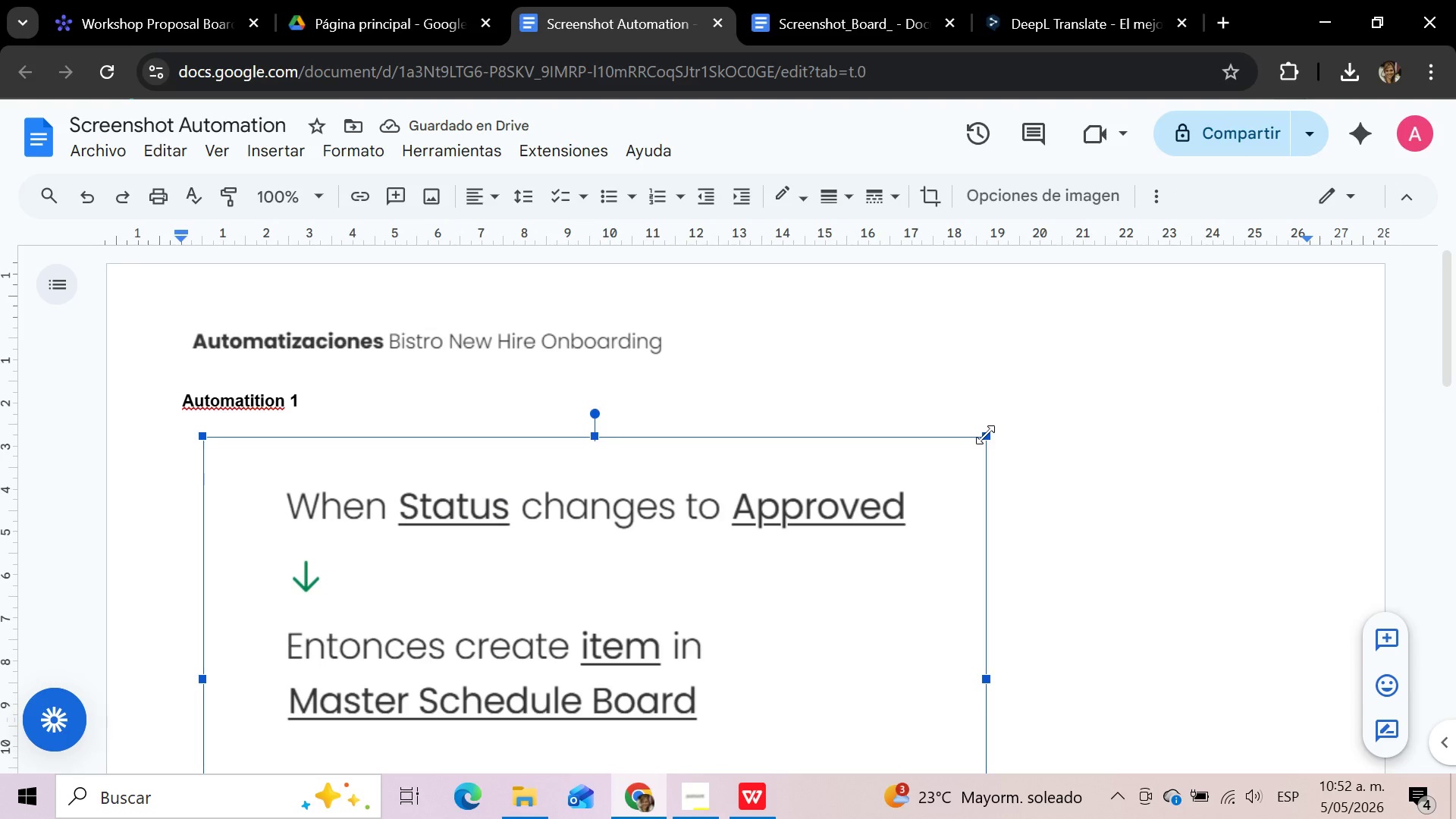 
left_click_drag(start_coordinate=[985, 435], to_coordinate=[560, 573])
 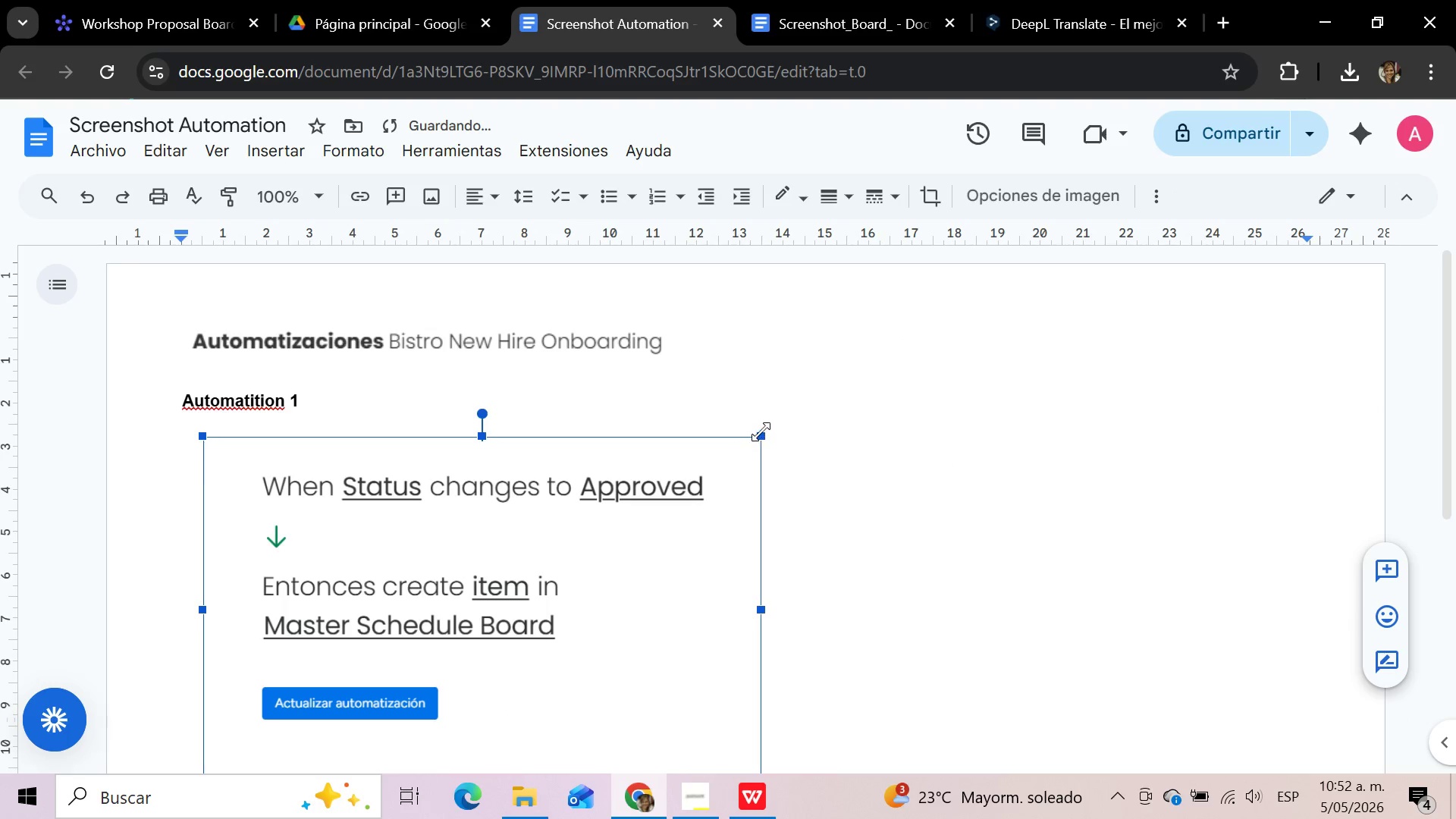 
left_click_drag(start_coordinate=[761, 431], to_coordinate=[640, 516])
 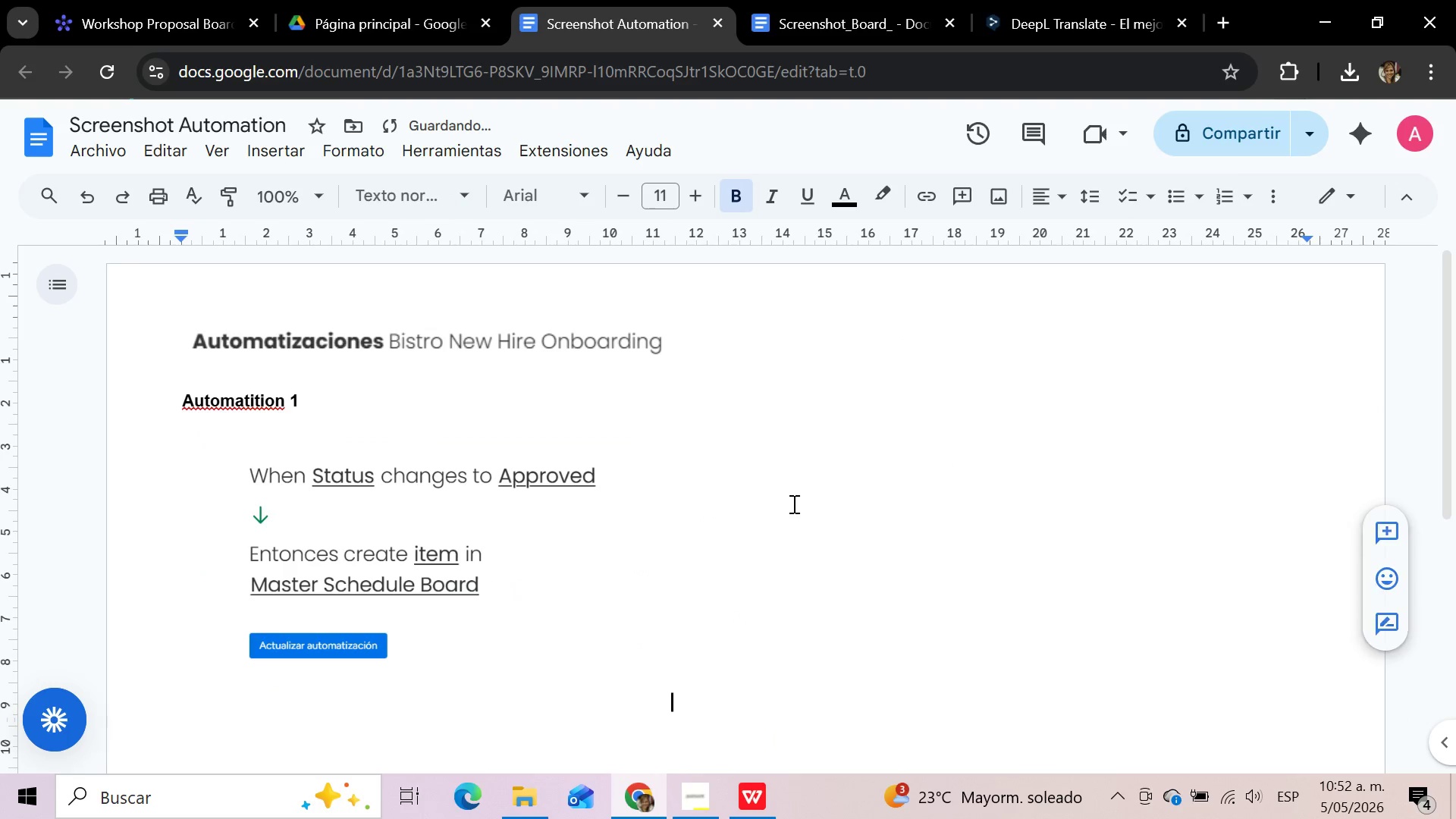 
left_click([792, 504])
 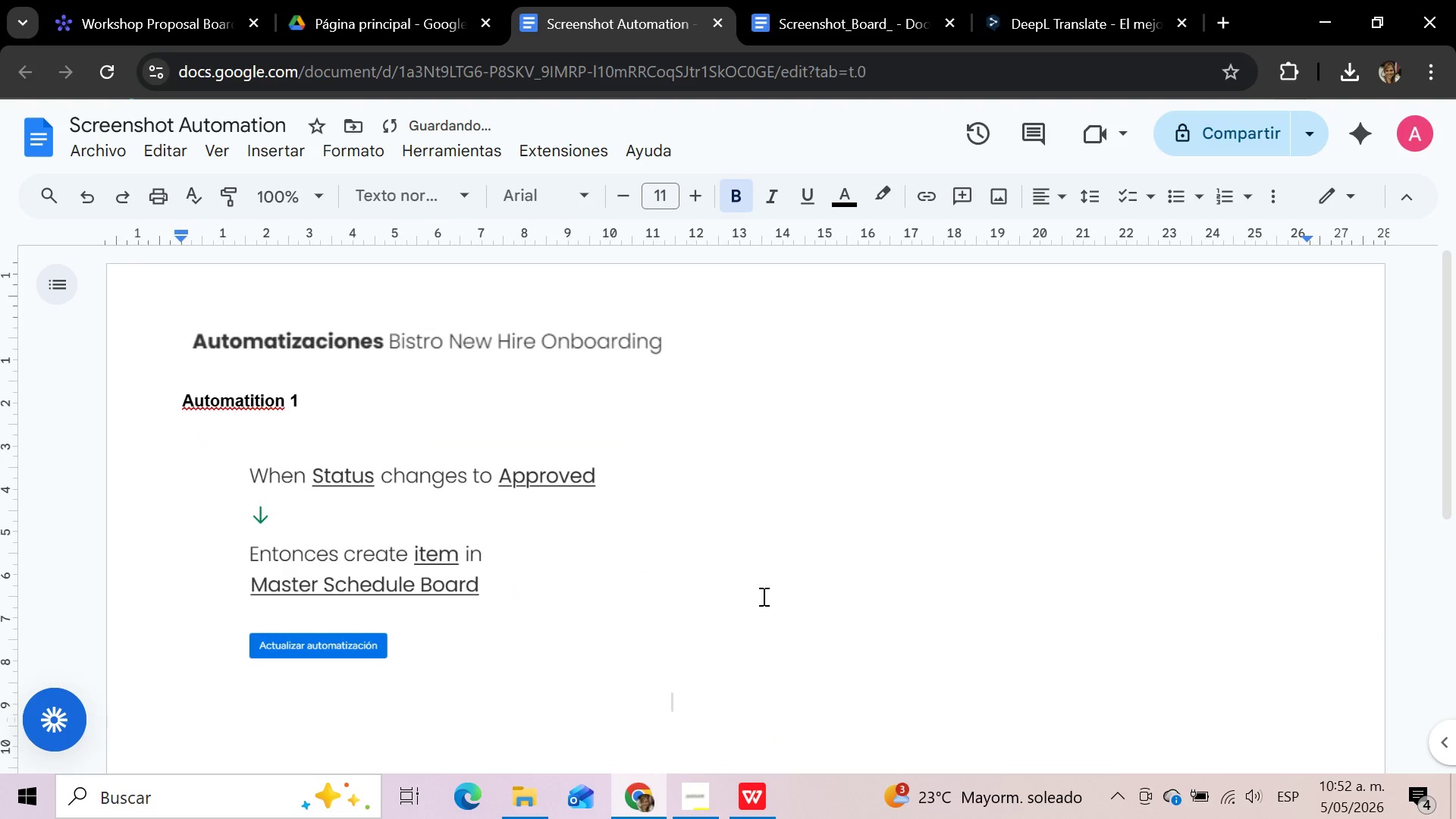 
key(Space)
 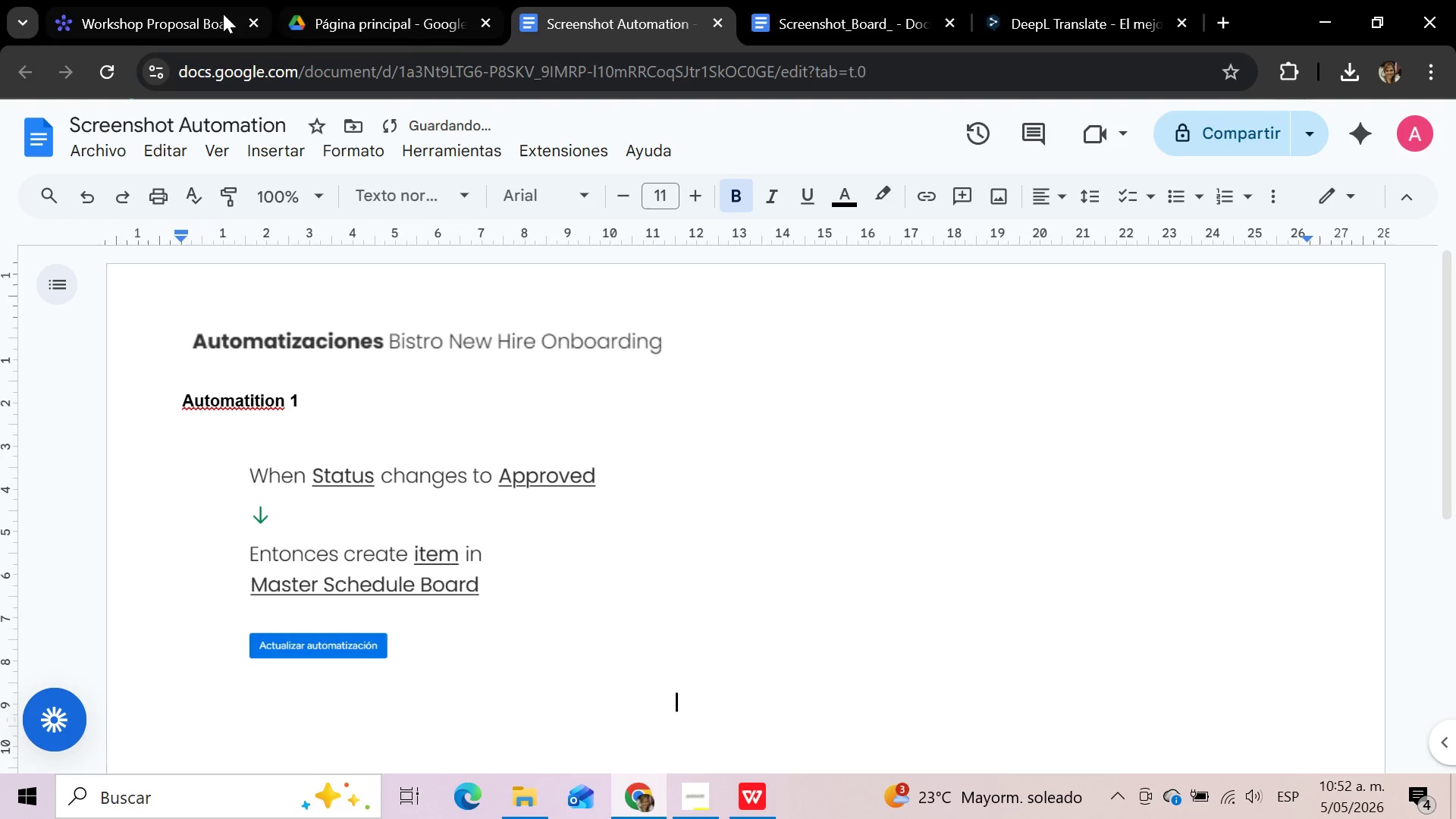 
left_click([175, 14])
 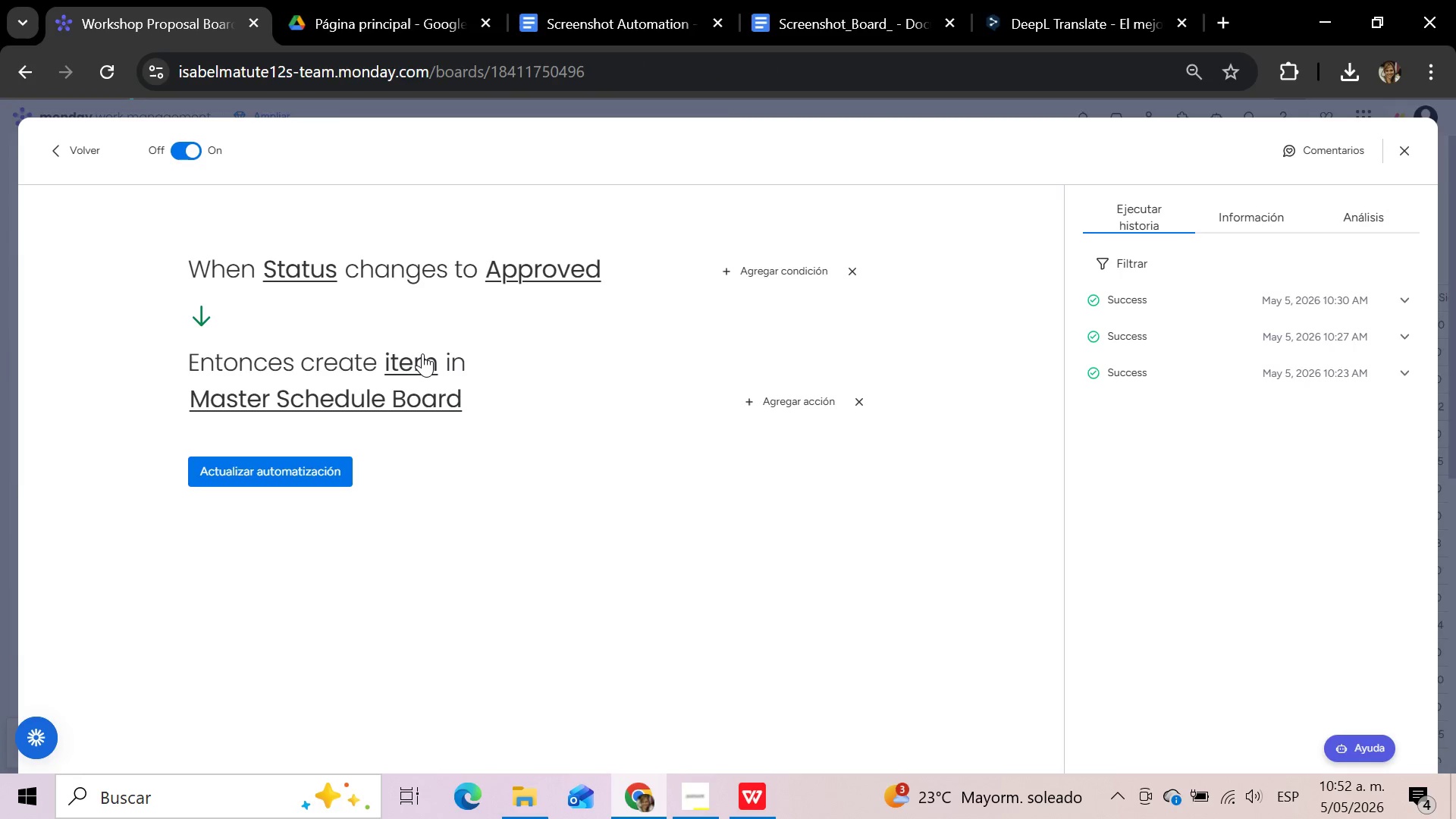 
left_click([422, 353])
 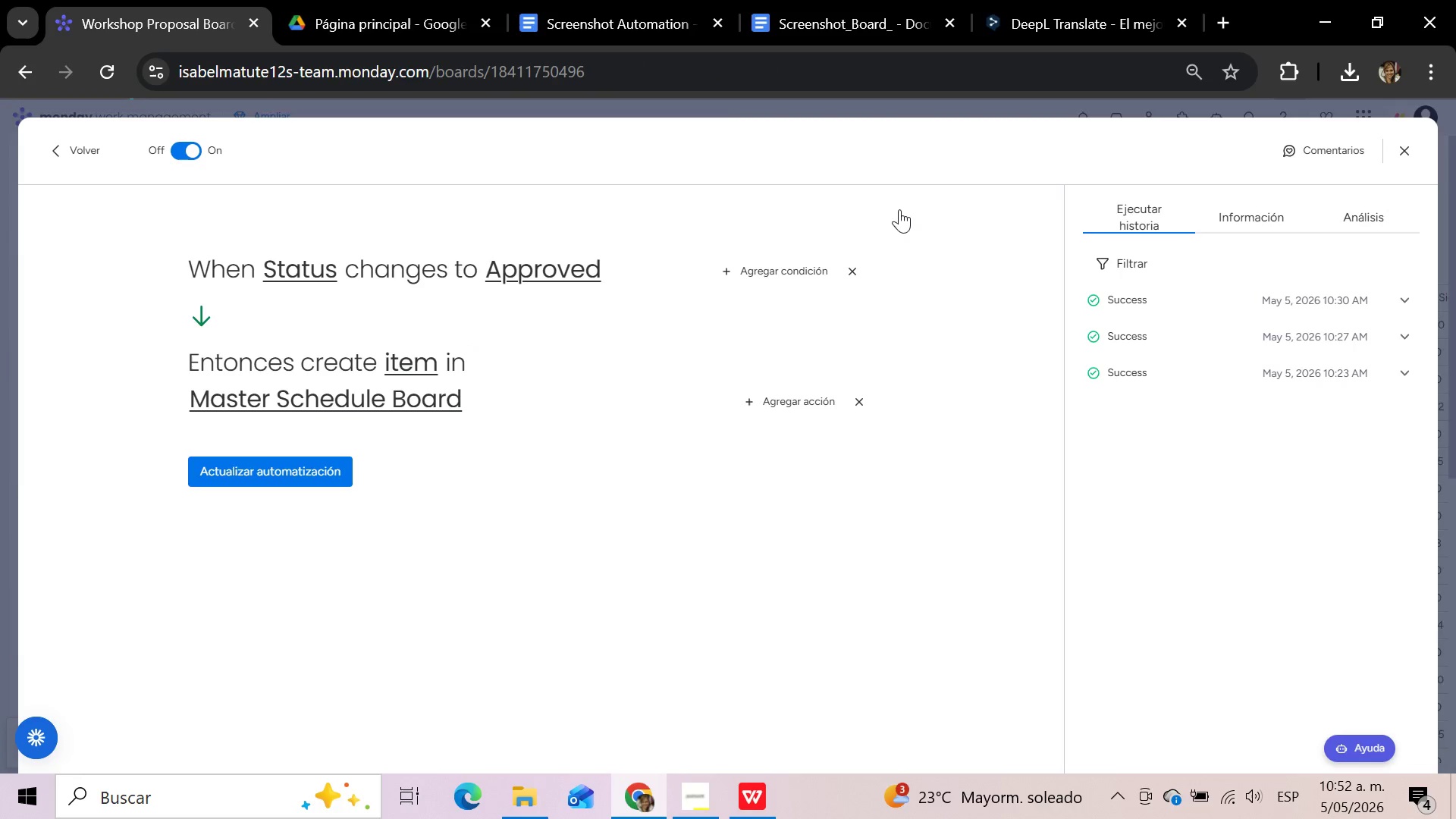 
mouse_move([908, 206])
 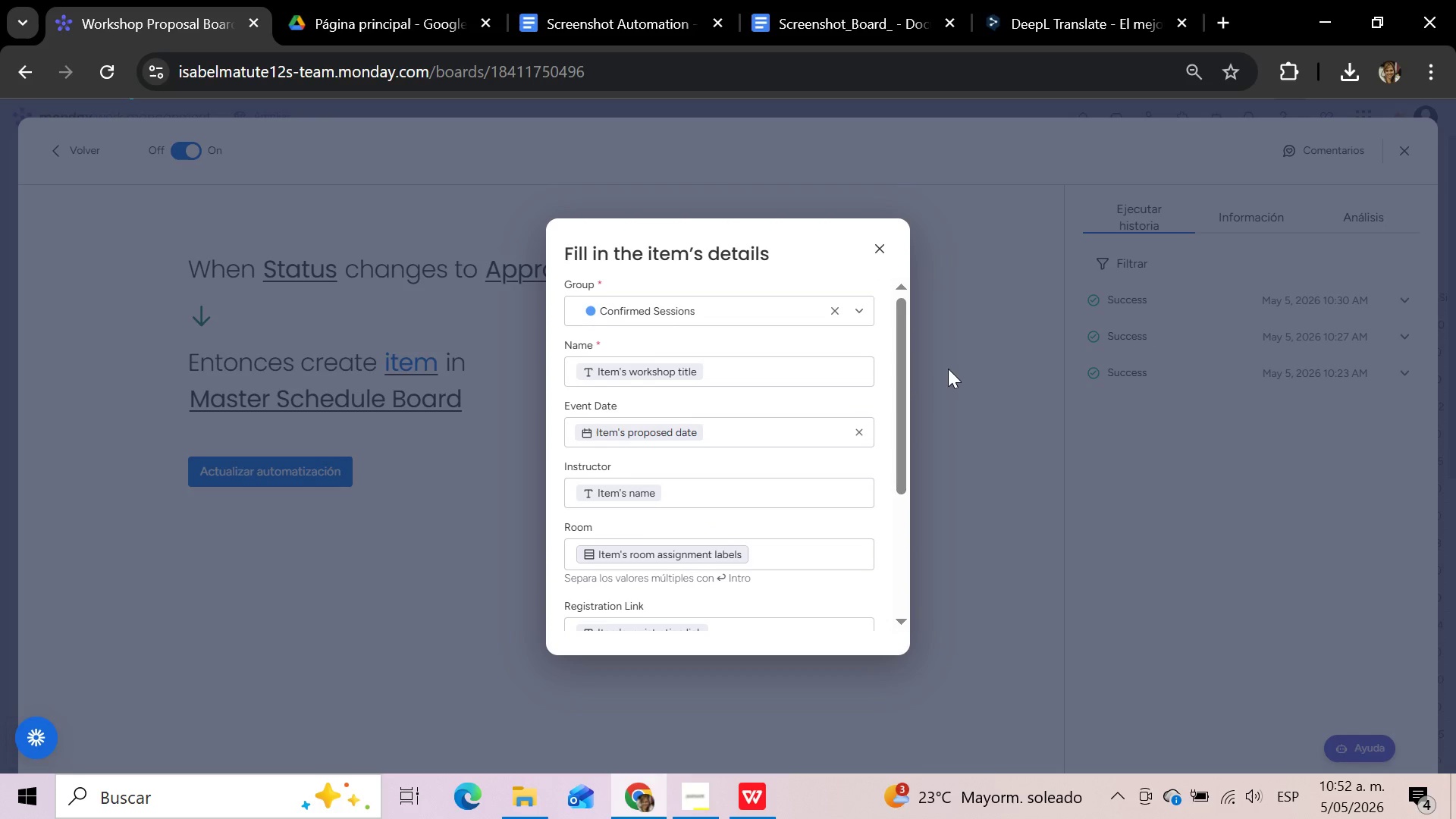 
wait(5.97)
 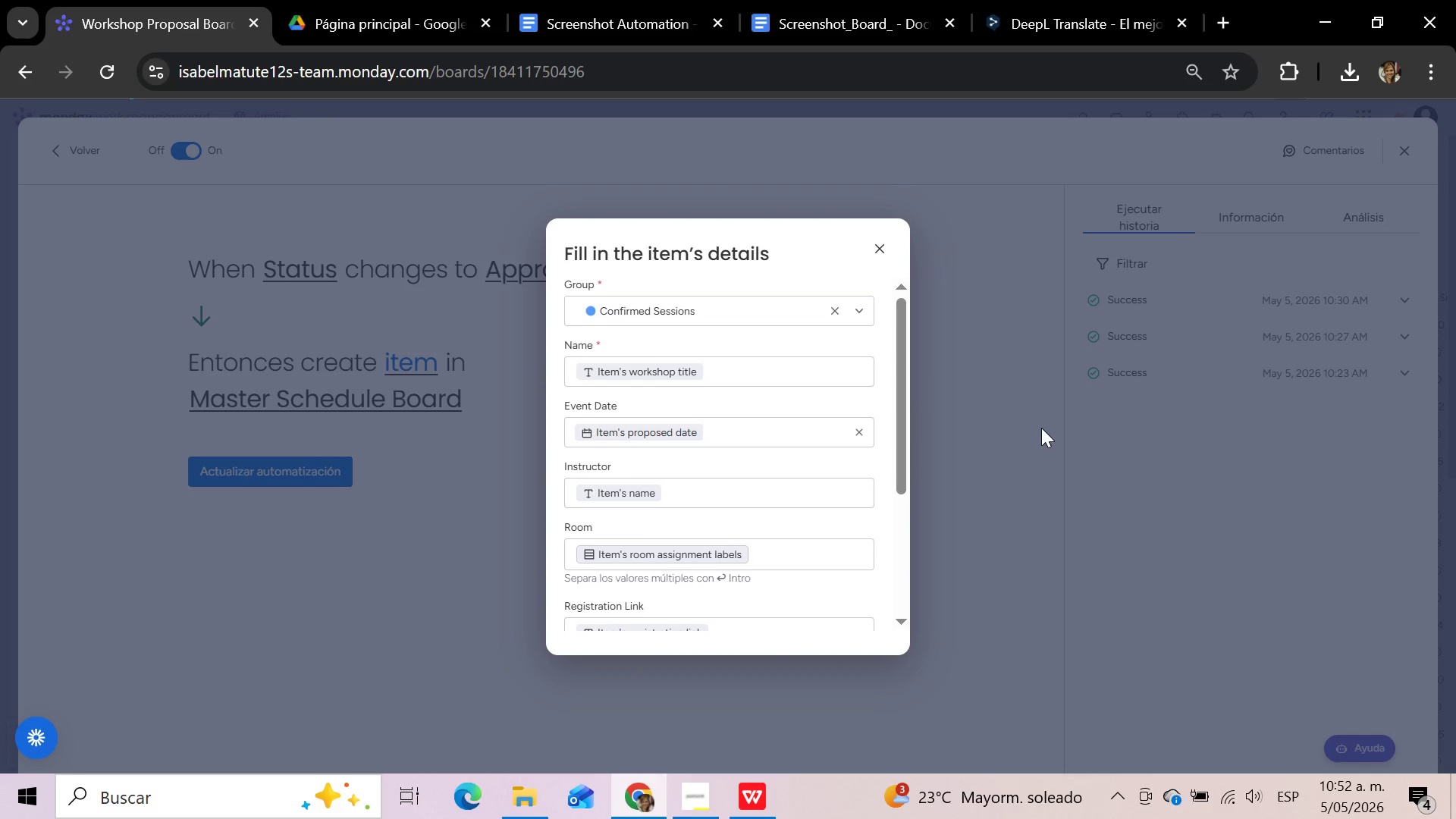 
key(Meta+Shift+S)
 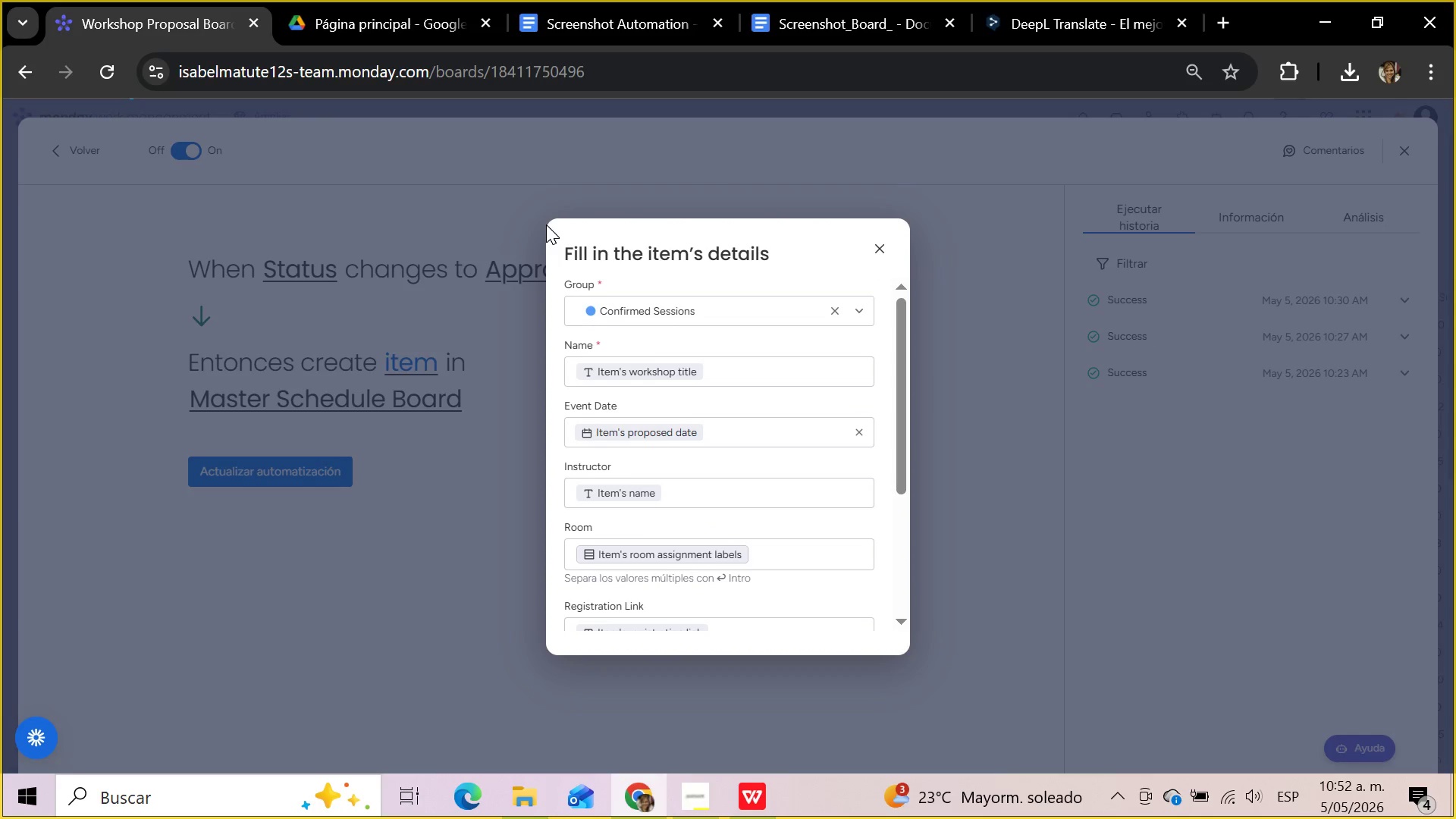 
wait(9.72)
 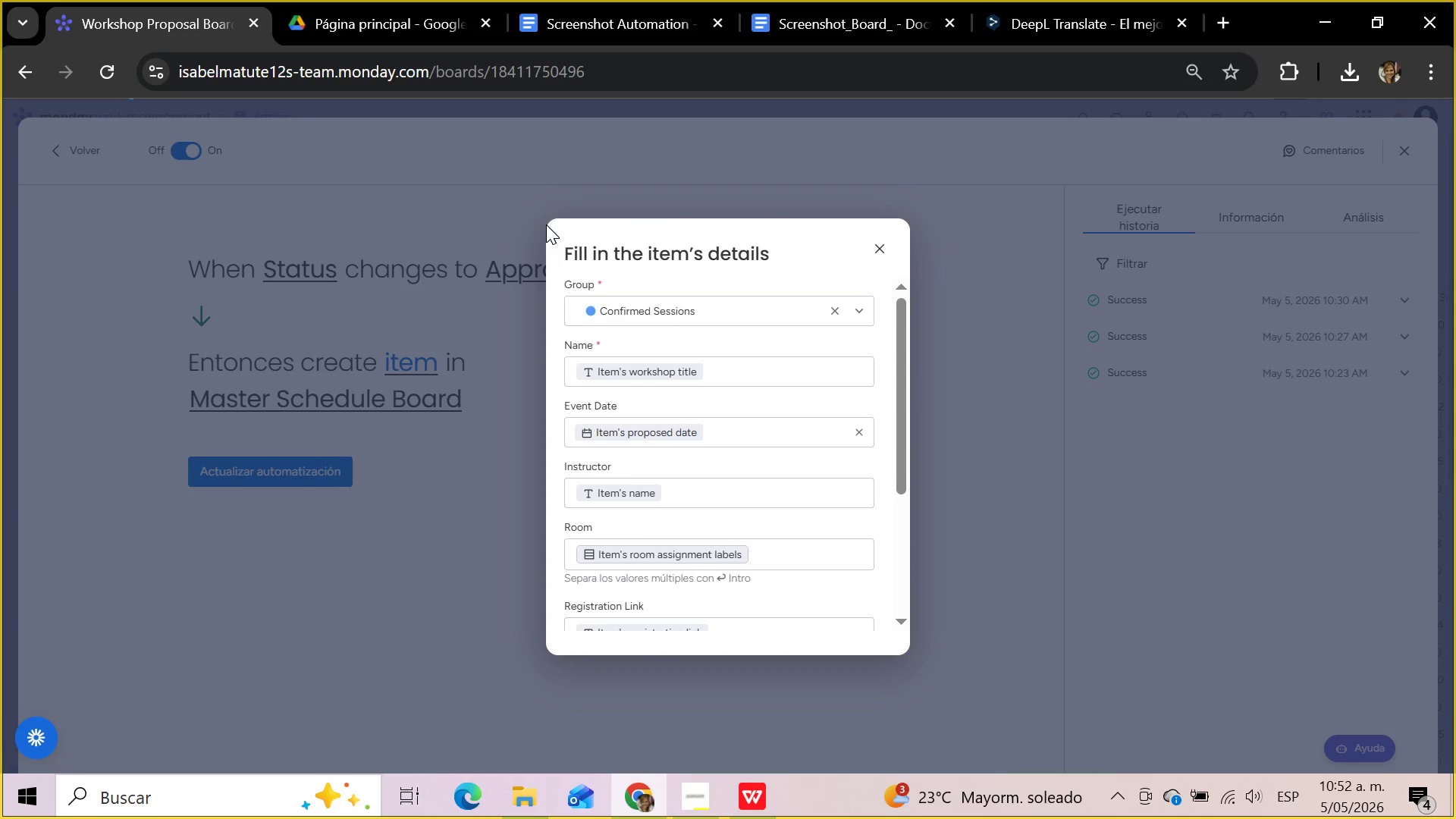 
left_click_drag(start_coordinate=[544, 218], to_coordinate=[910, 656])
 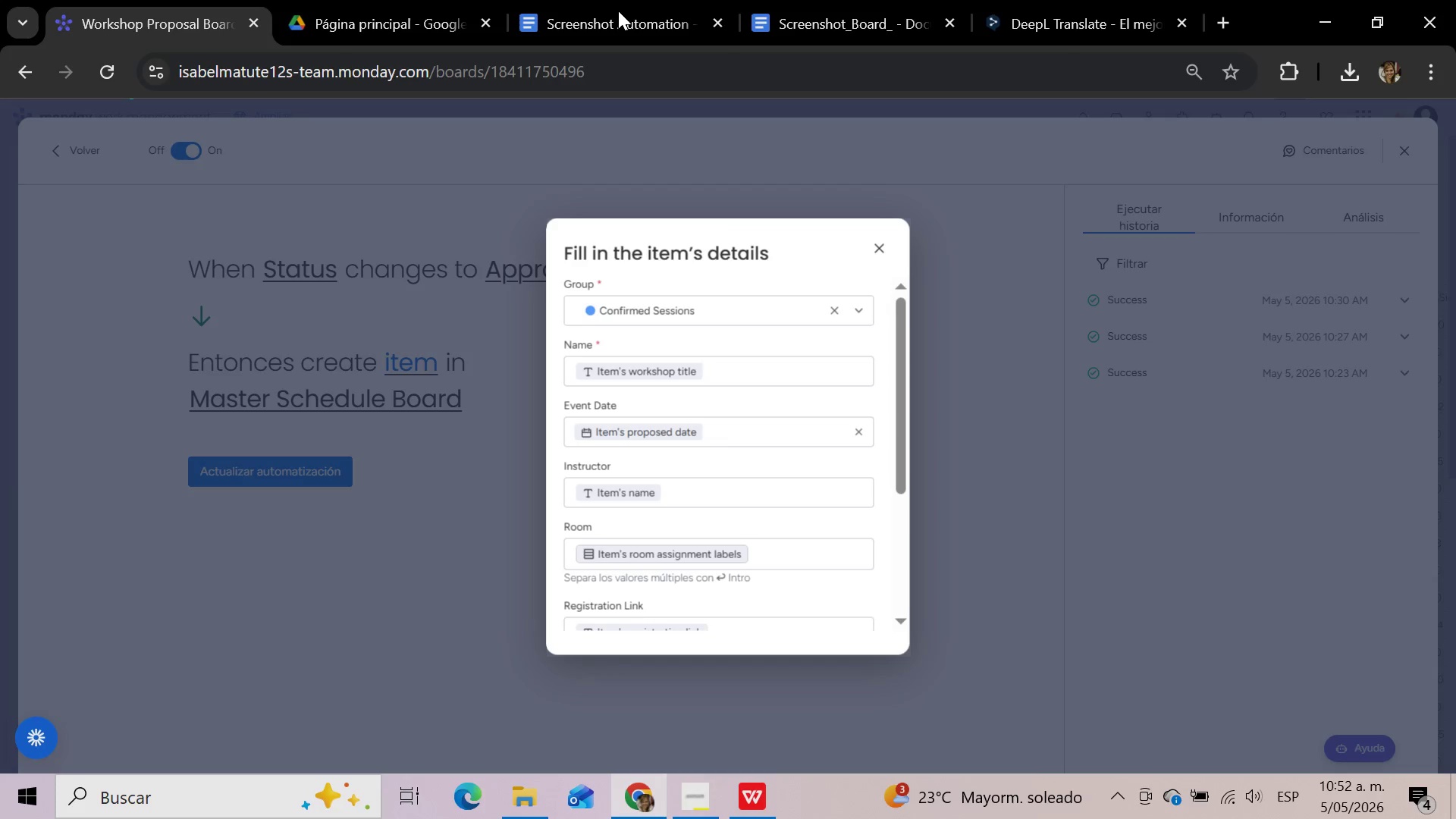 
left_click([618, 11])
 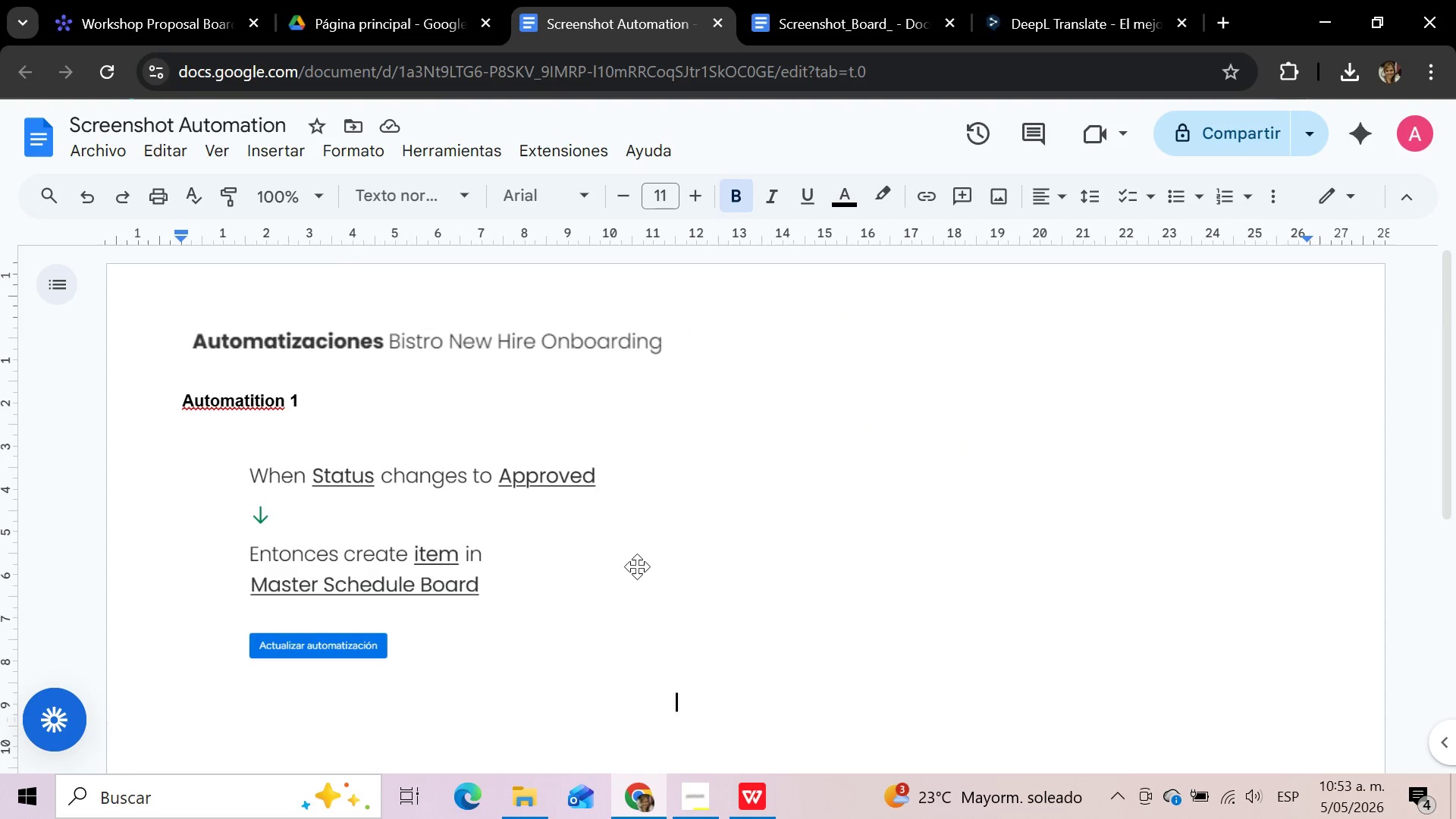 
key(Control+V)
 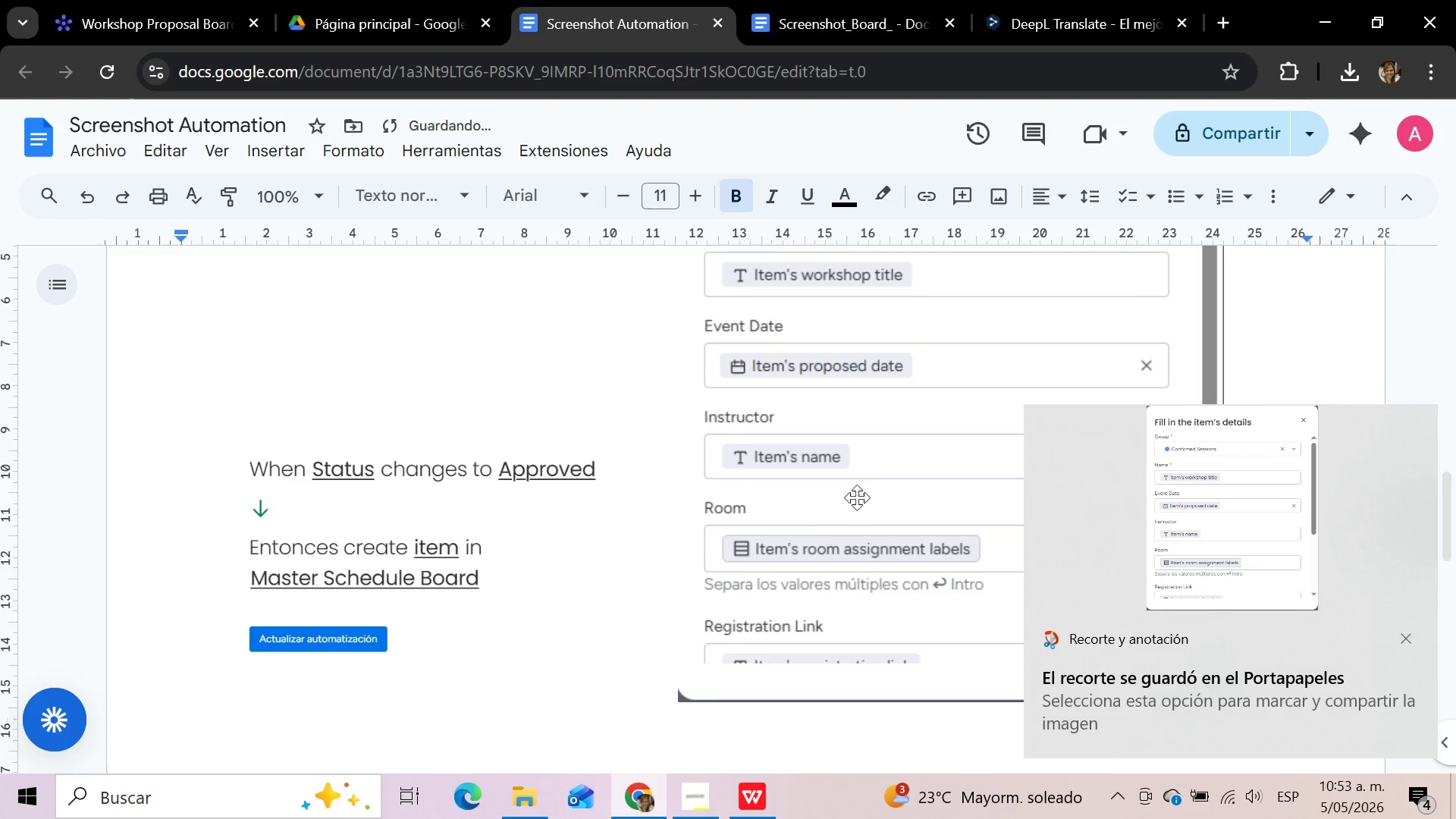 
left_click([868, 495])
 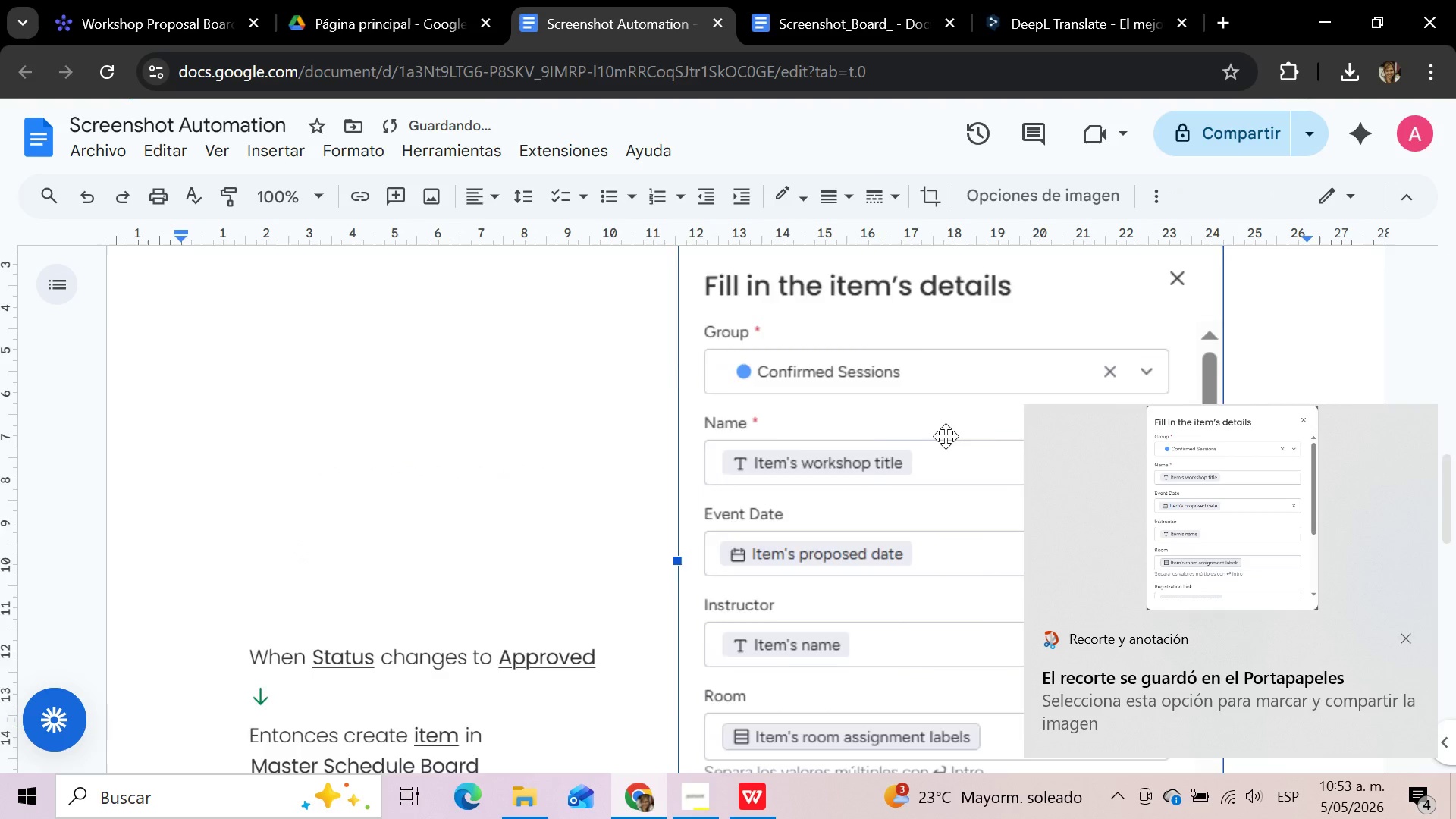 
scroll: coordinate [946, 436], scroll_direction: up, amount: 3.0
 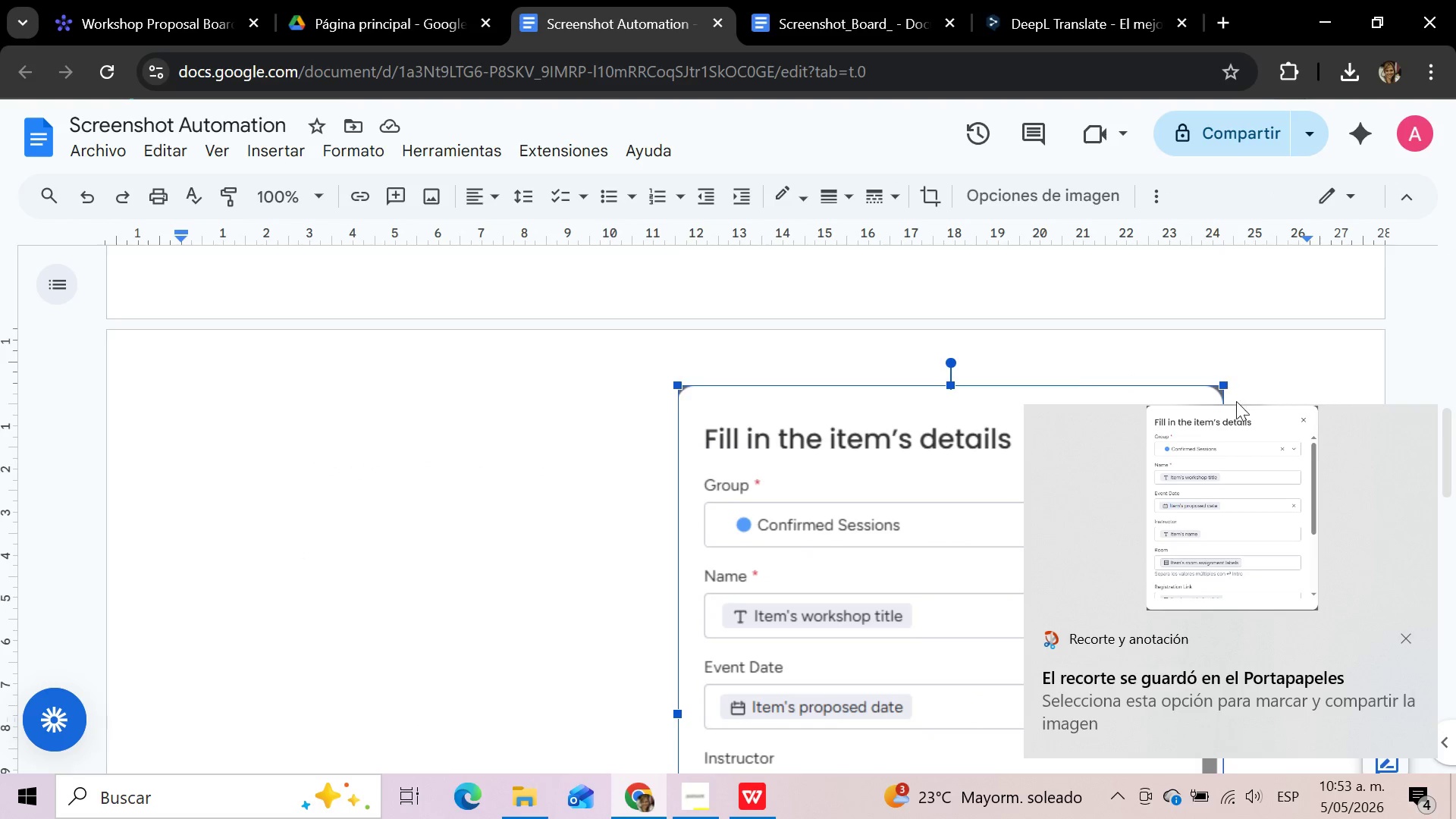 
left_click([1409, 634])
 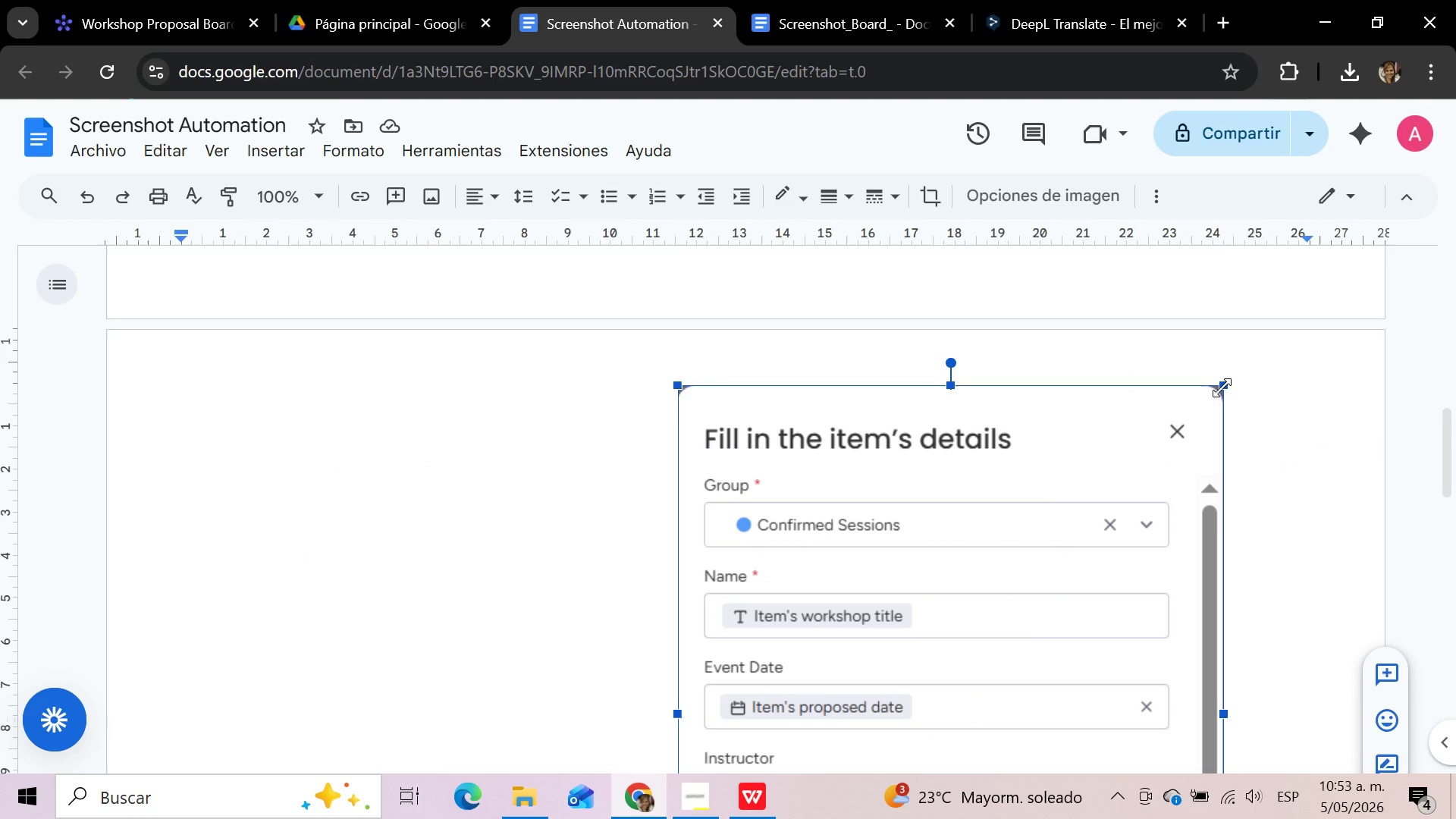 
left_click_drag(start_coordinate=[1222, 388], to_coordinate=[1045, 639])
 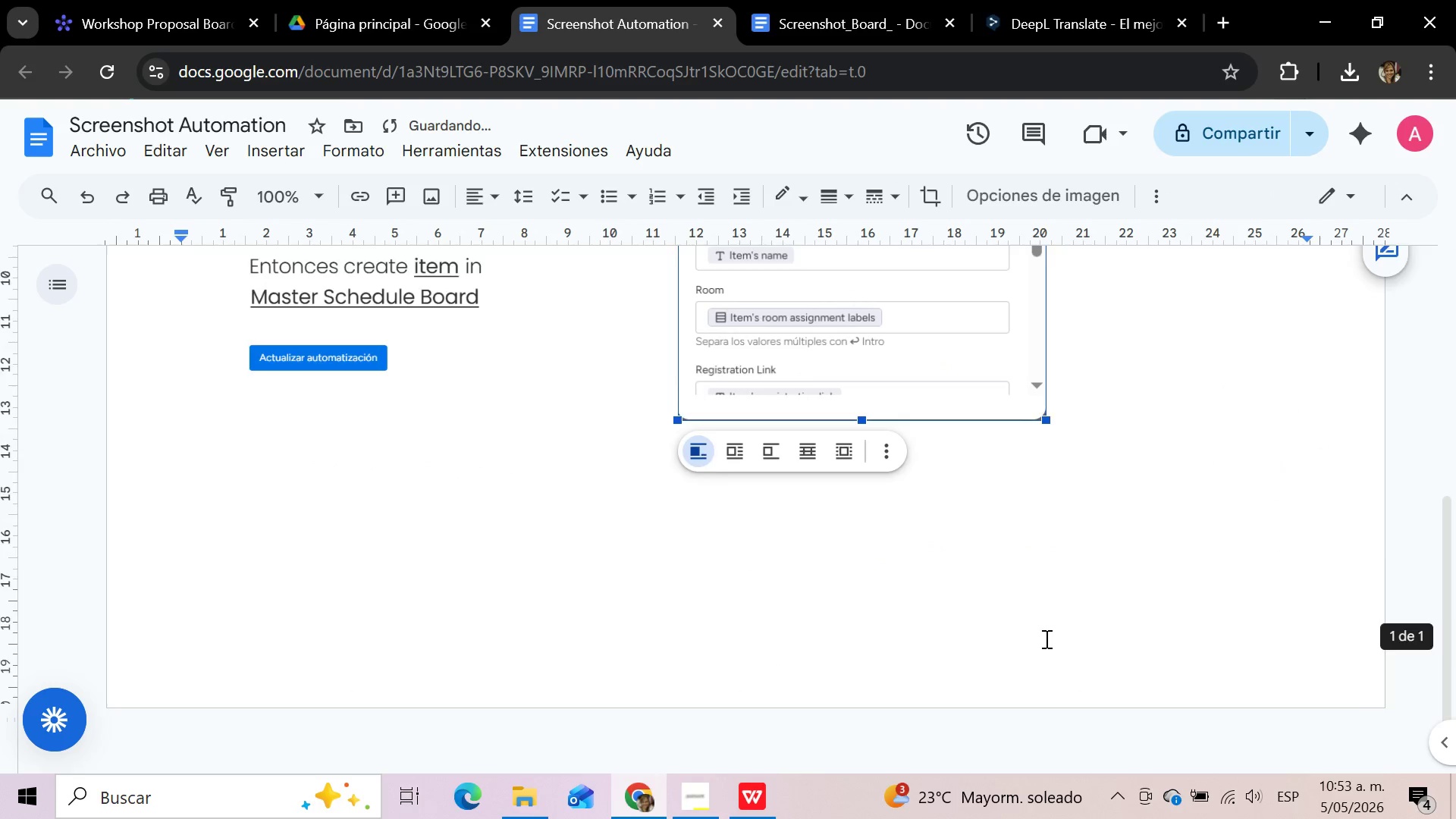 
scroll: coordinate [1045, 639], scroll_direction: up, amount: 5.0
 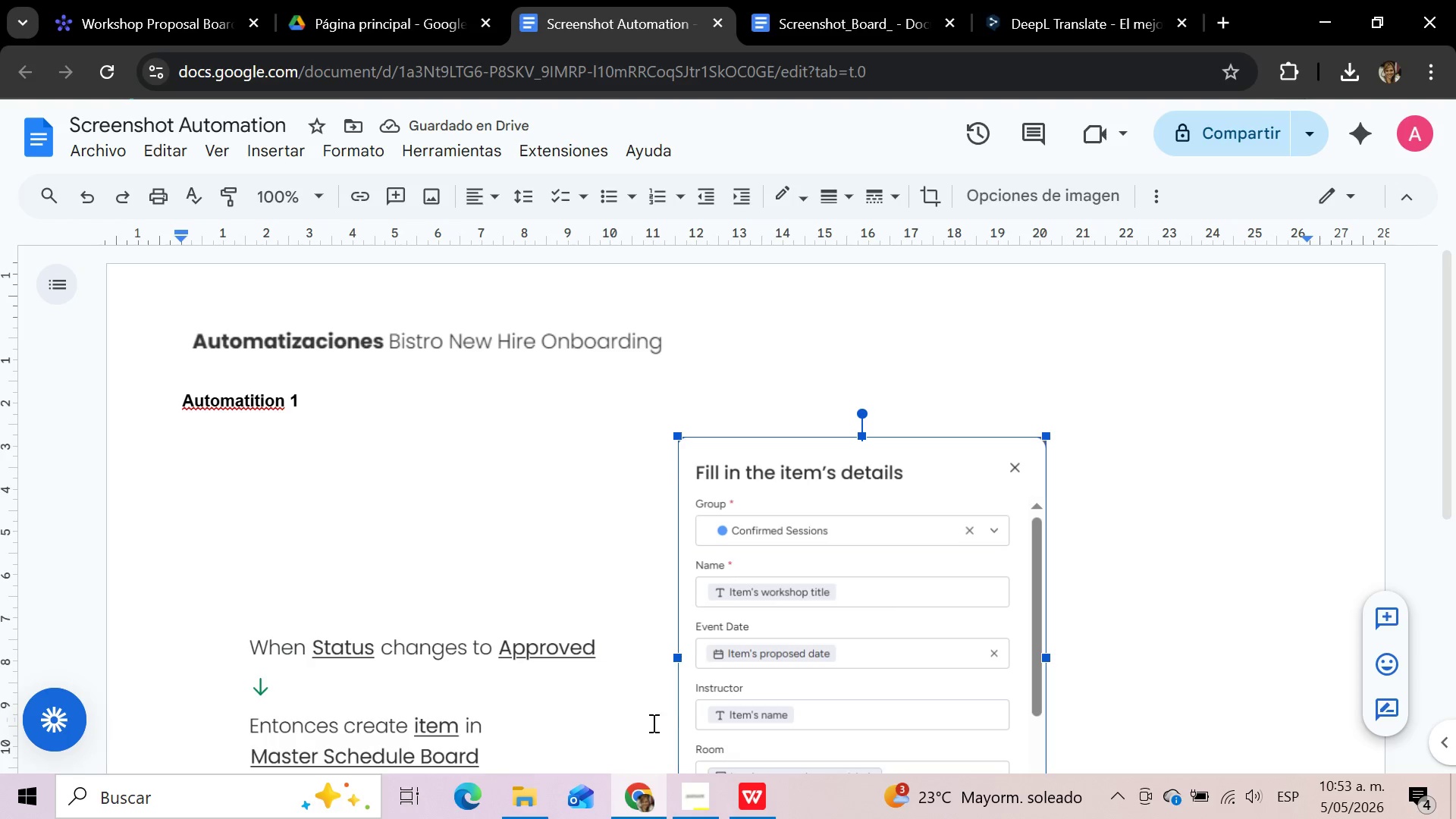 
left_click([667, 722])
 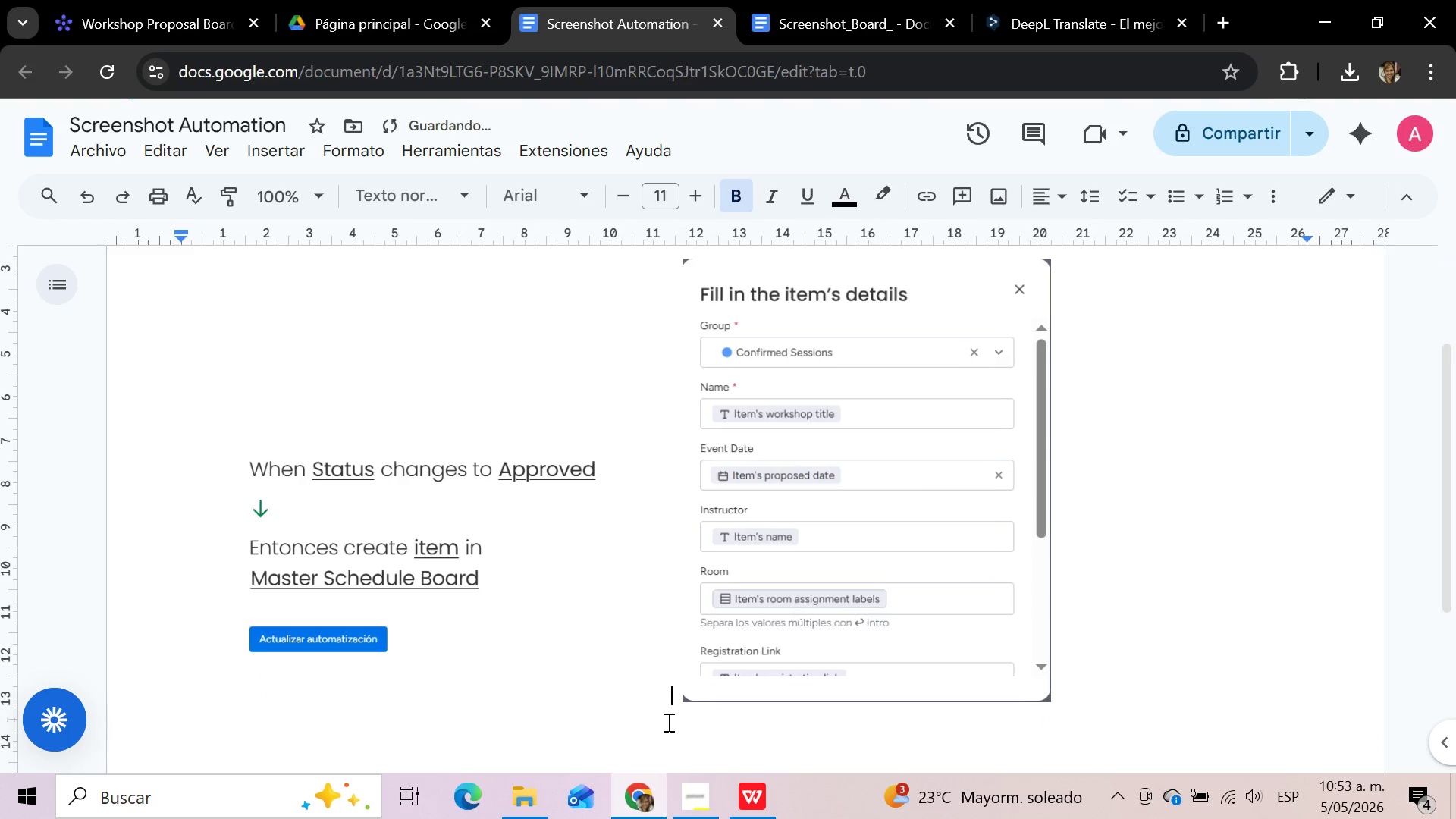 
key(Space)
 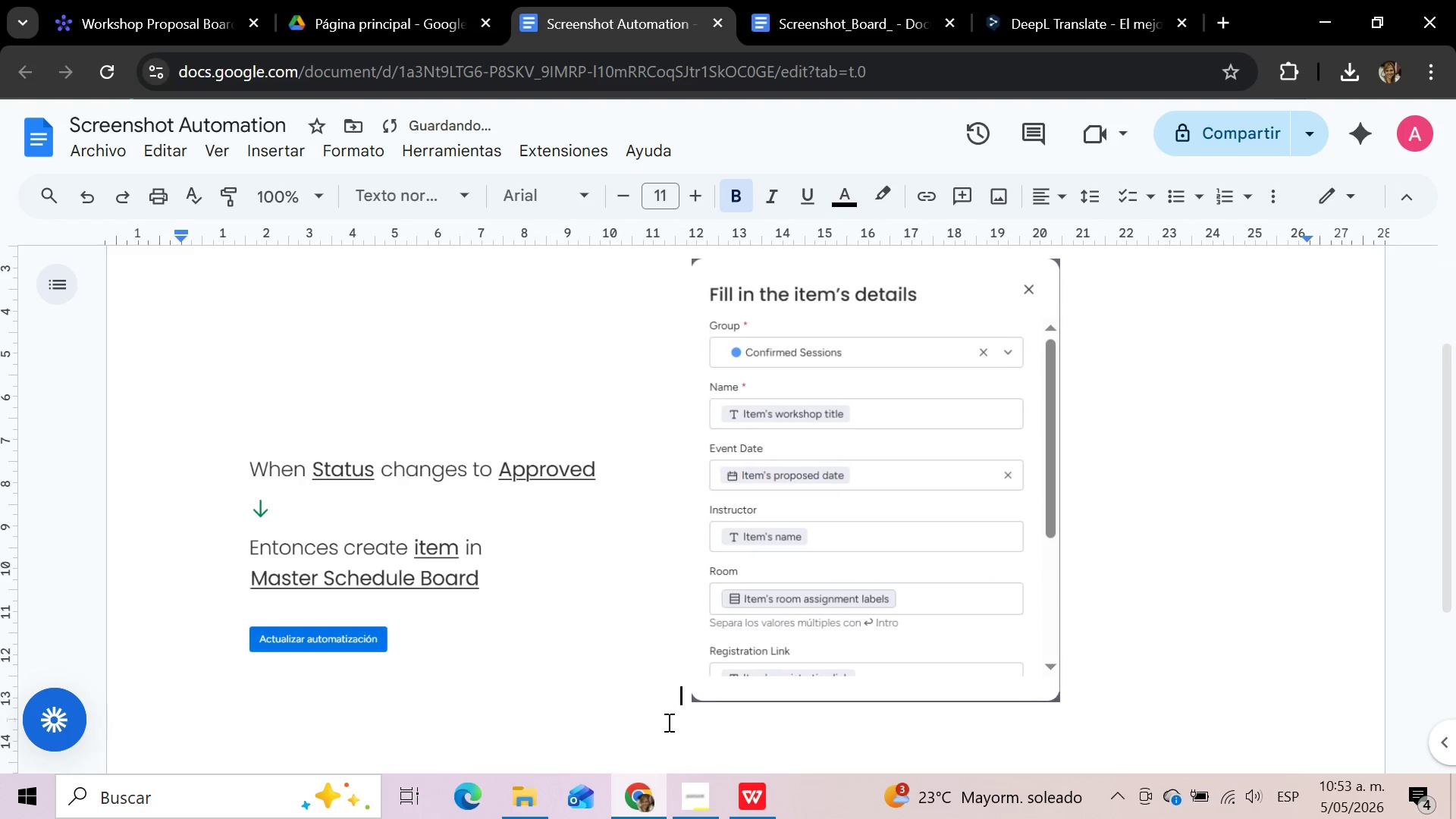 
key(Space)
 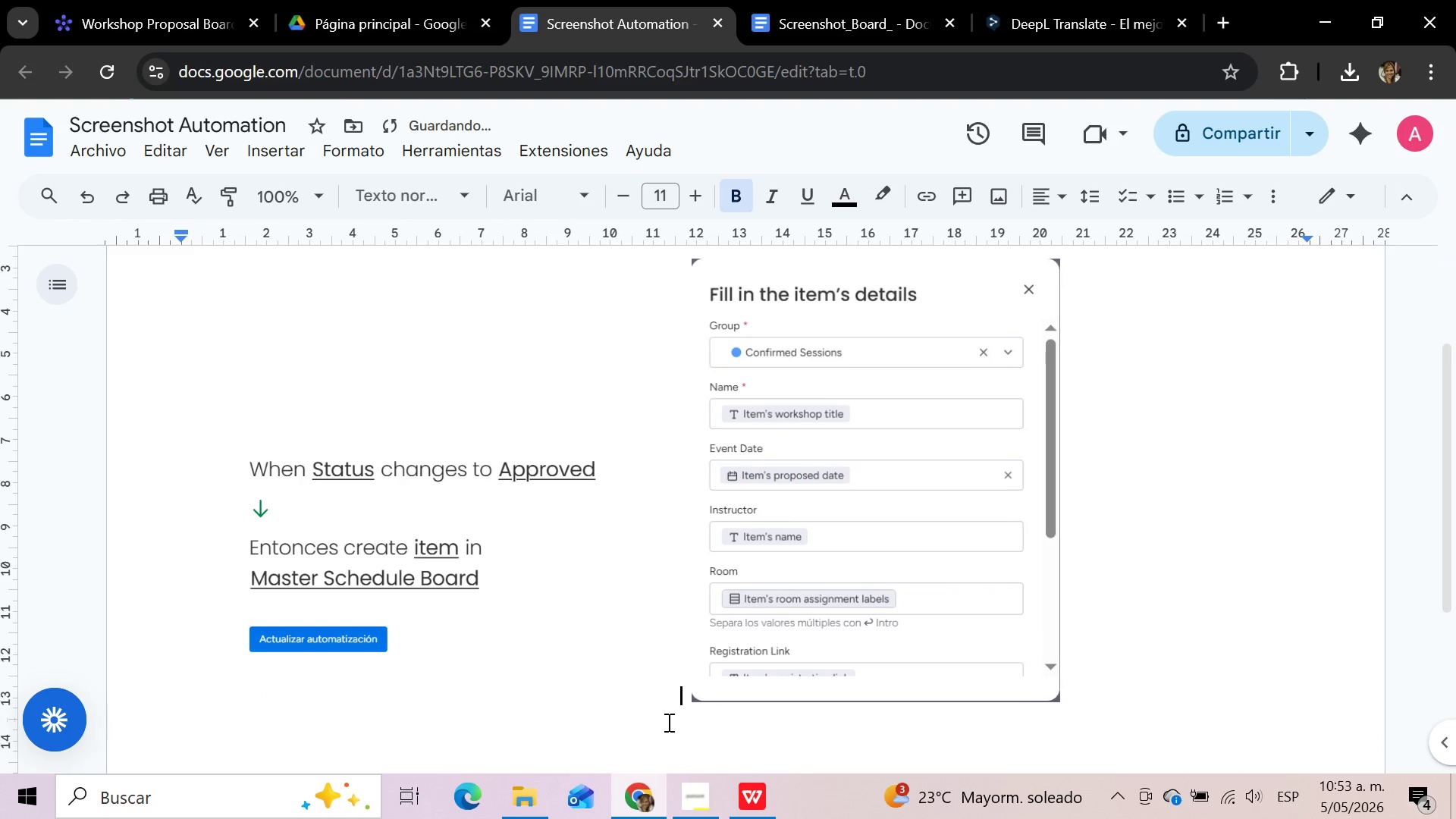 
key(Space)
 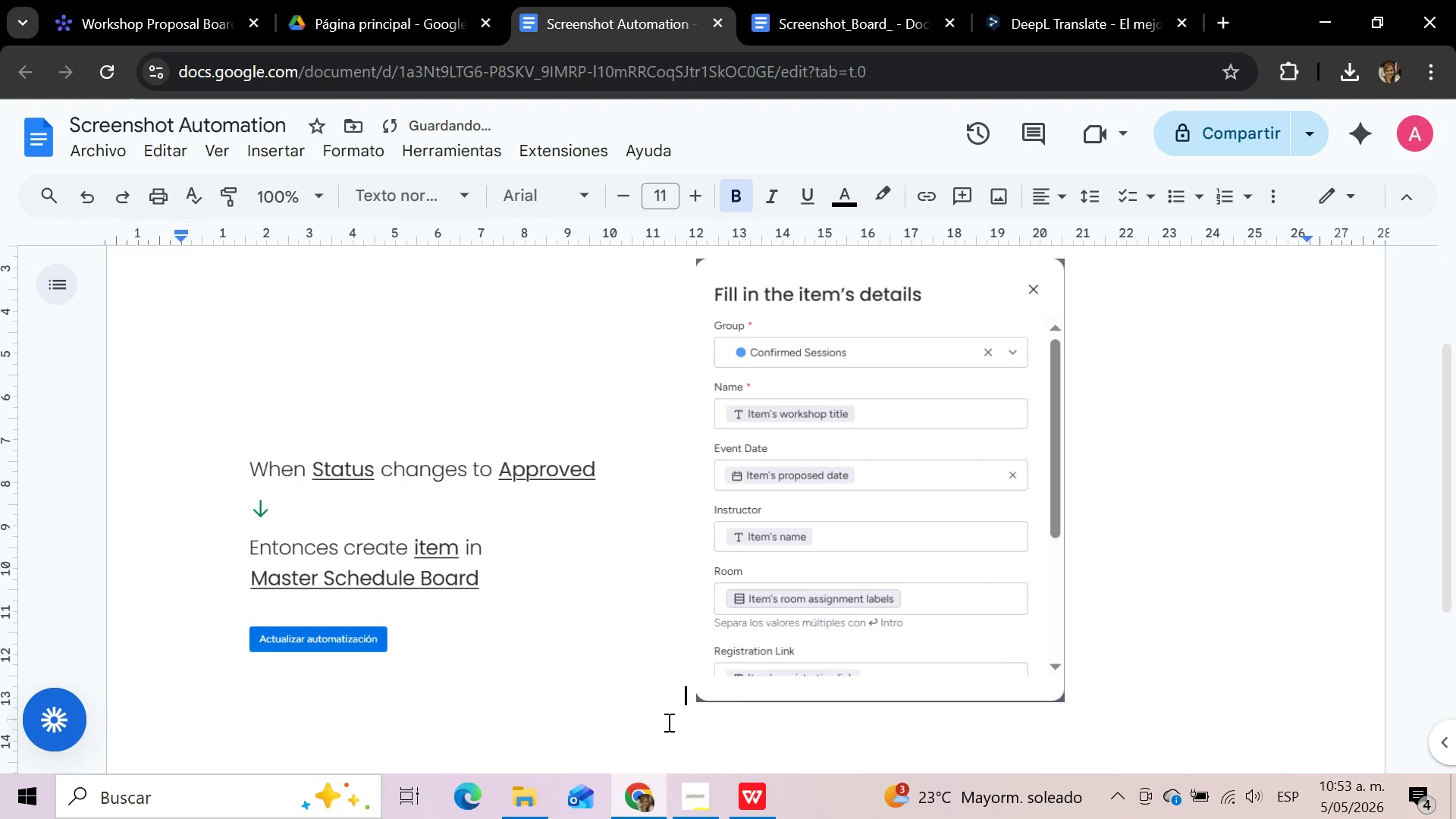 
key(Space)
 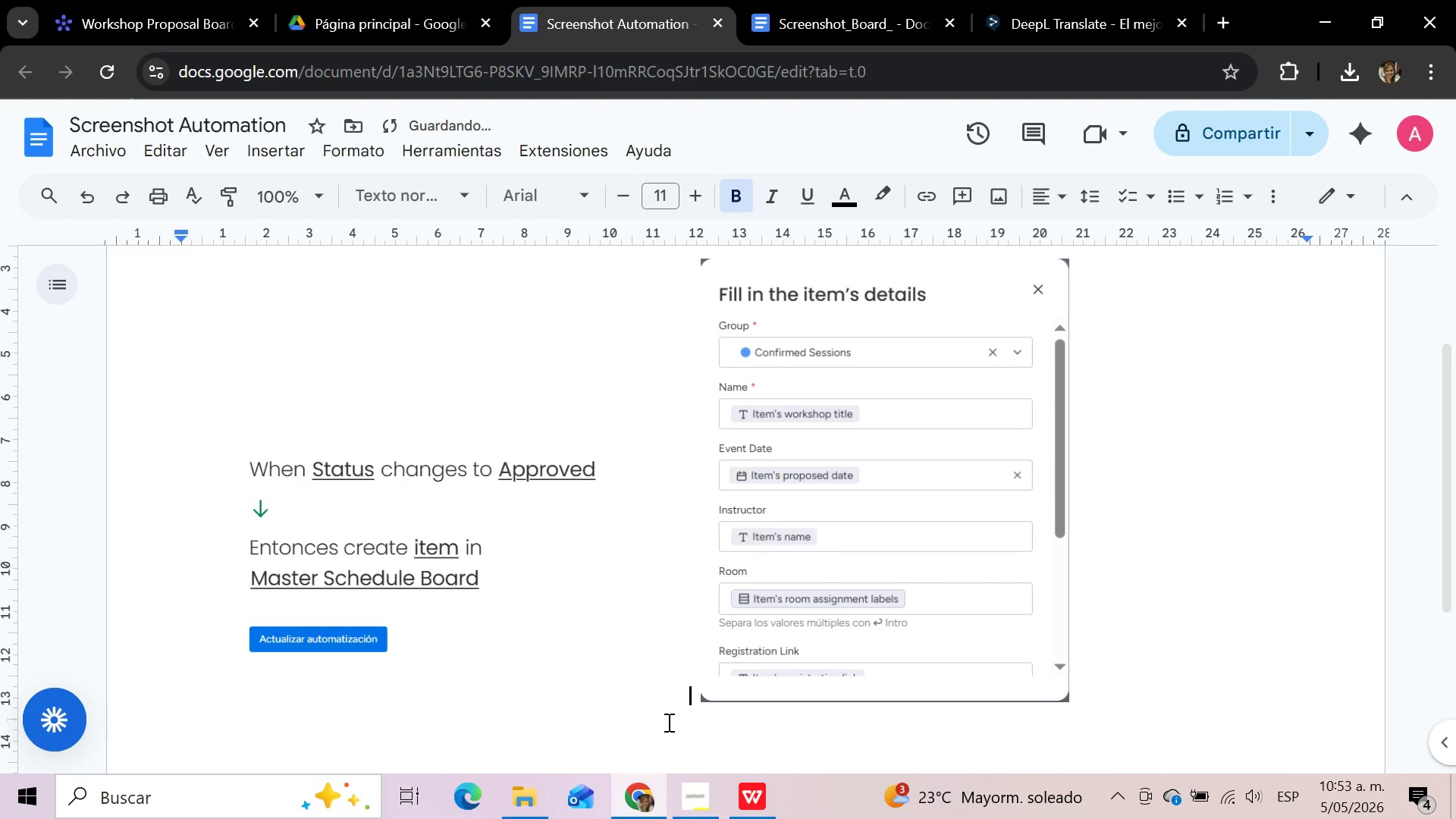 
key(Space)
 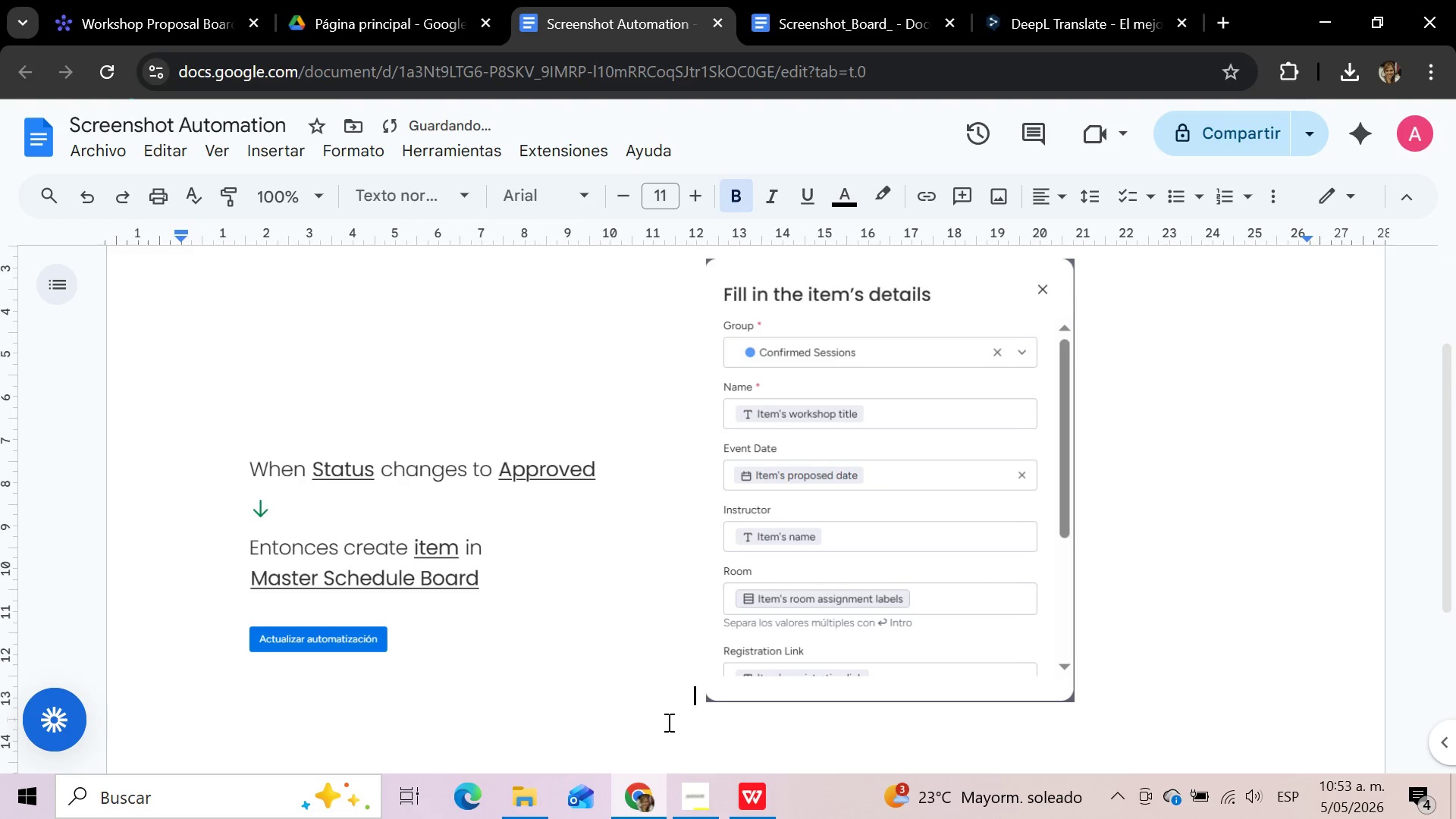 
key(Space)
 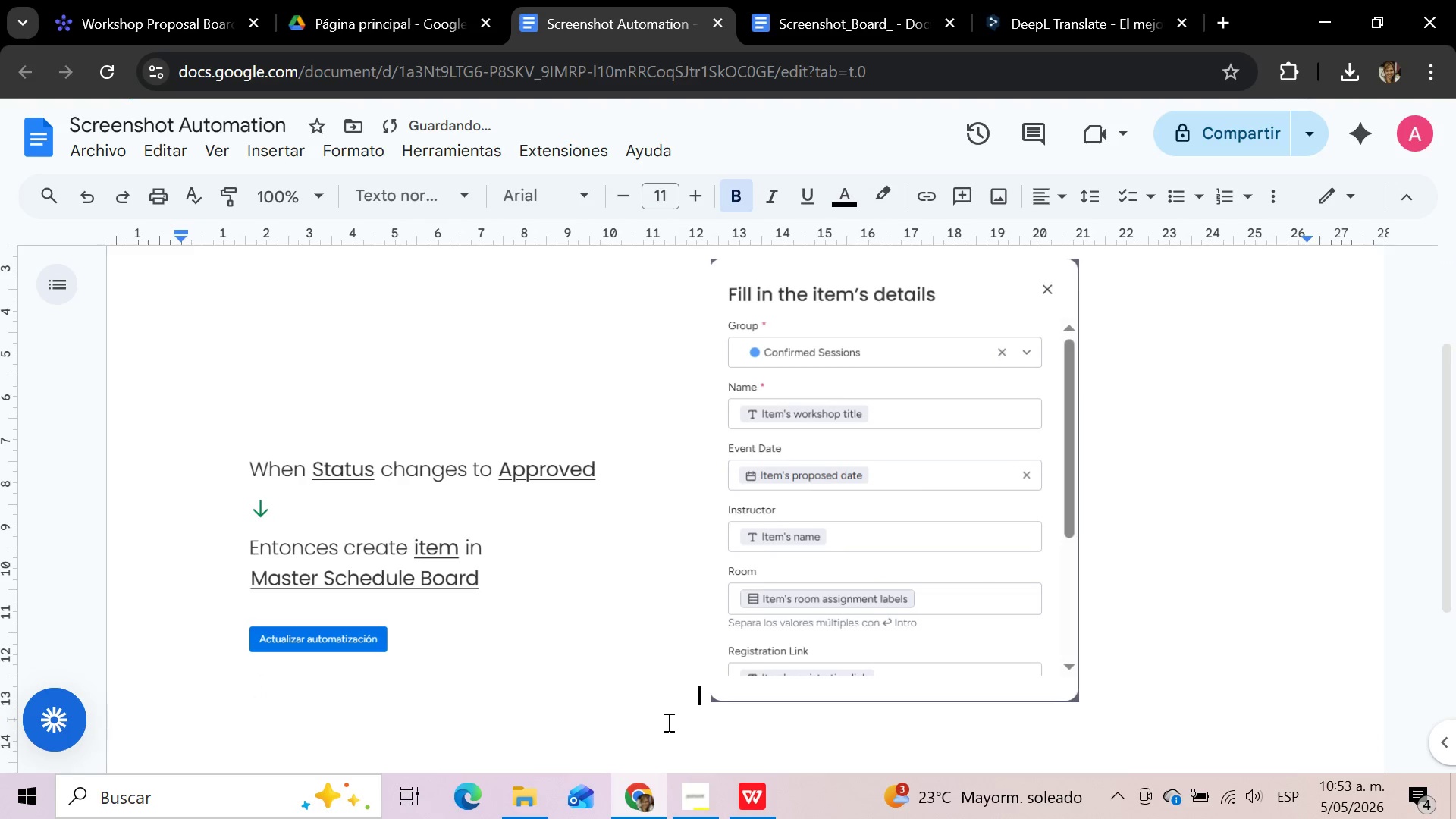 
key(Space)
 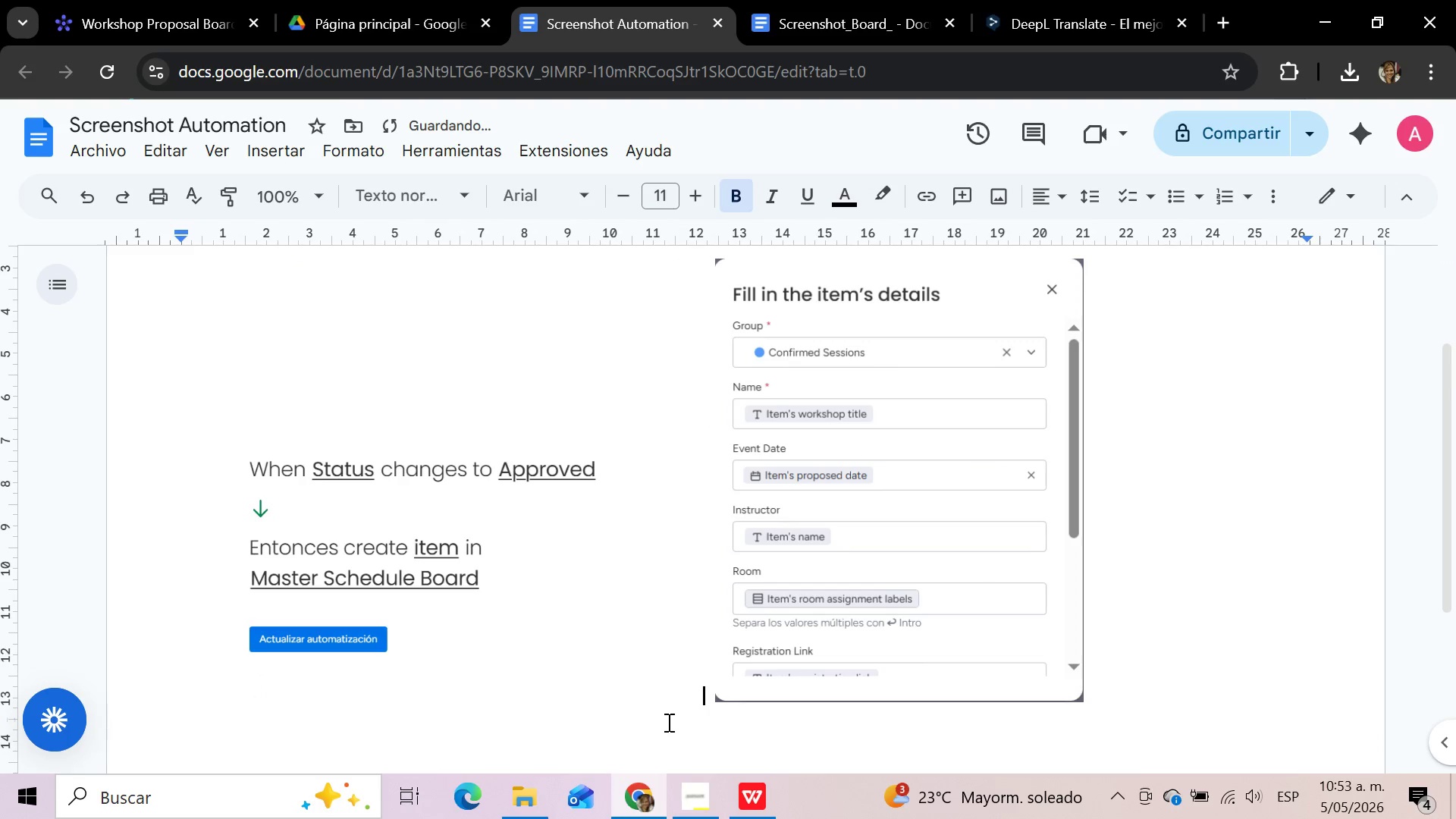 
key(Space)
 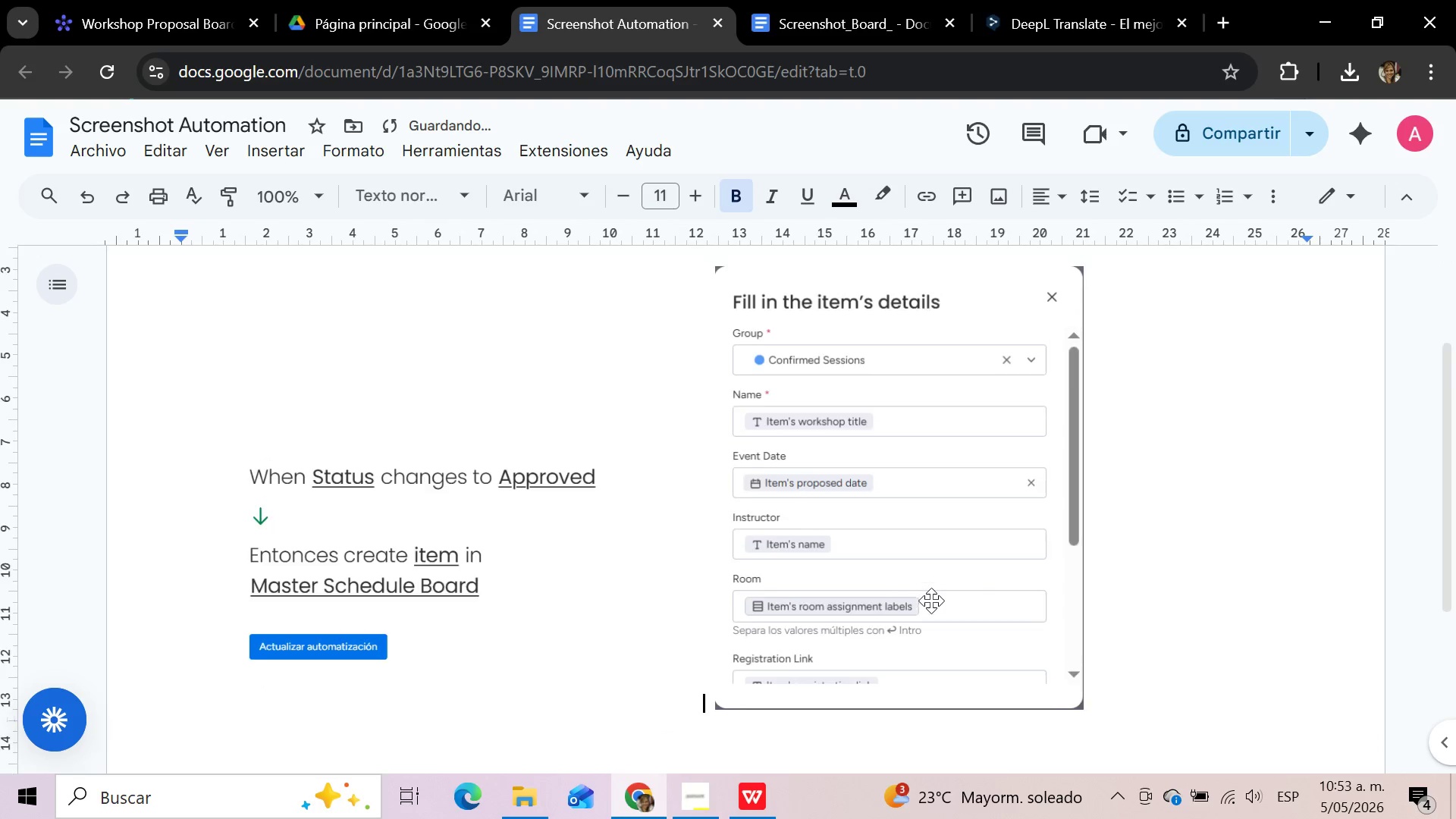 
scroll: coordinate [931, 601], scroll_direction: up, amount: 3.0
 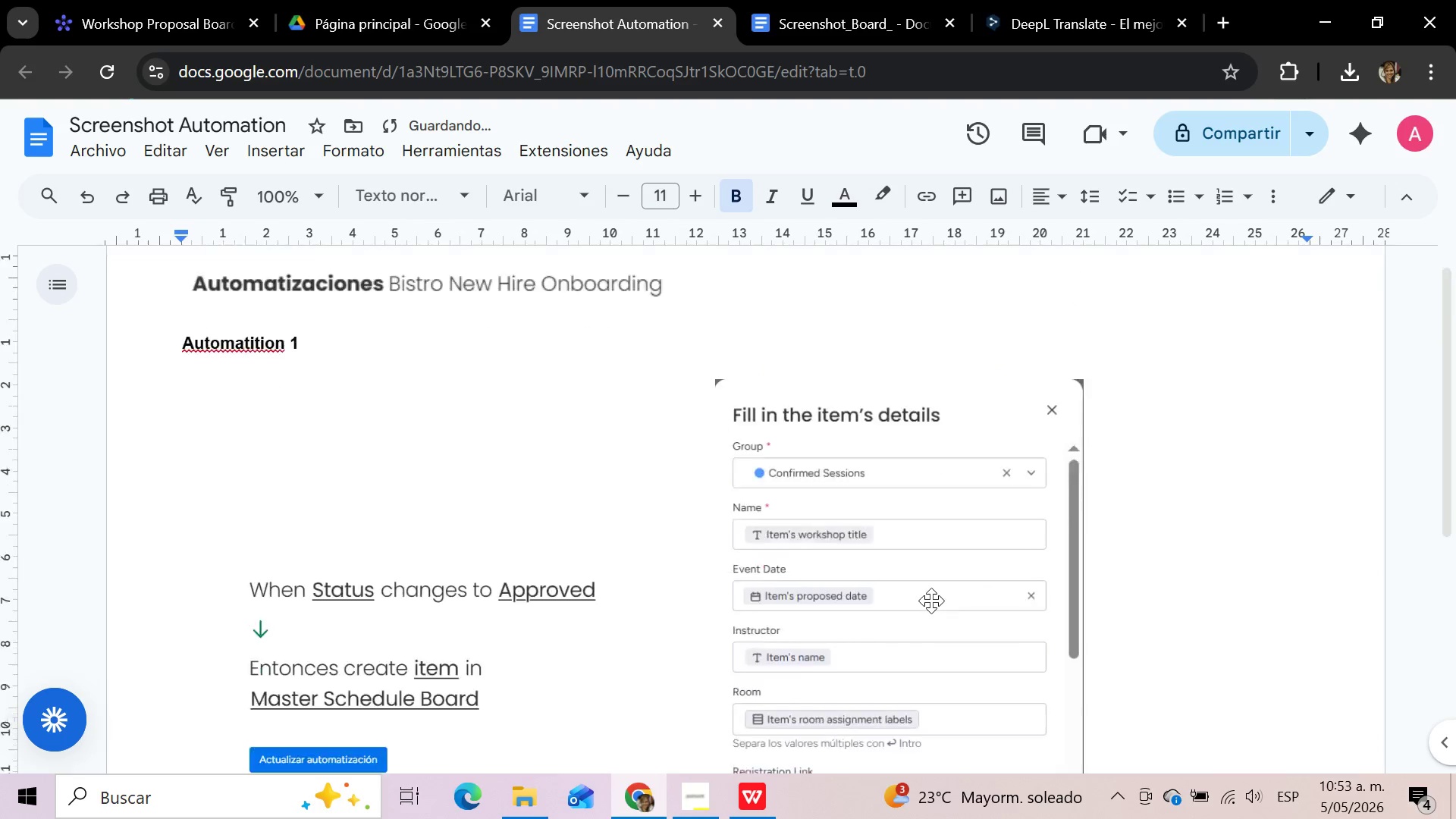 
scroll: coordinate [931, 601], scroll_direction: down, amount: 3.0
 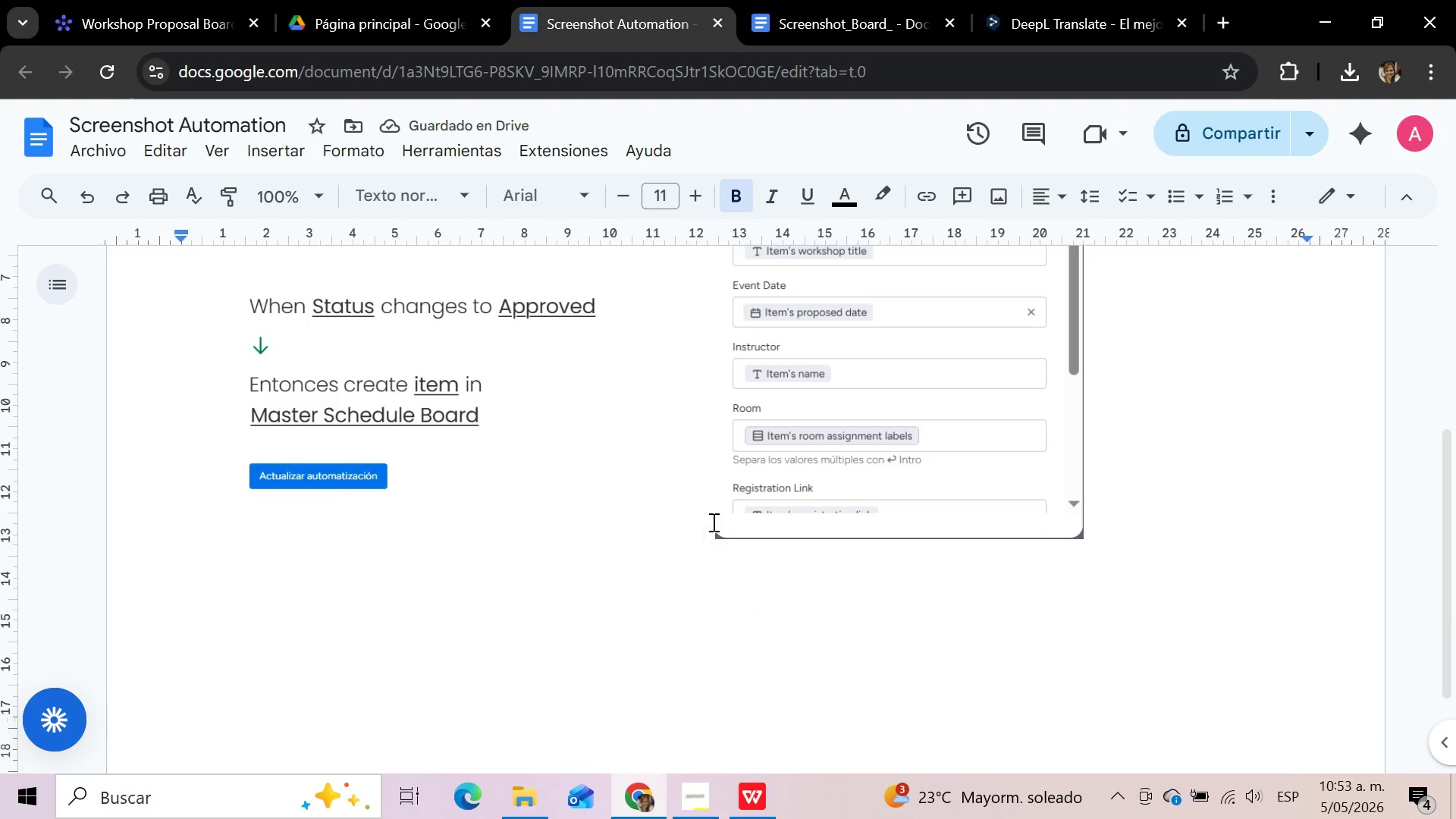 
key(Space)
 